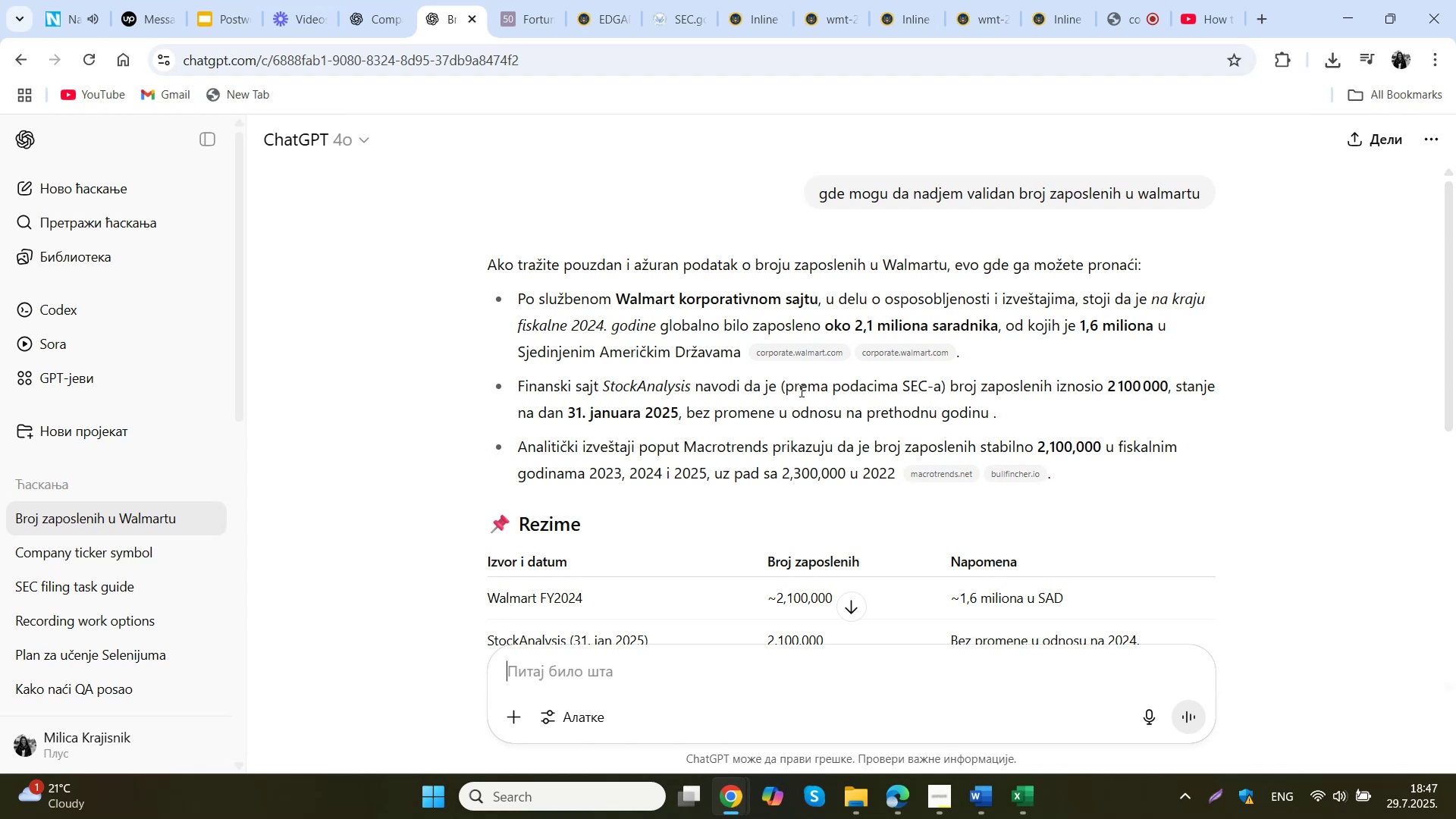 
wait(17.47)
 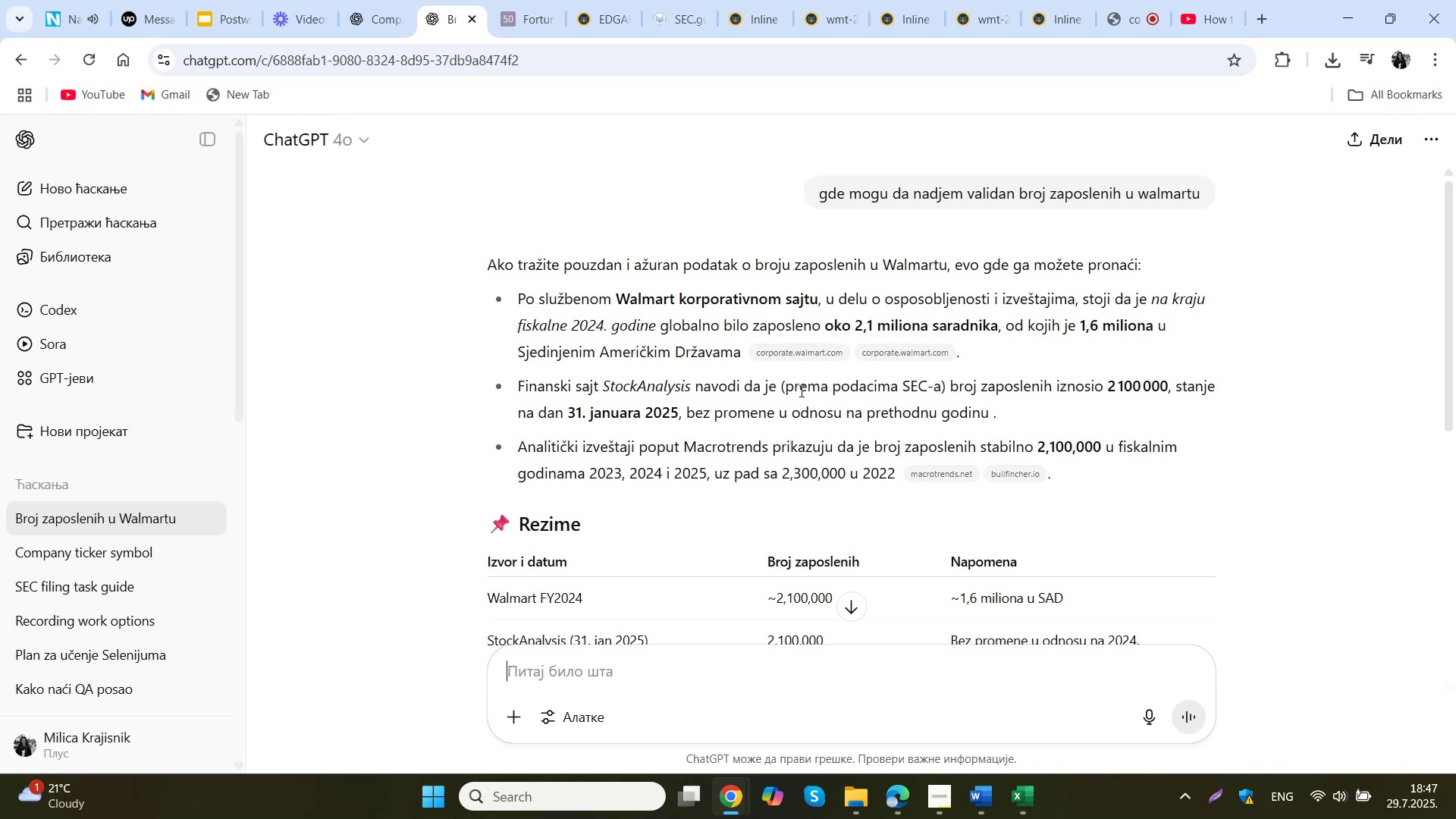 
scroll: coordinate [661, 372], scroll_direction: down, amount: 3.0
 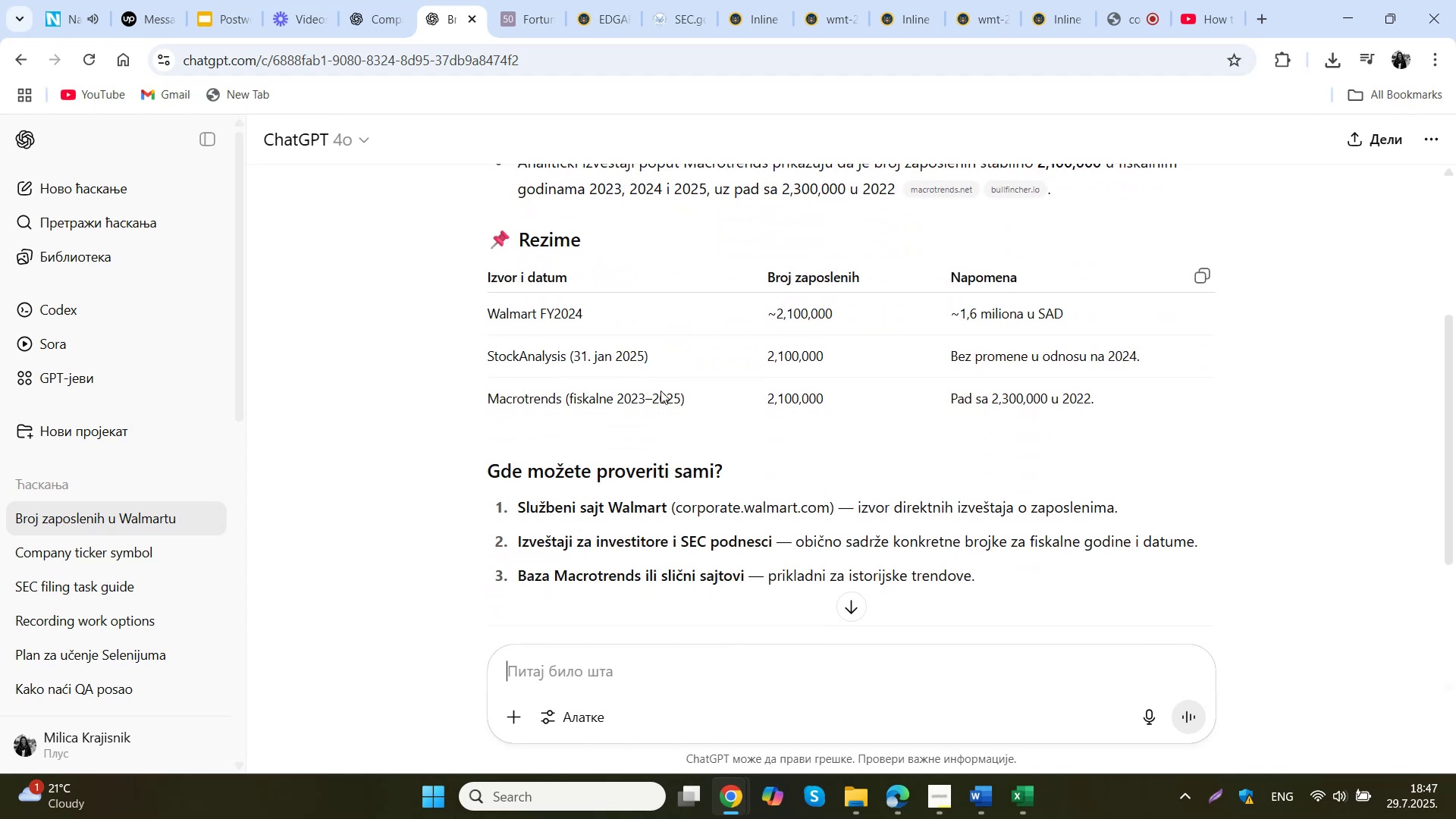 
scroll: coordinate [776, 479], scroll_direction: up, amount: 3.0
 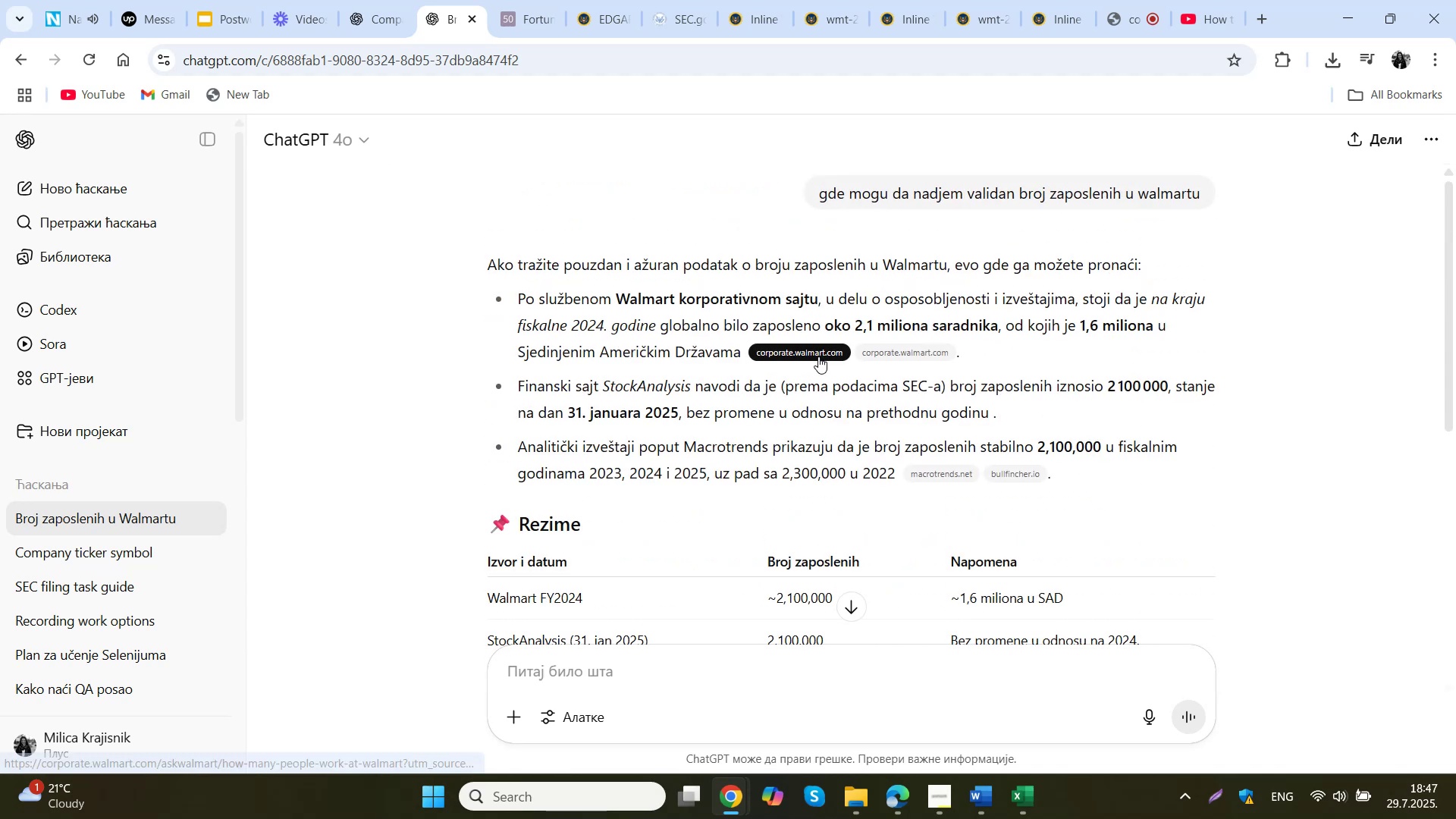 
left_click([818, 356])
 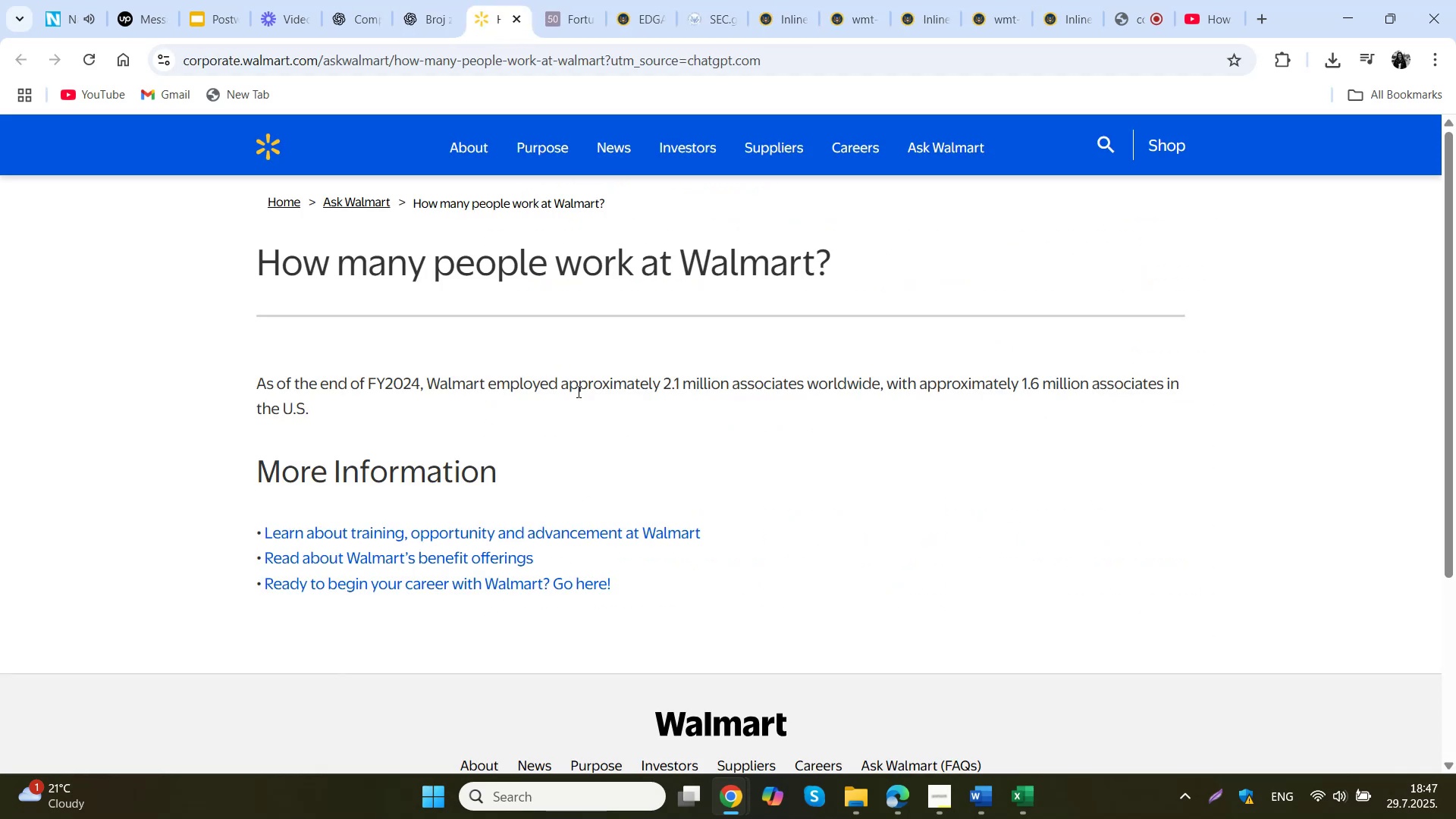 
wait(10.81)
 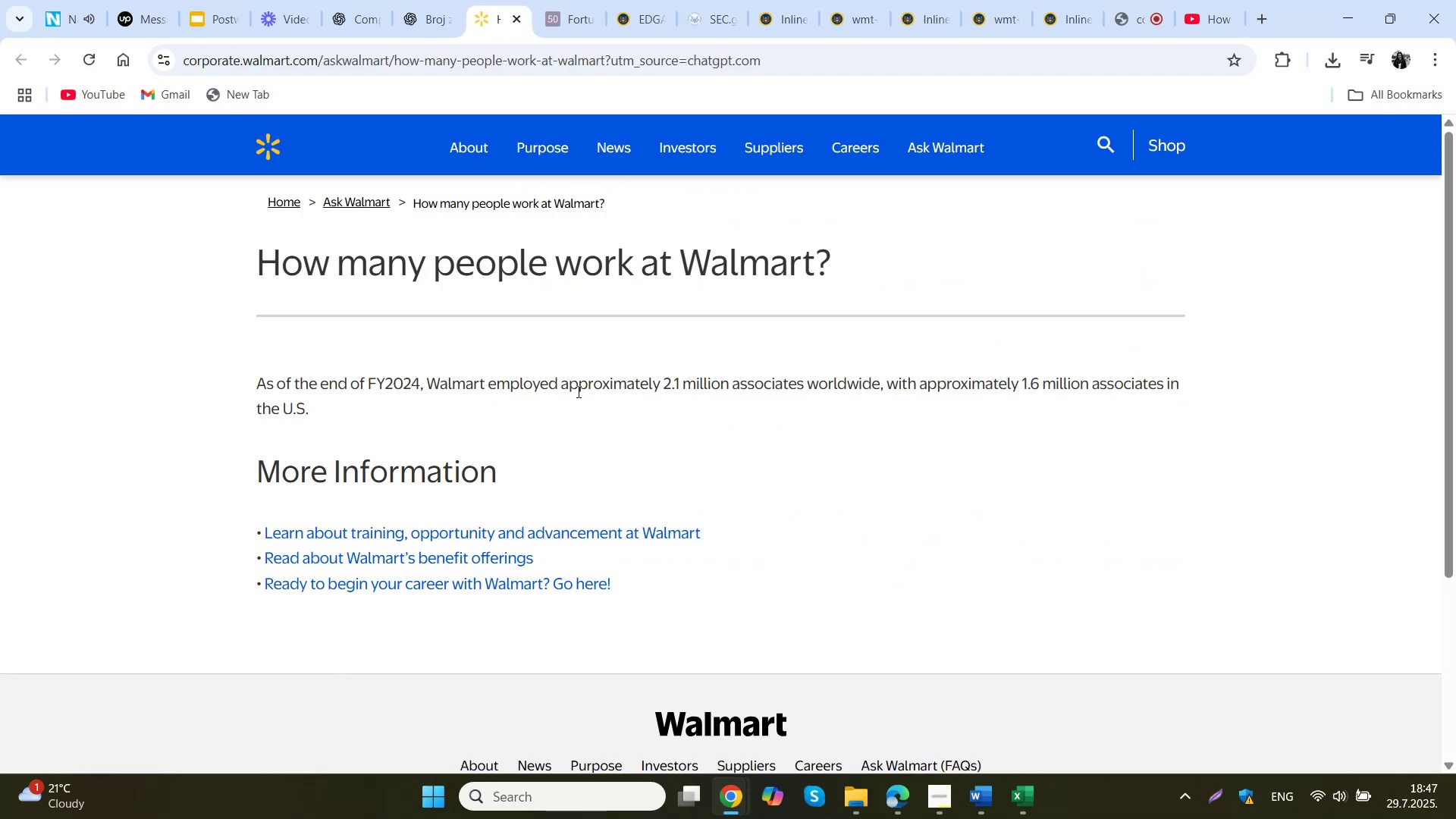 
left_click([1020, 797])
 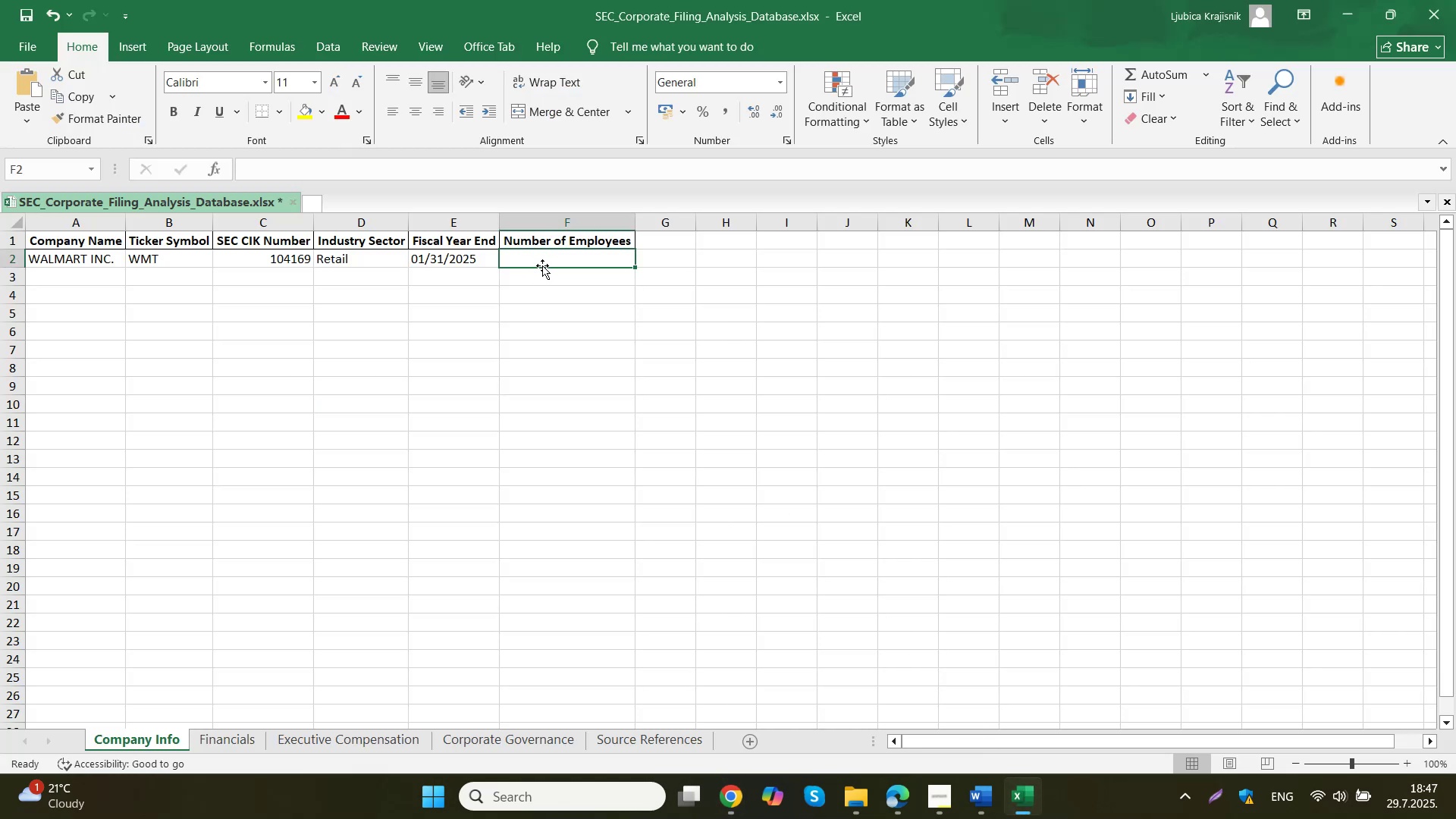 
left_click([542, 263])
 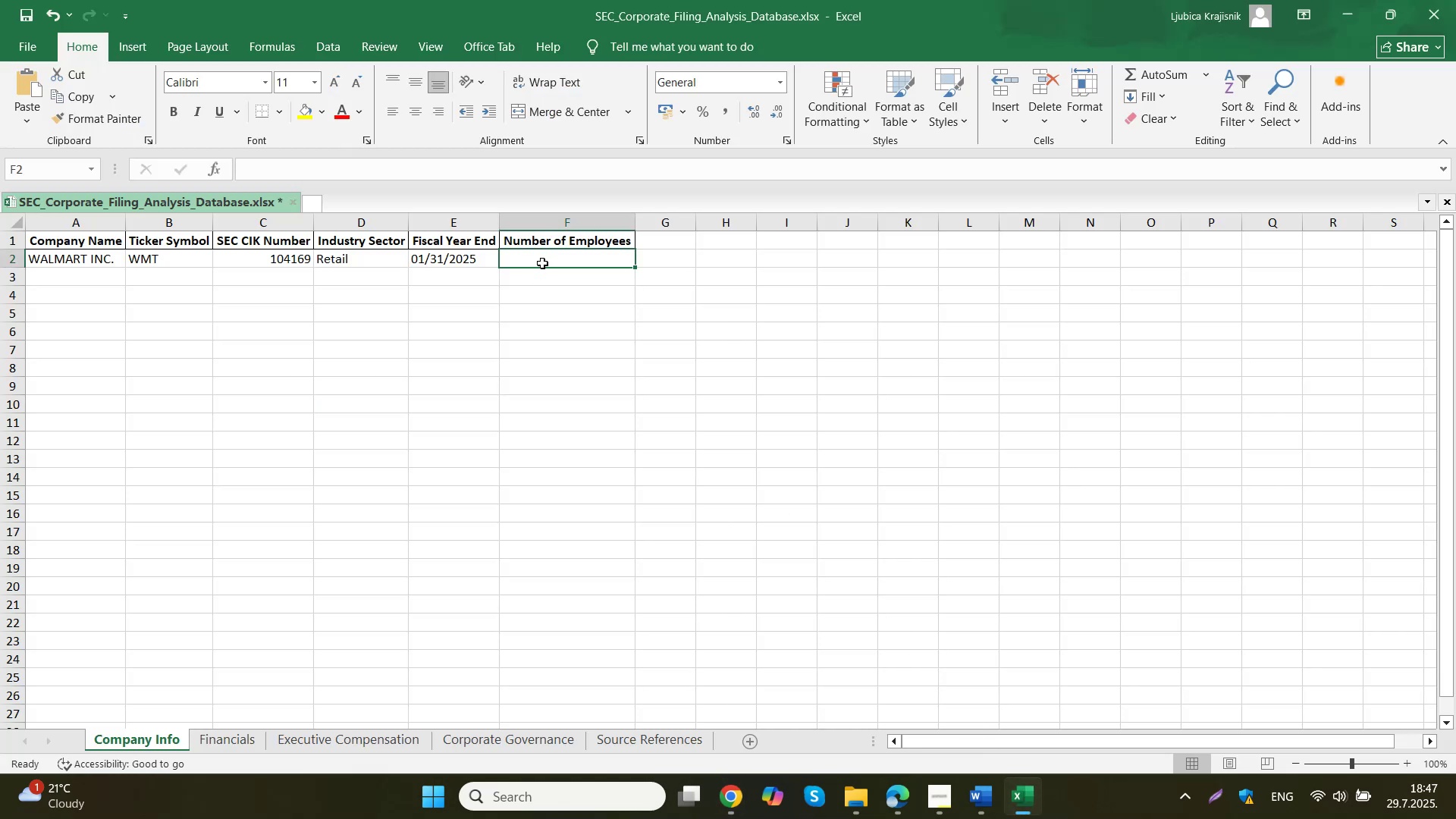 
key(2)
 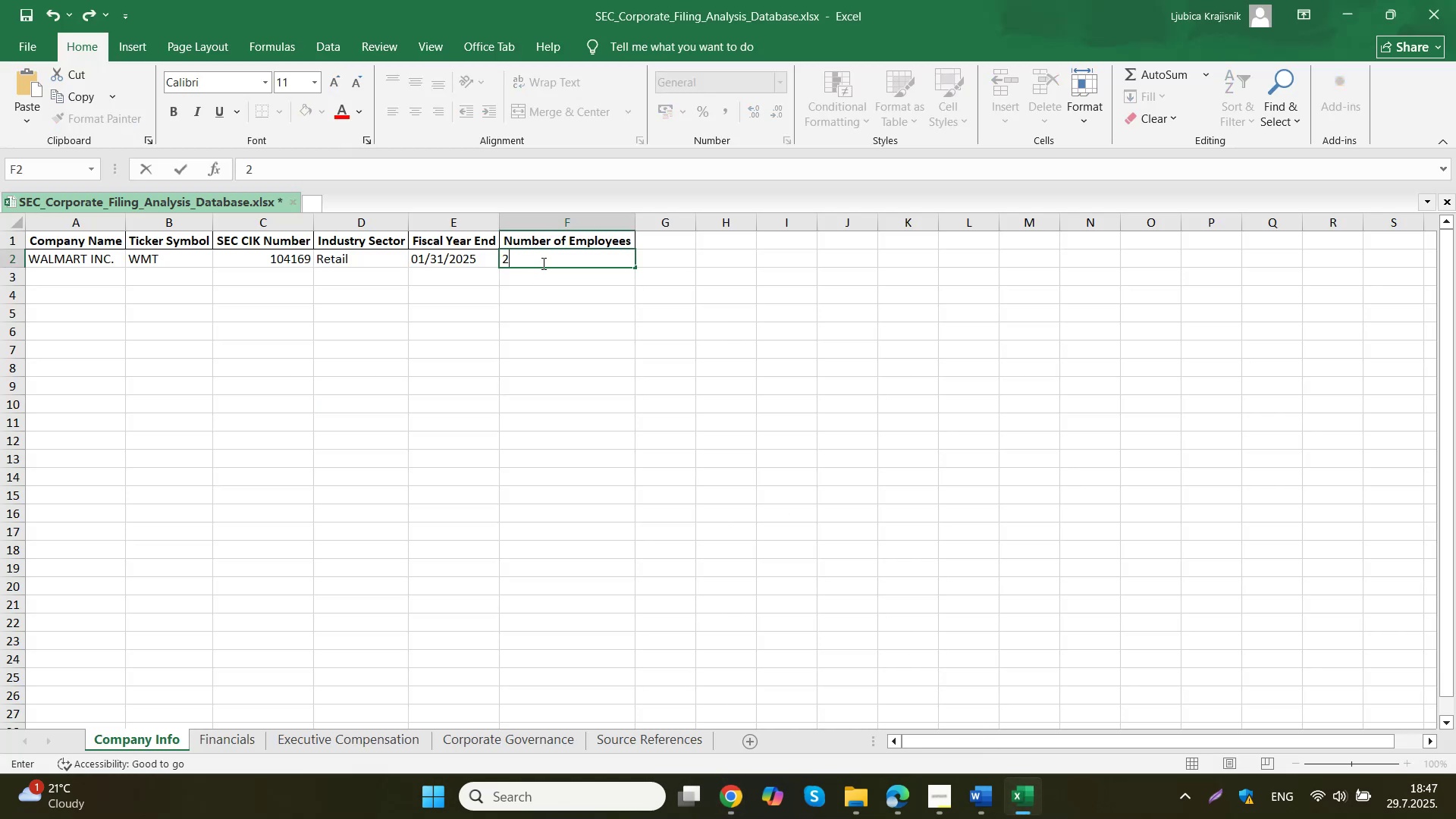 
key(Comma)
 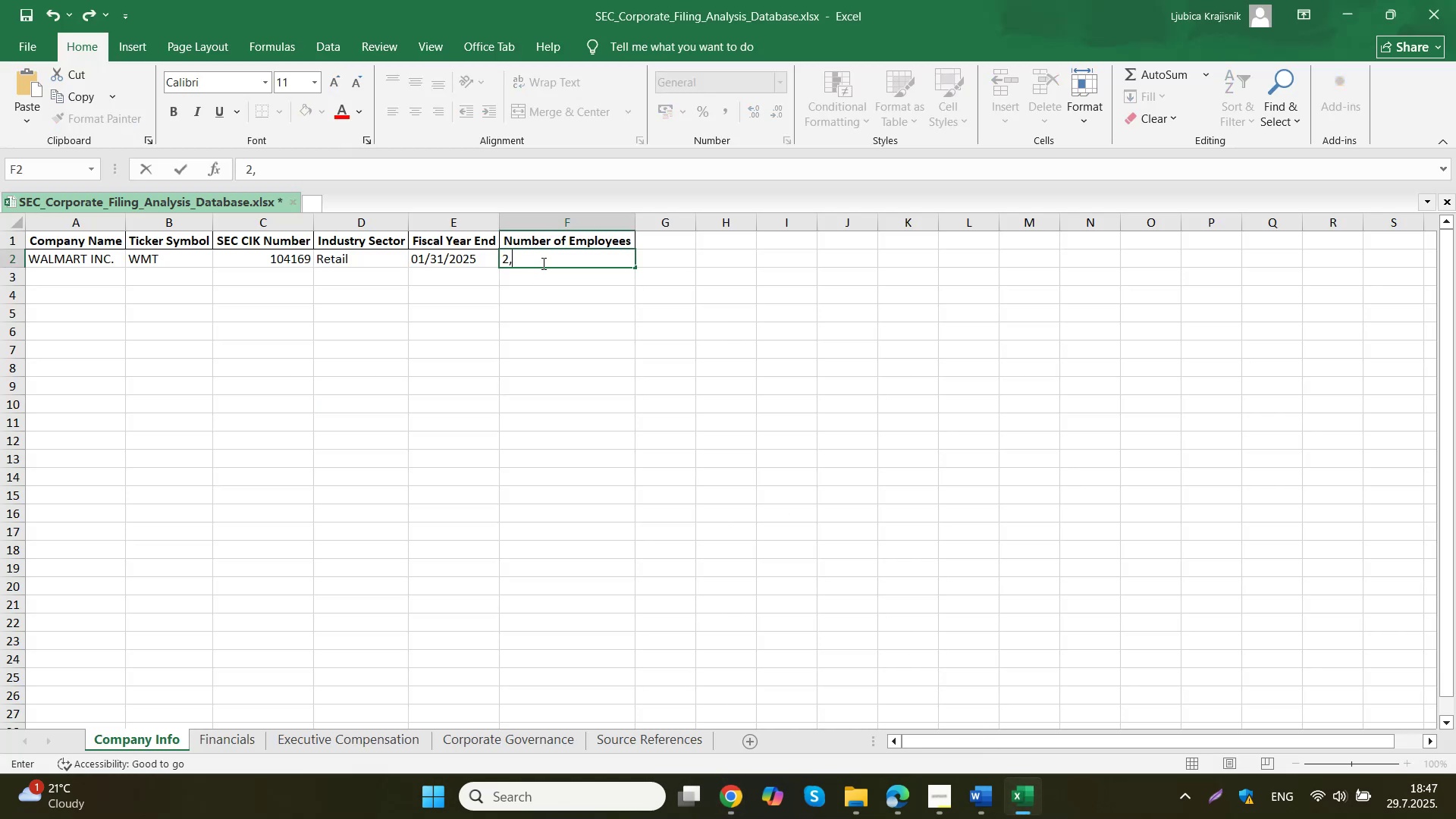 
key(Numpad1)
 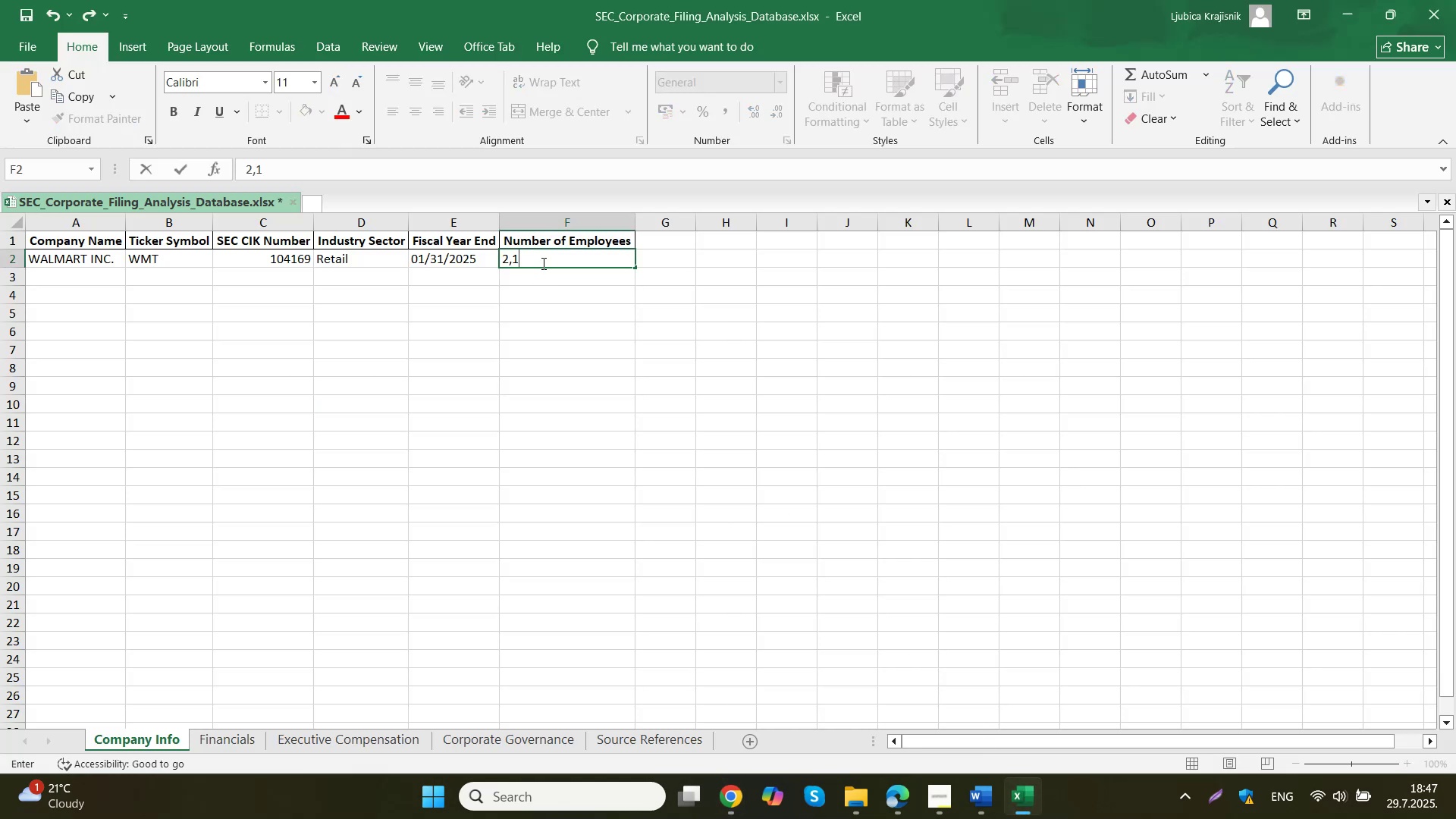 
key(Numpad0)
 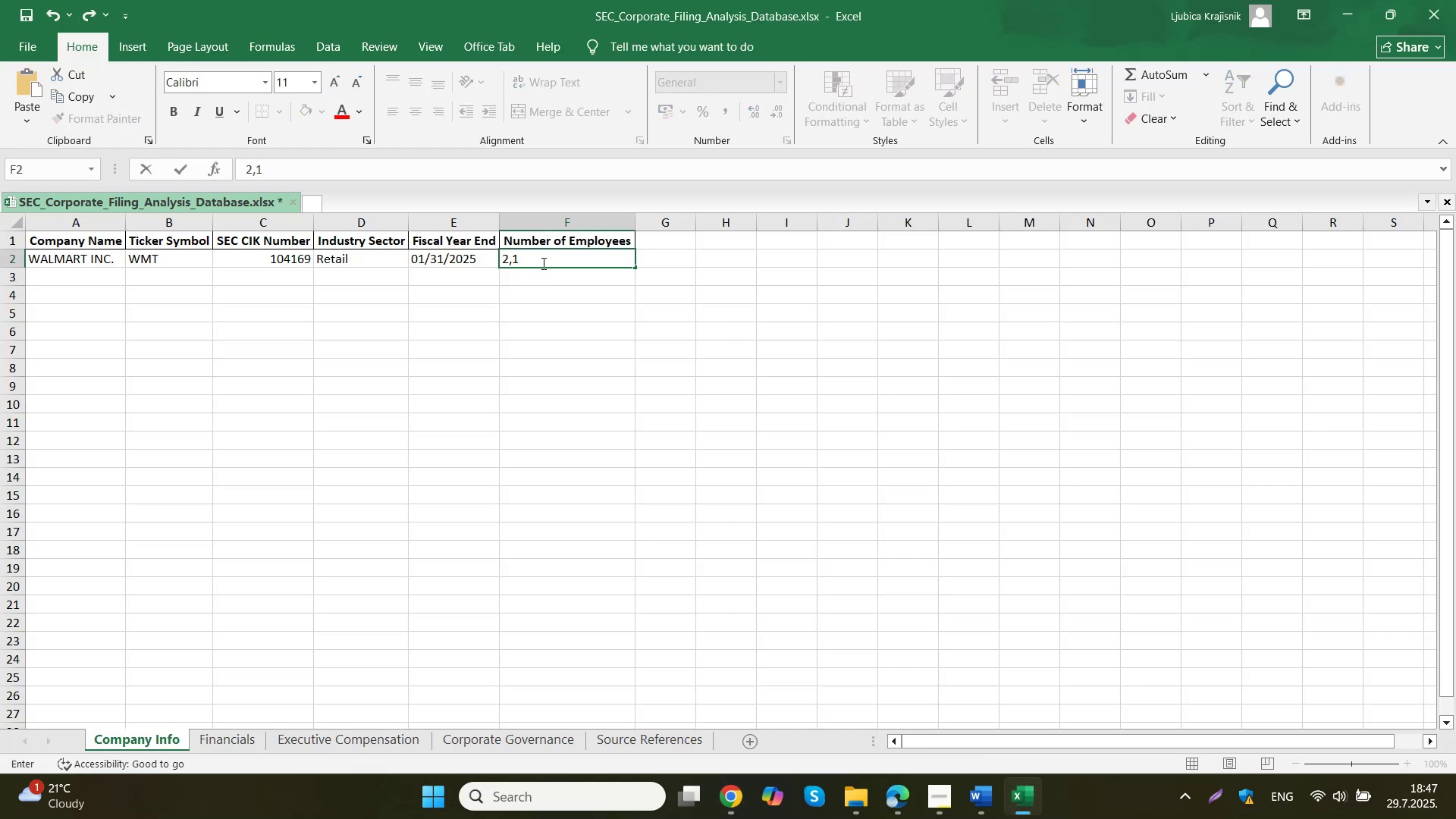 
key(Numpad0)
 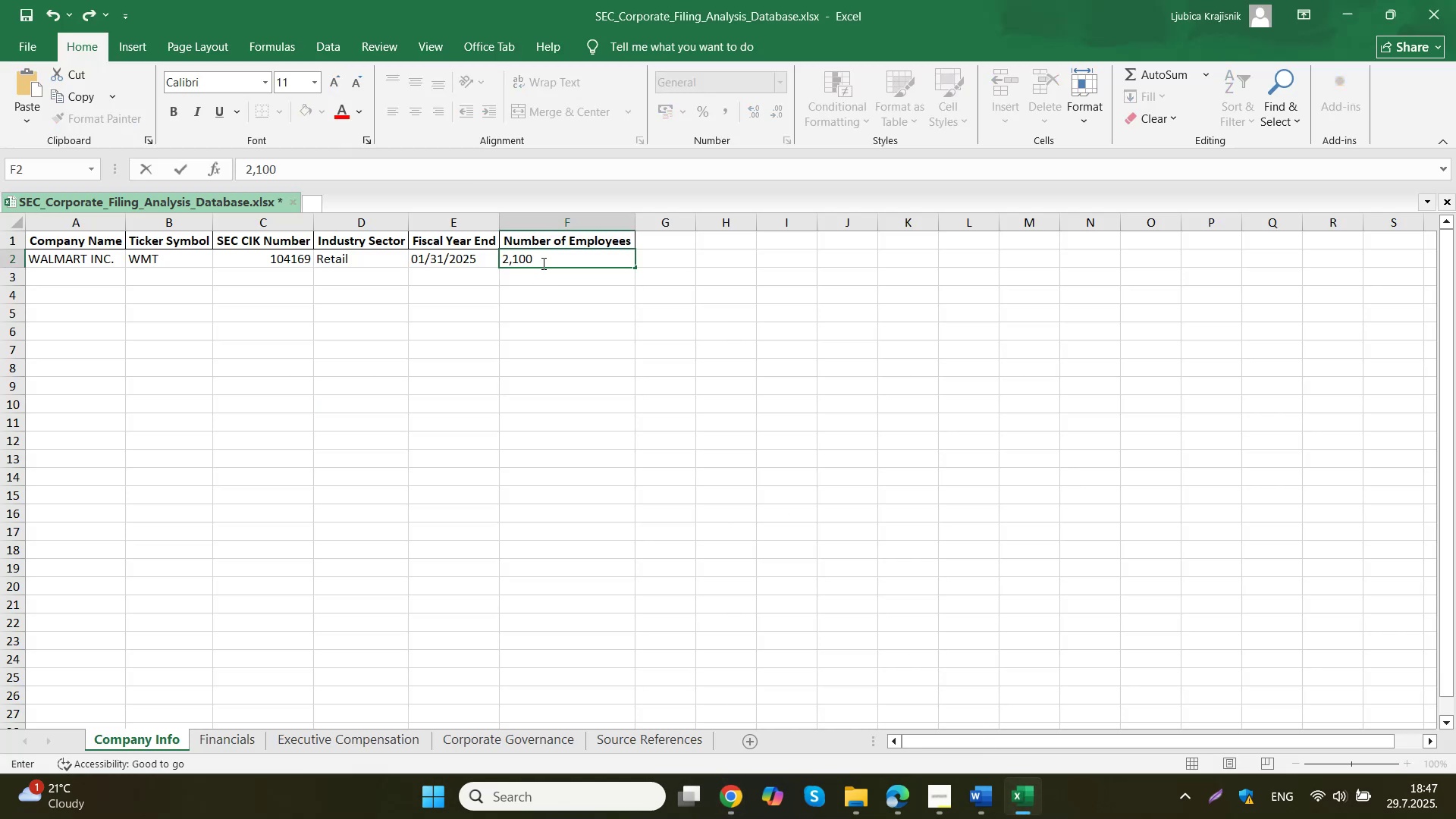 
key(Comma)
 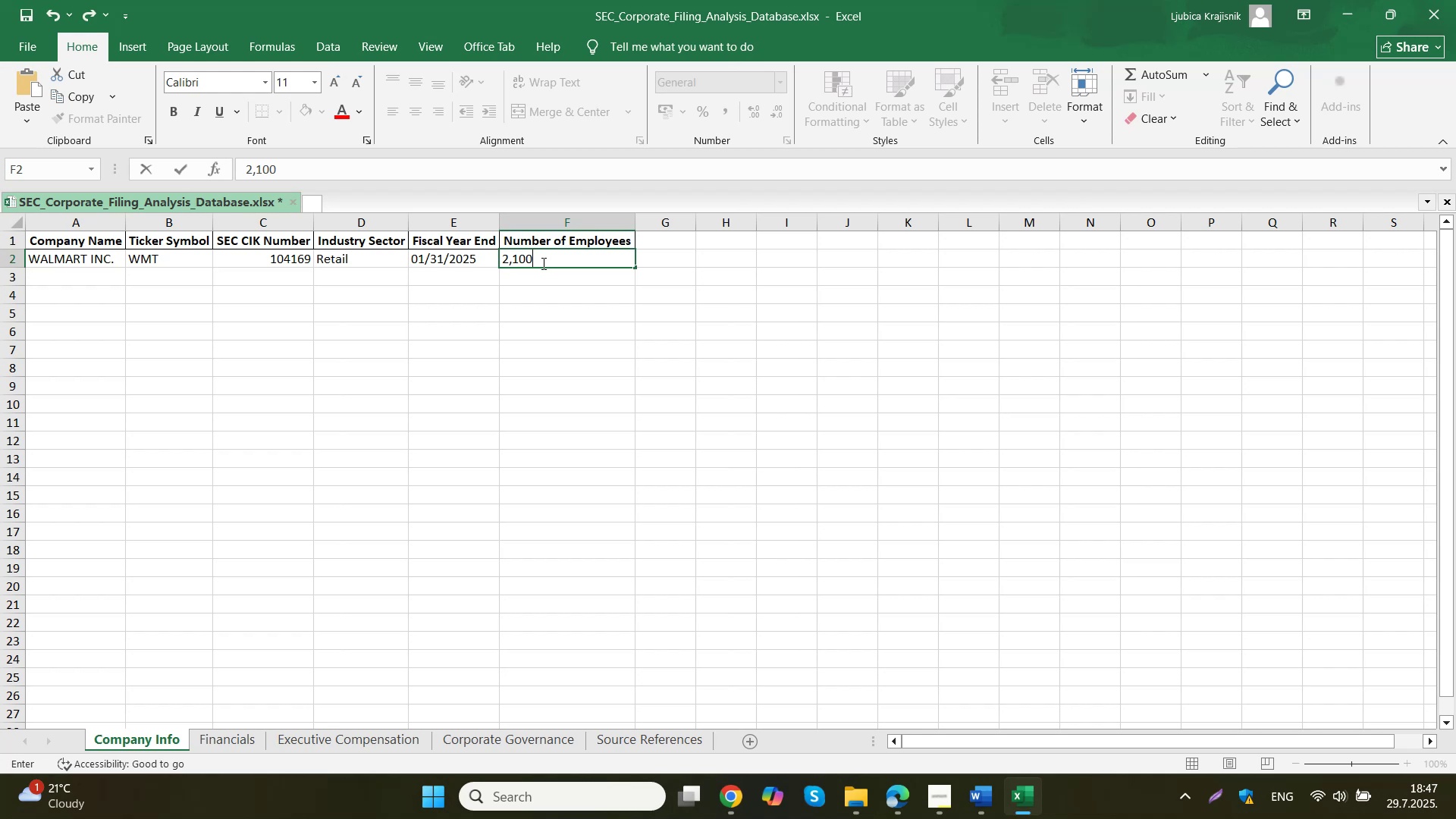 
key(Numpad0)
 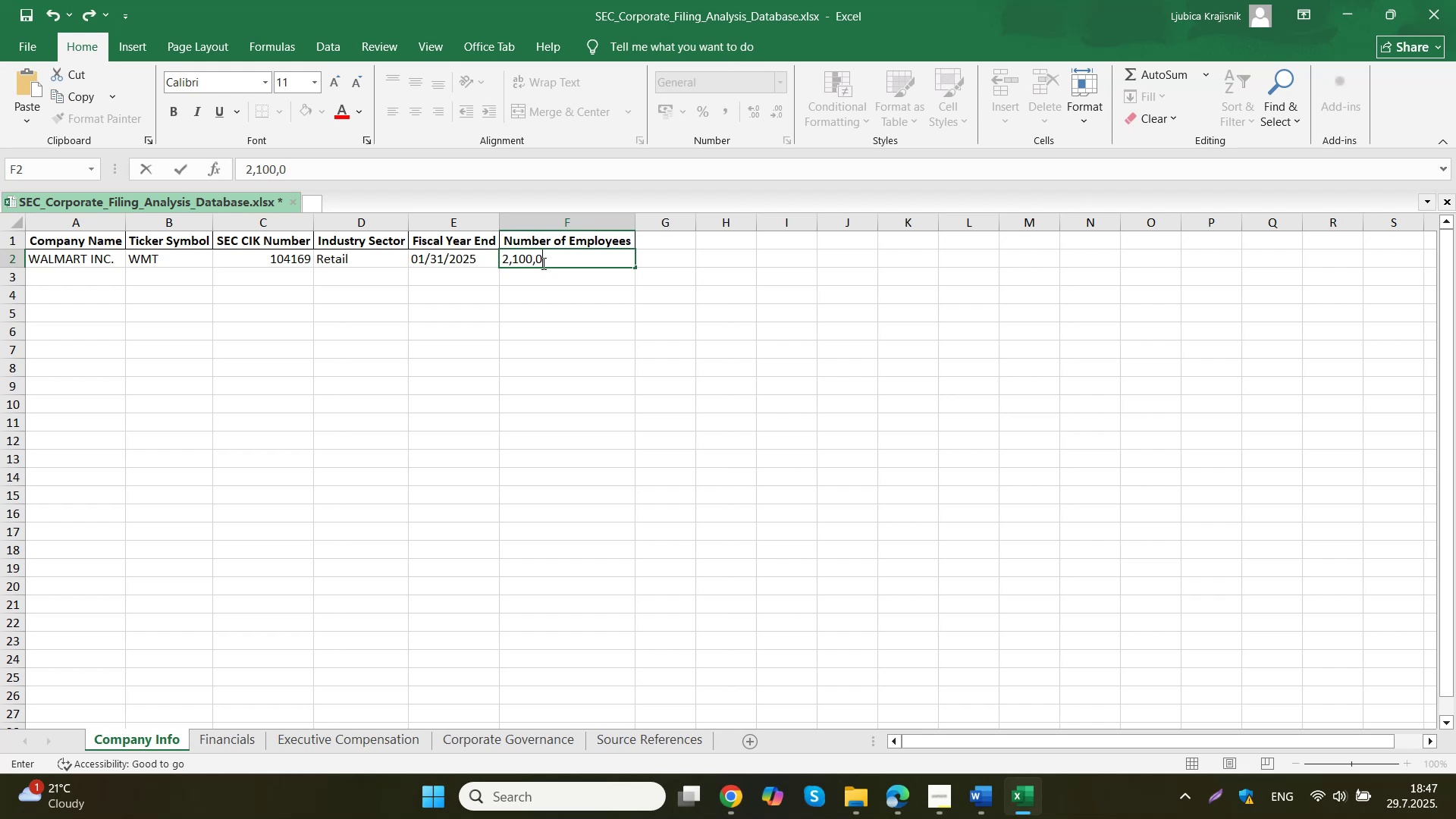 
key(Numpad0)
 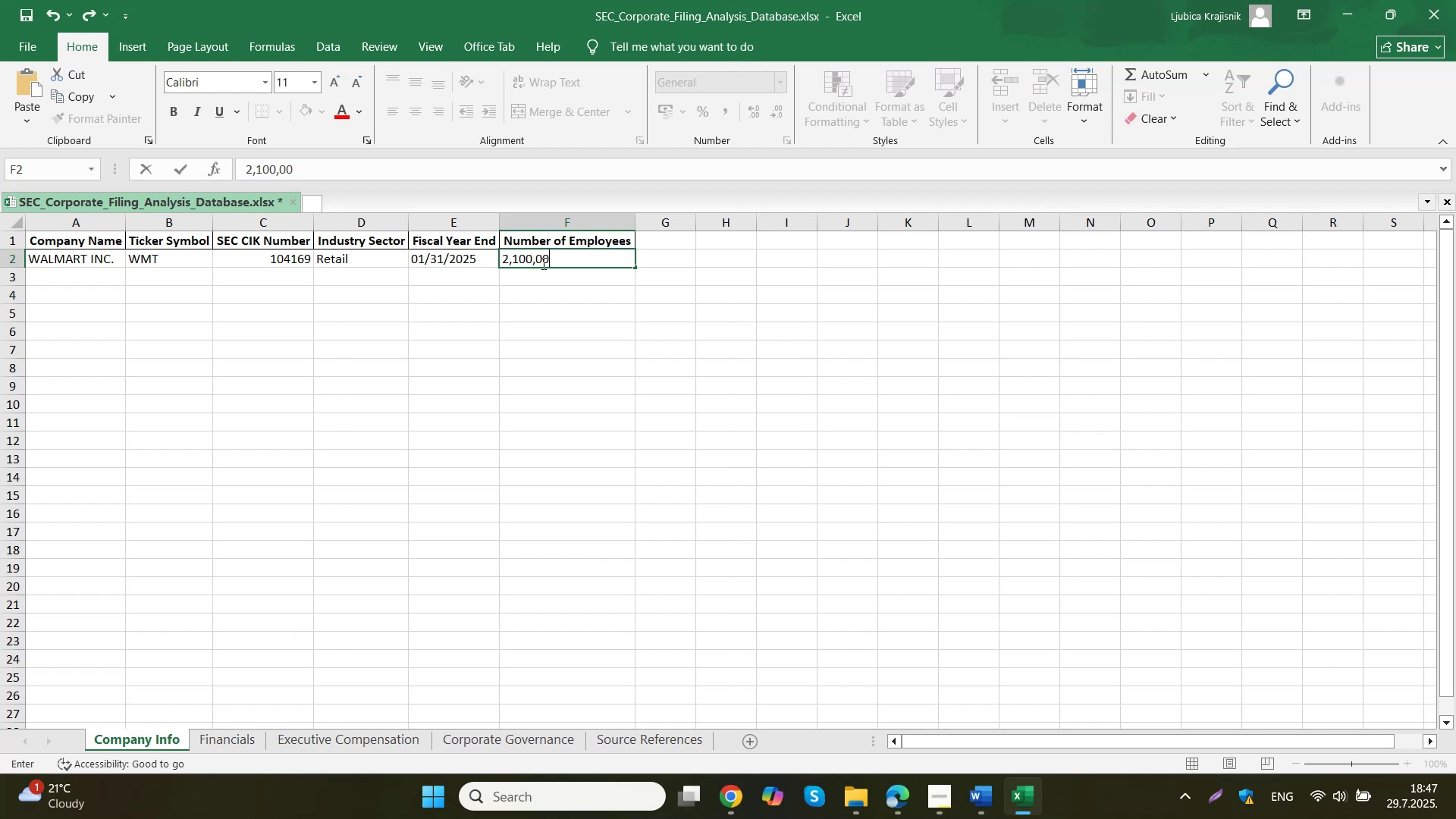 
key(Numpad0)
 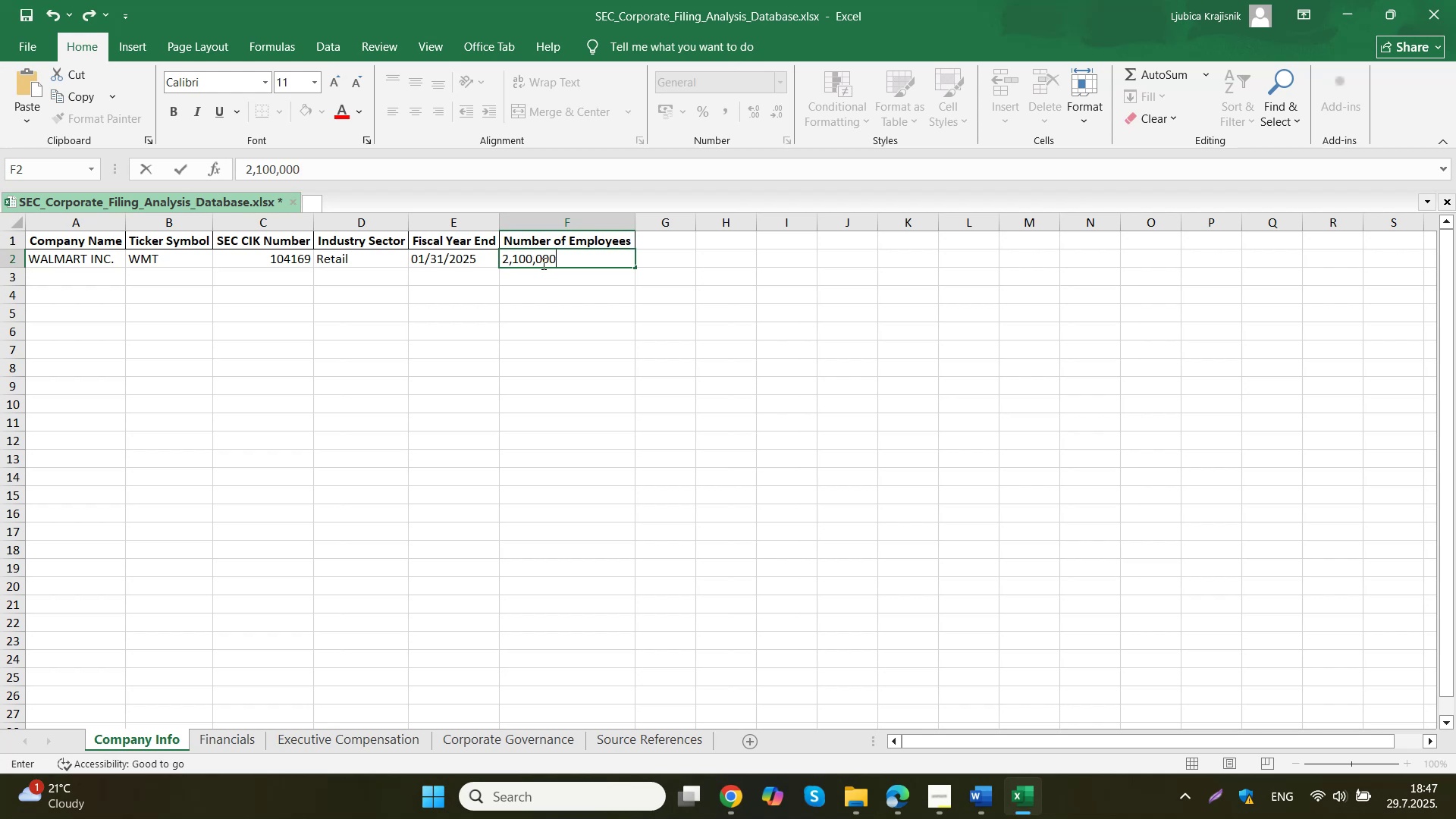 
left_click([555, 315])
 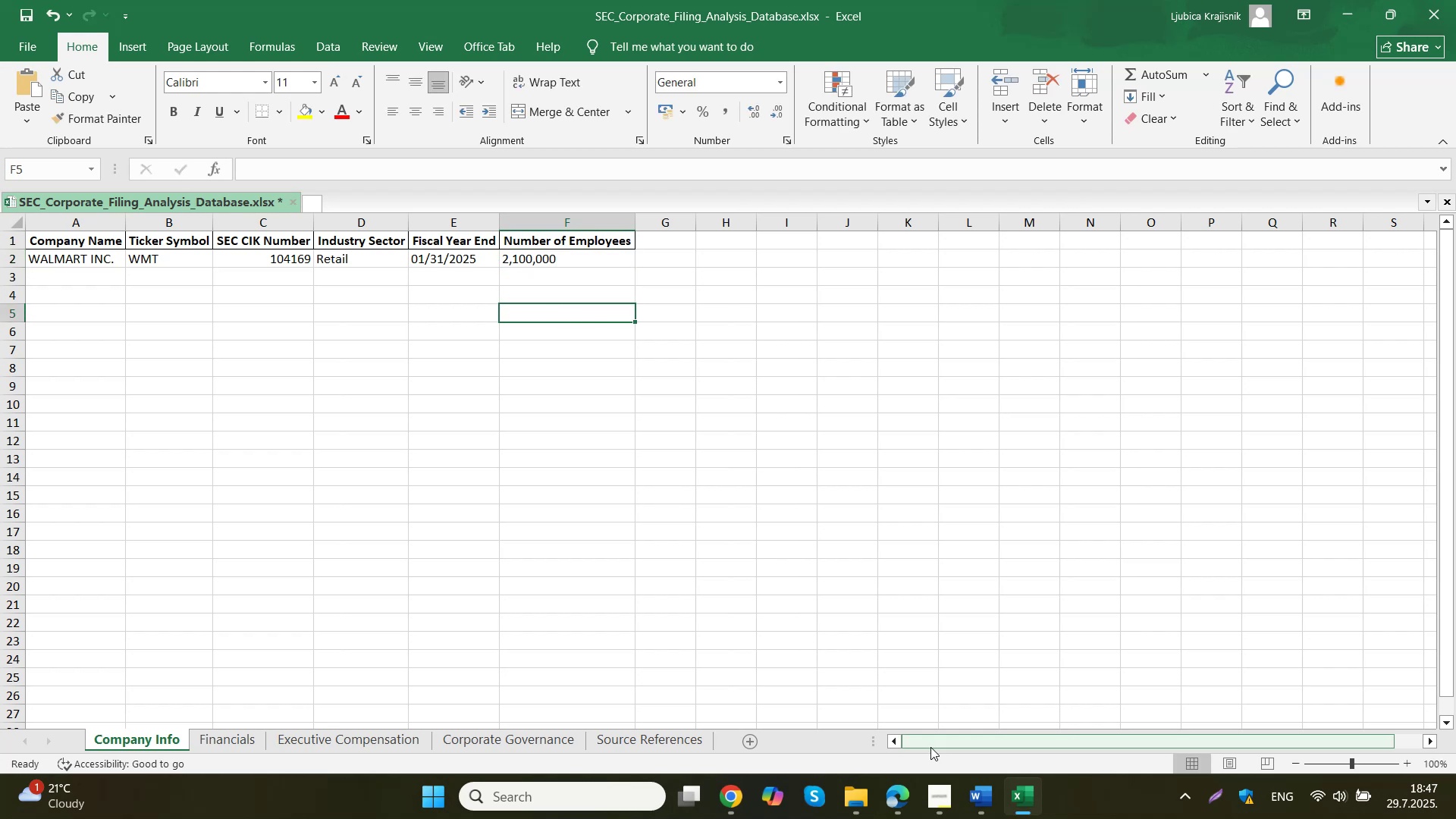 
left_click([911, 802])
 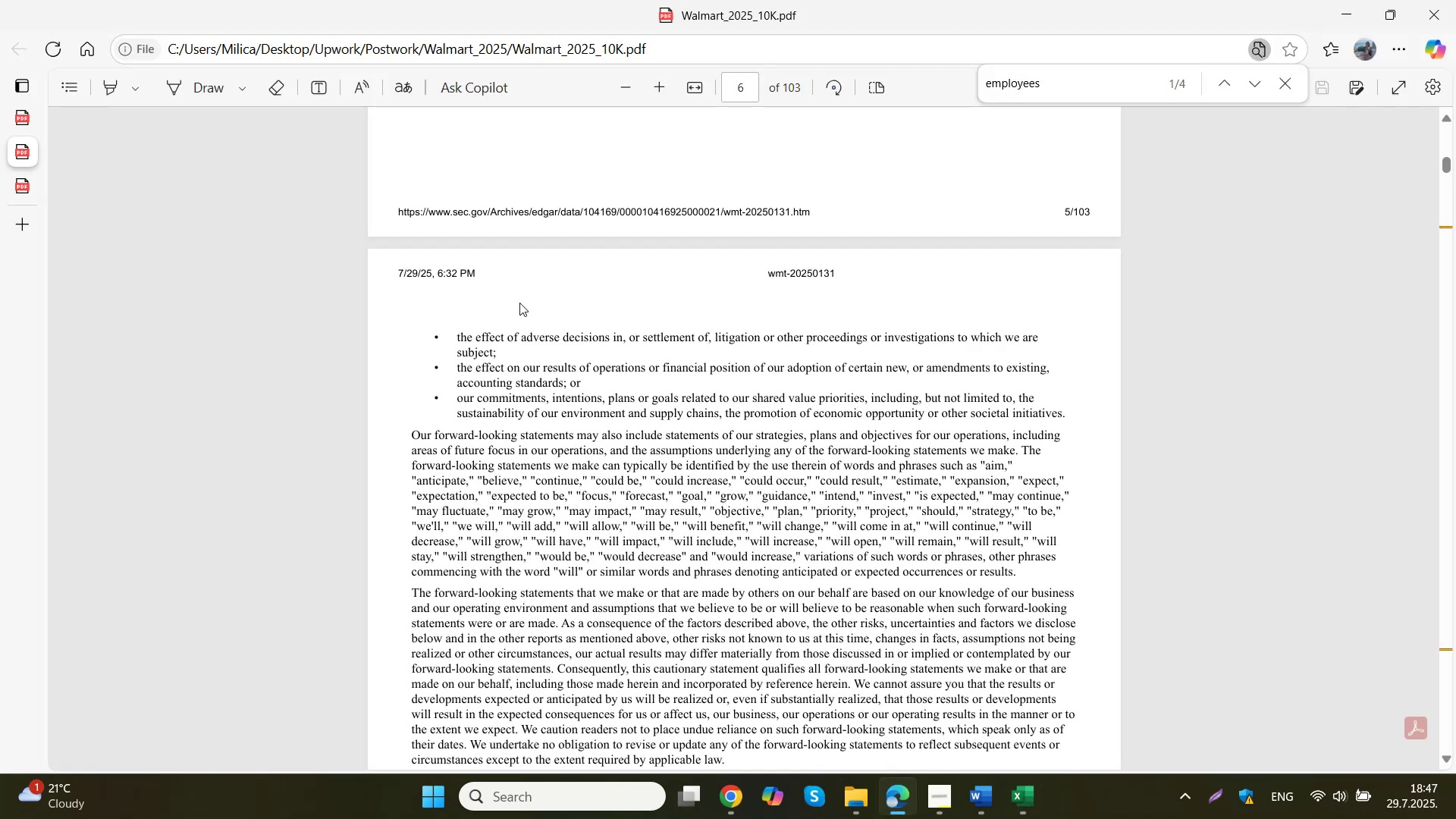 
left_click([30, 118])
 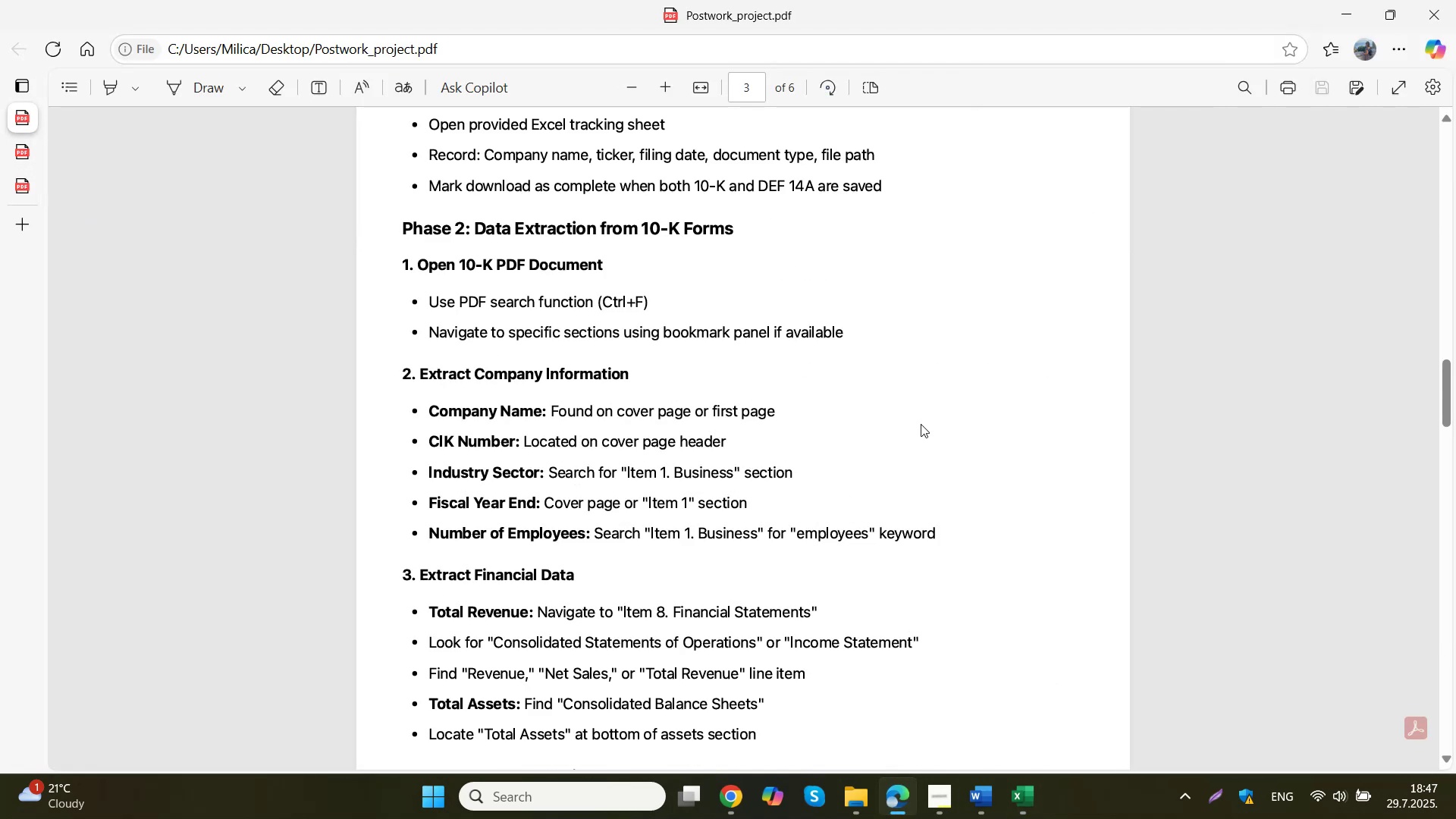 
left_click([1025, 795])
 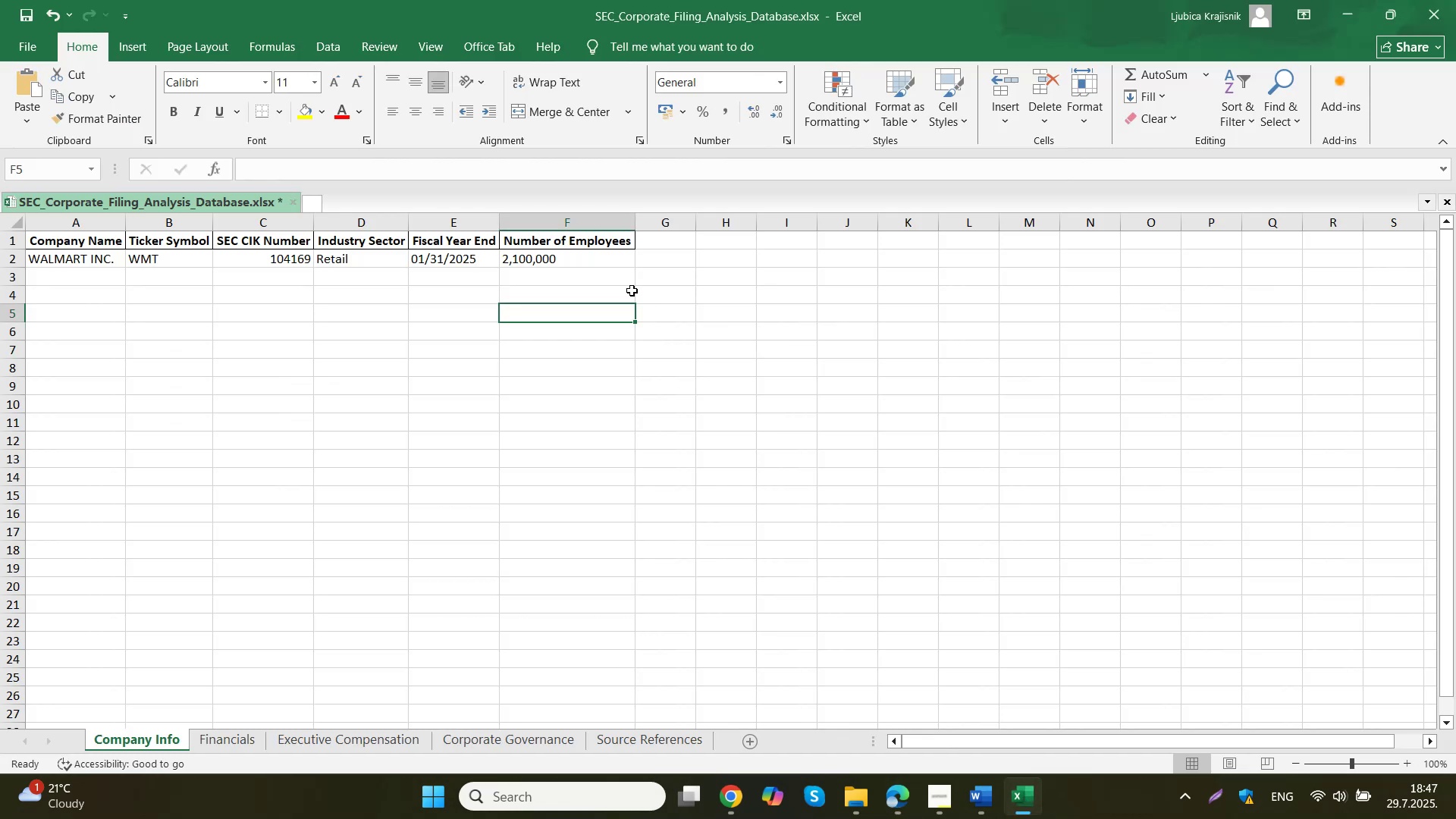 
double_click([595, 262])
 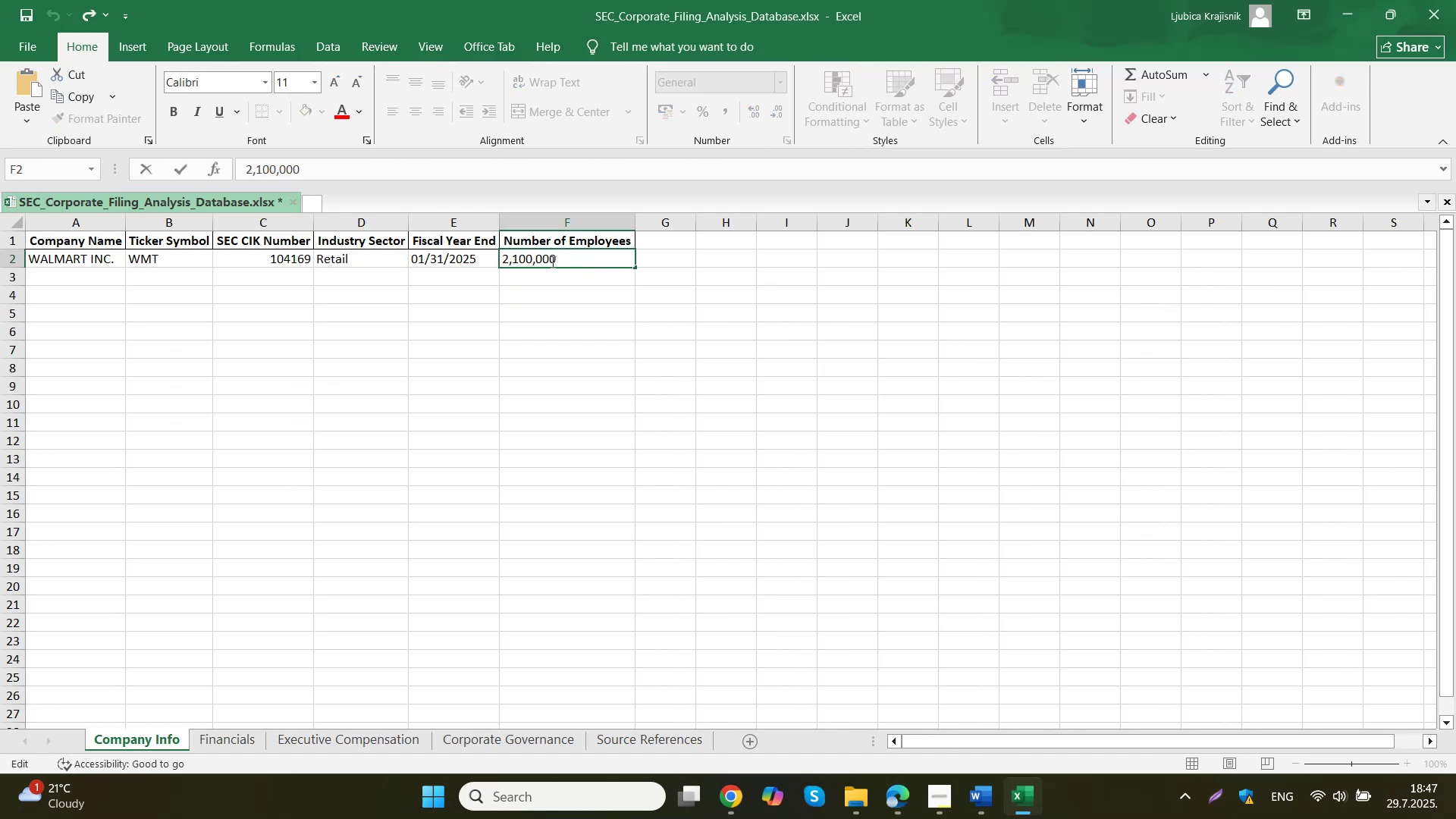 
left_click_drag(start_coordinate=[513, 256], to_coordinate=[509, 259])
 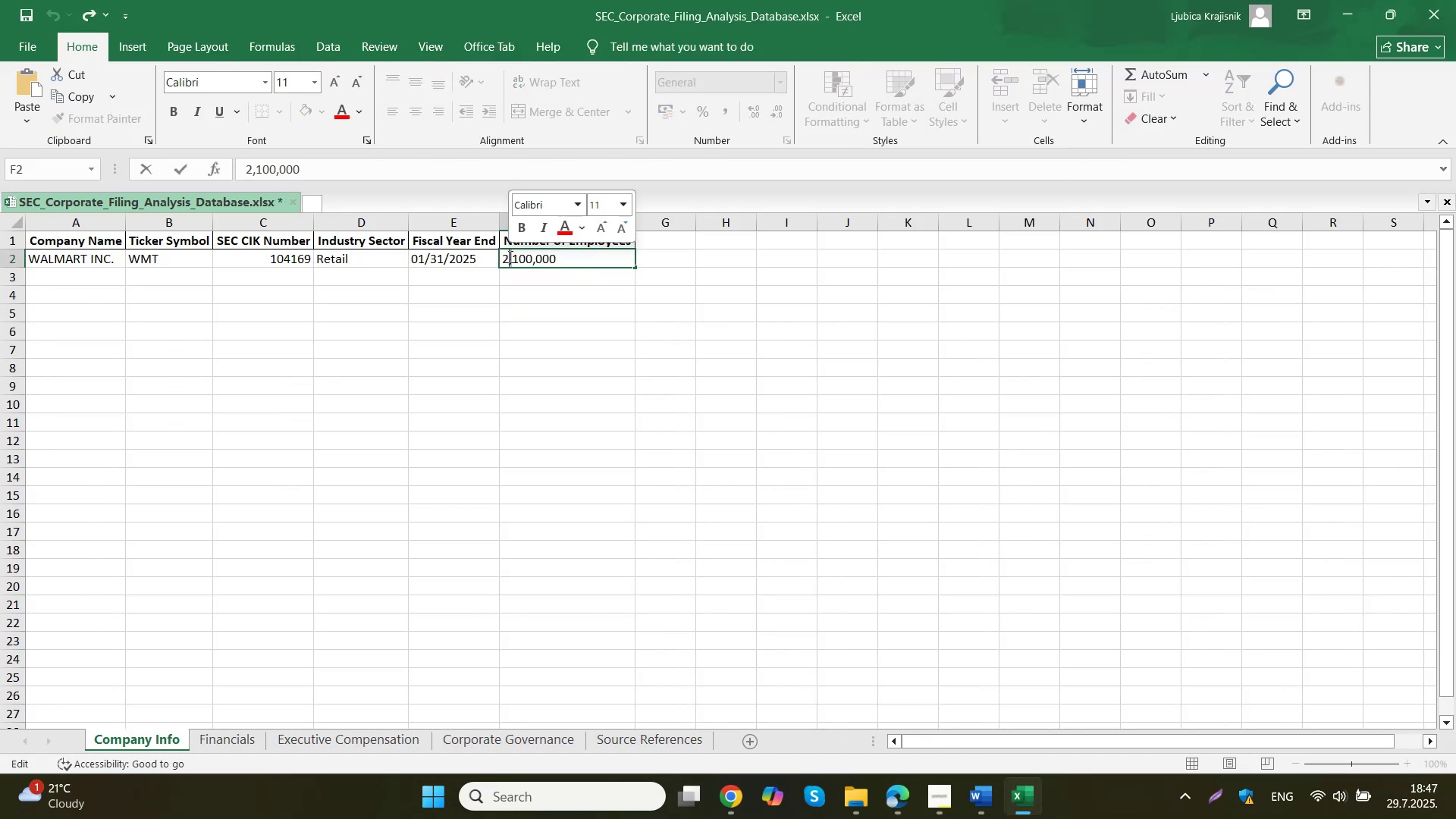 
key(Period)
 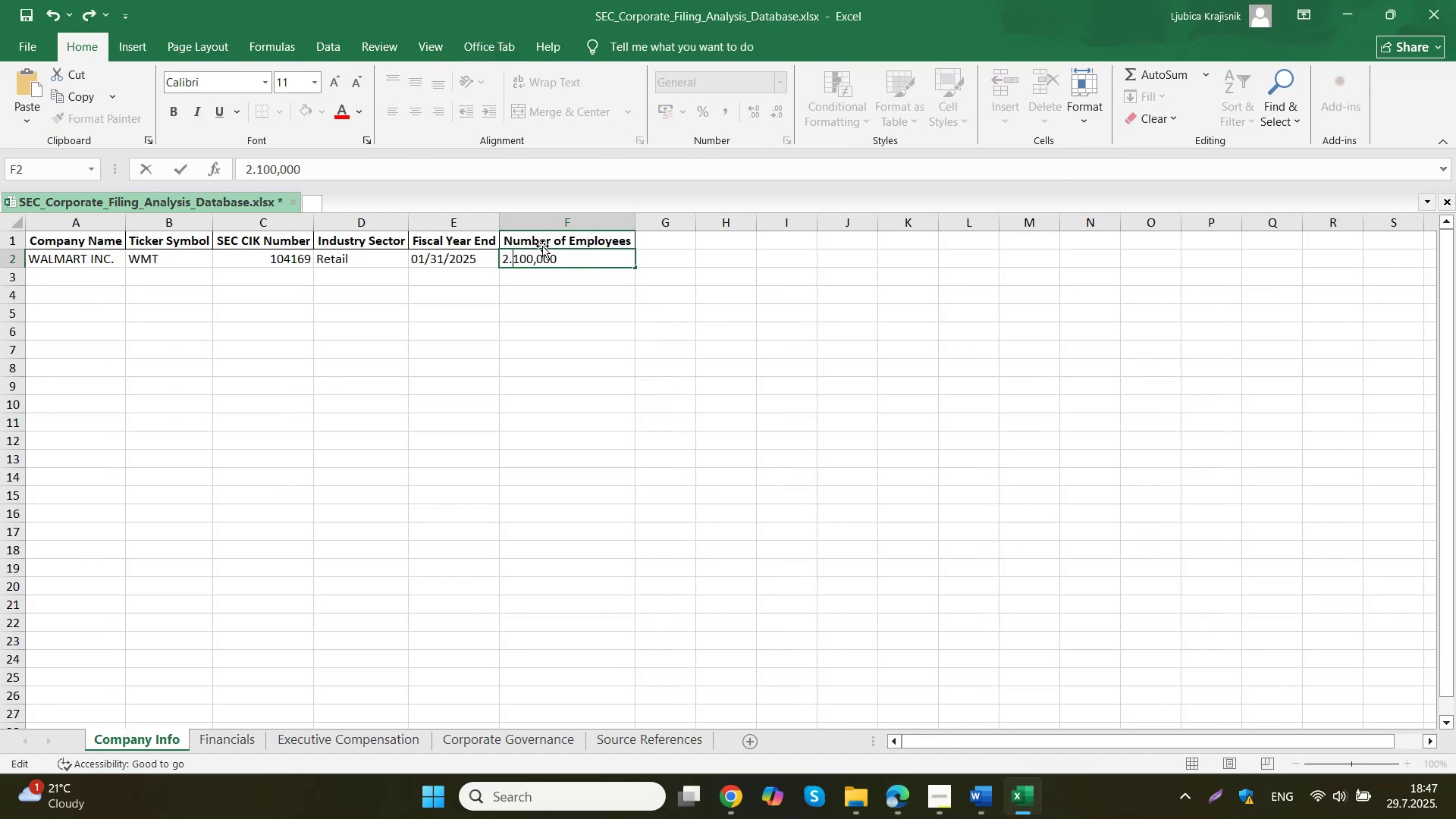 
left_click_drag(start_coordinate=[533, 261], to_coordinate=[538, 262])
 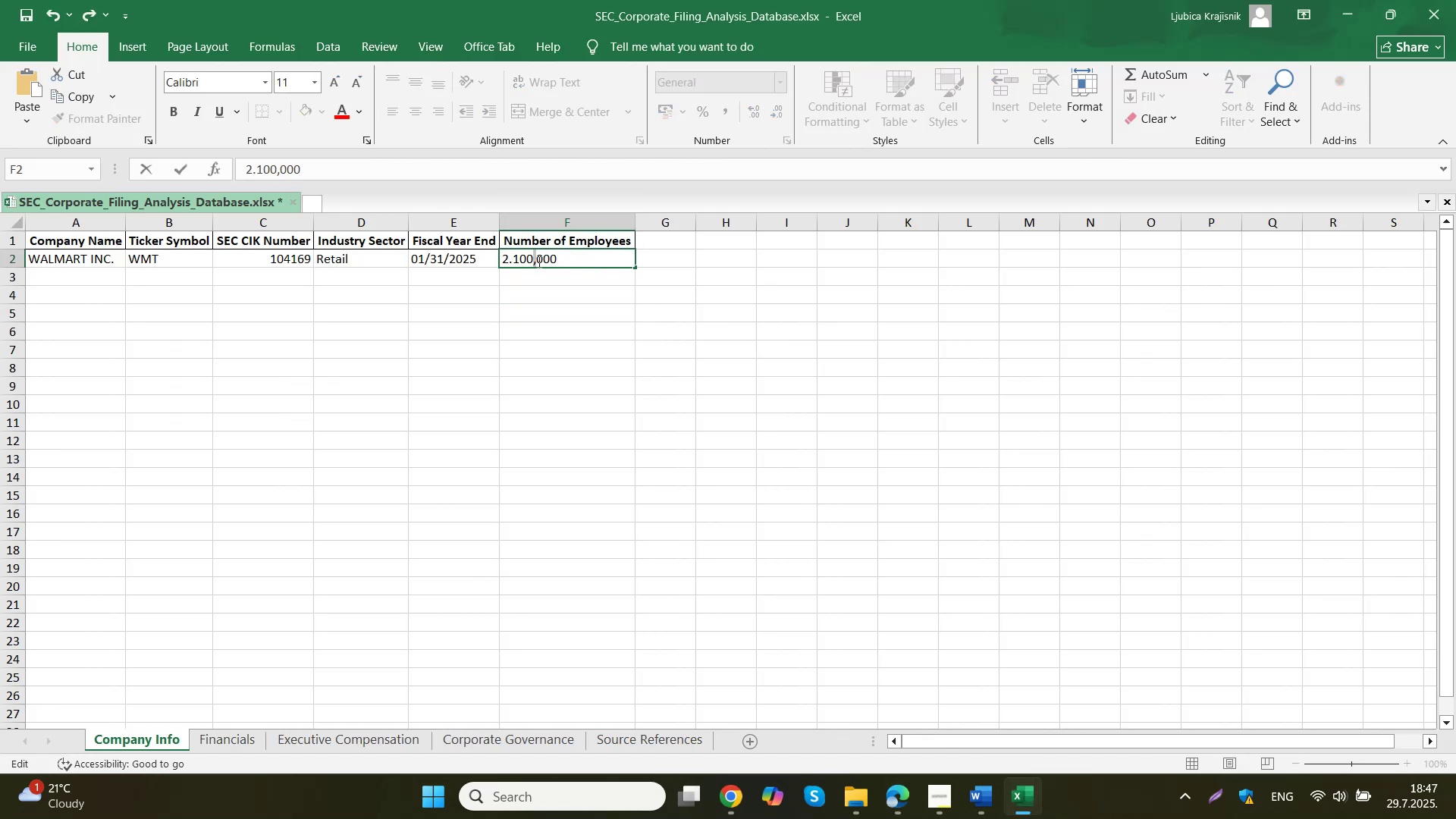 
key(Period)
 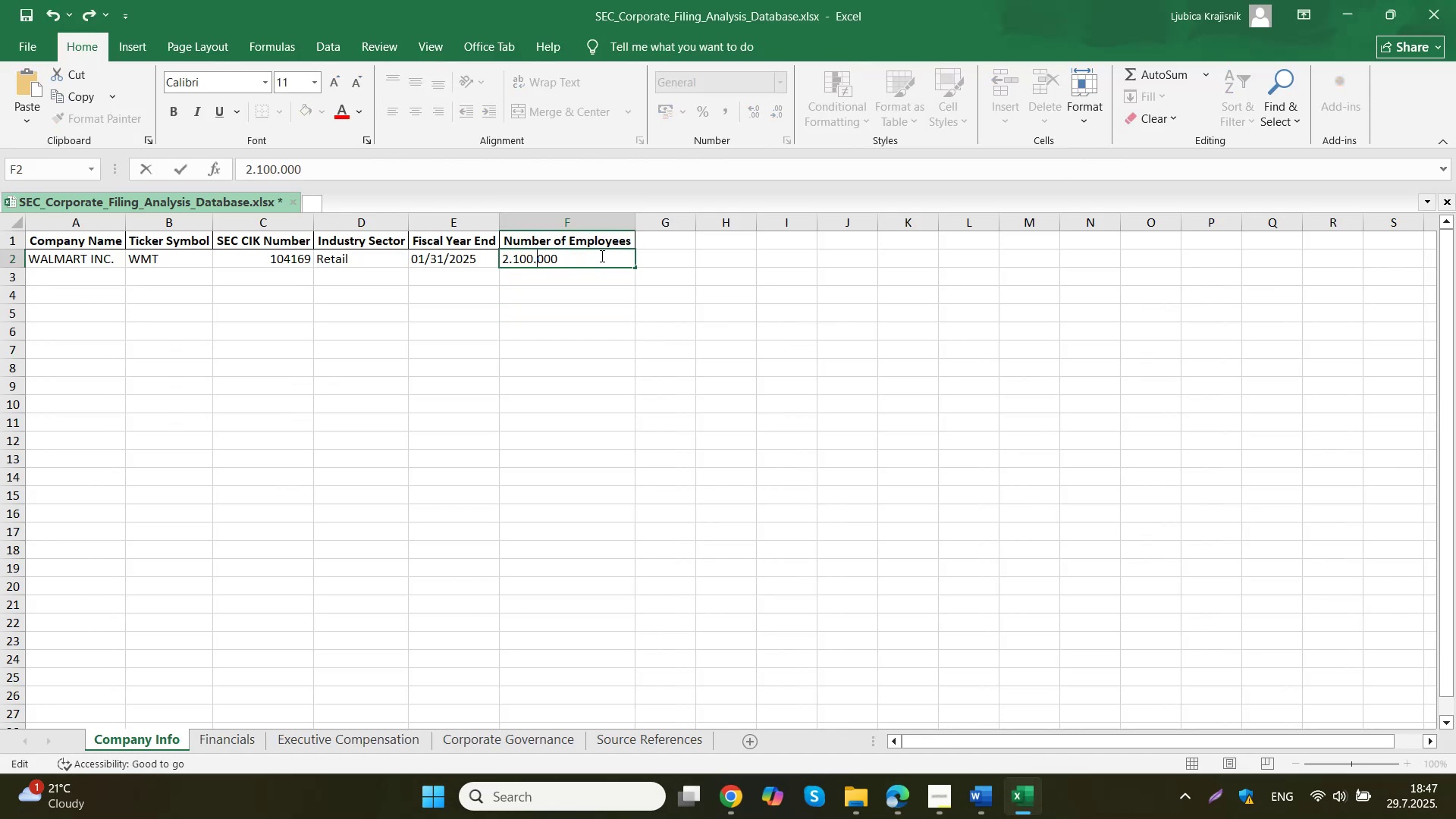 
left_click([601, 256])
 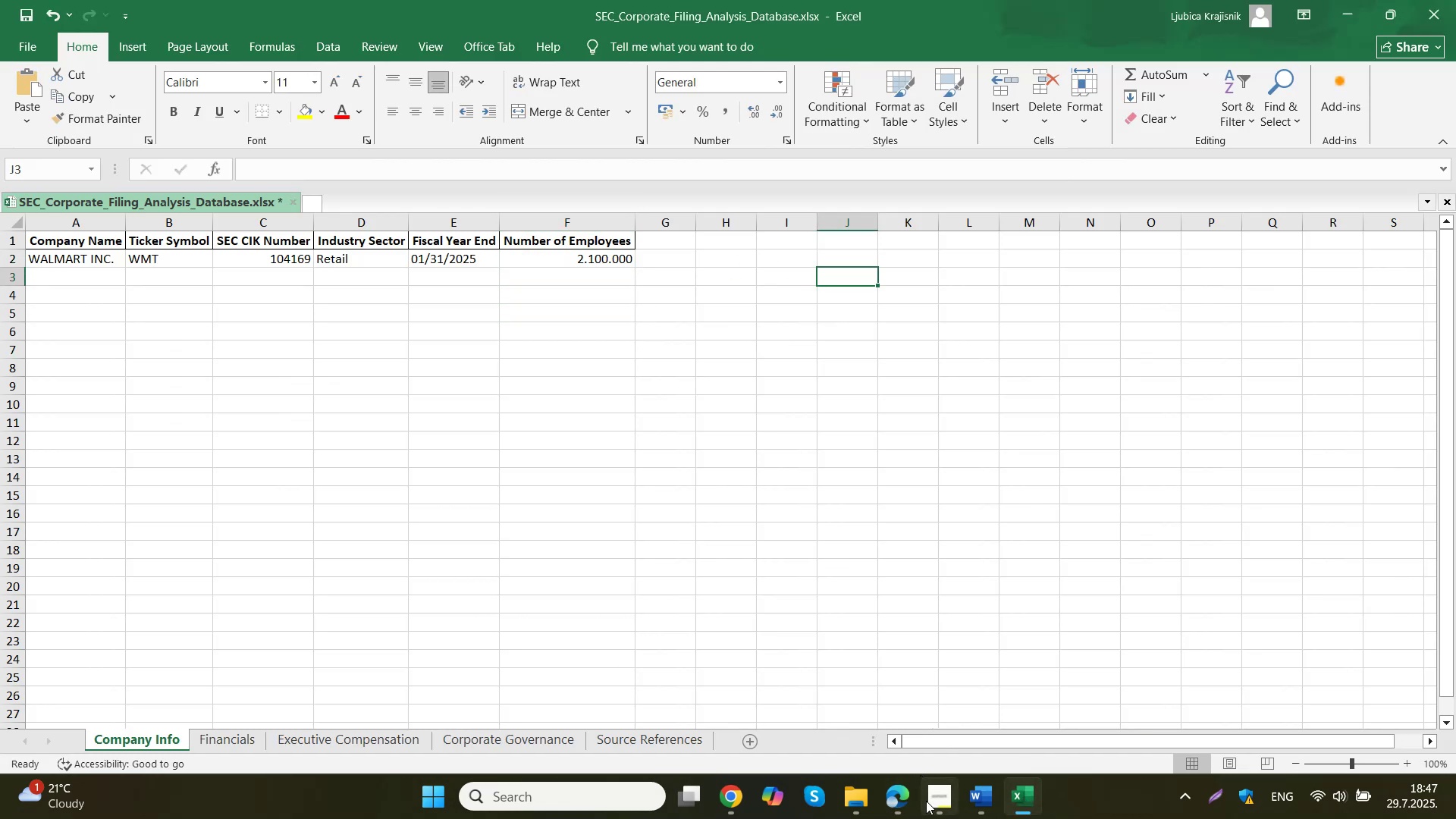 
left_click([903, 795])
 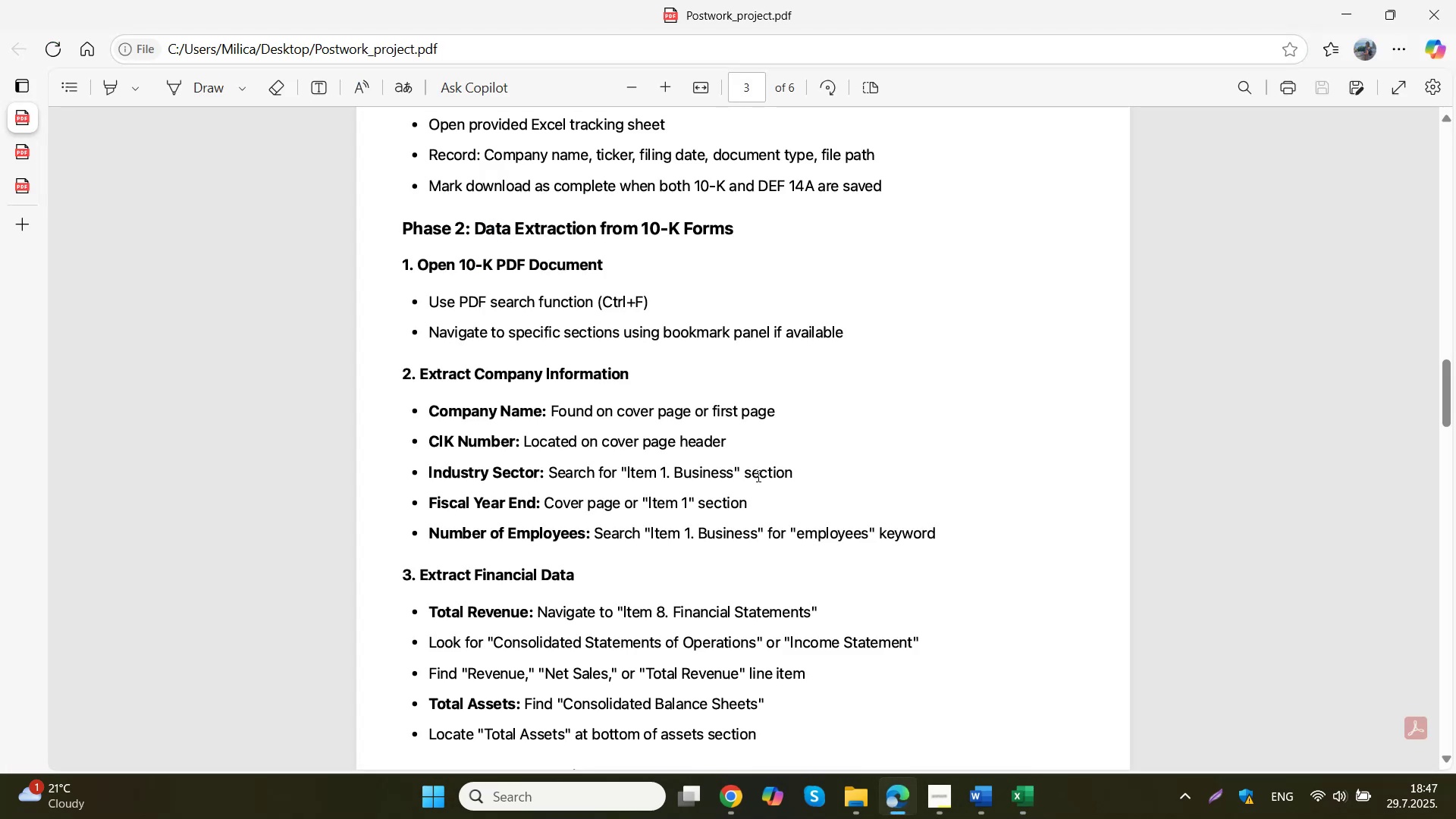 
scroll: coordinate [758, 438], scroll_direction: down, amount: 12.0
 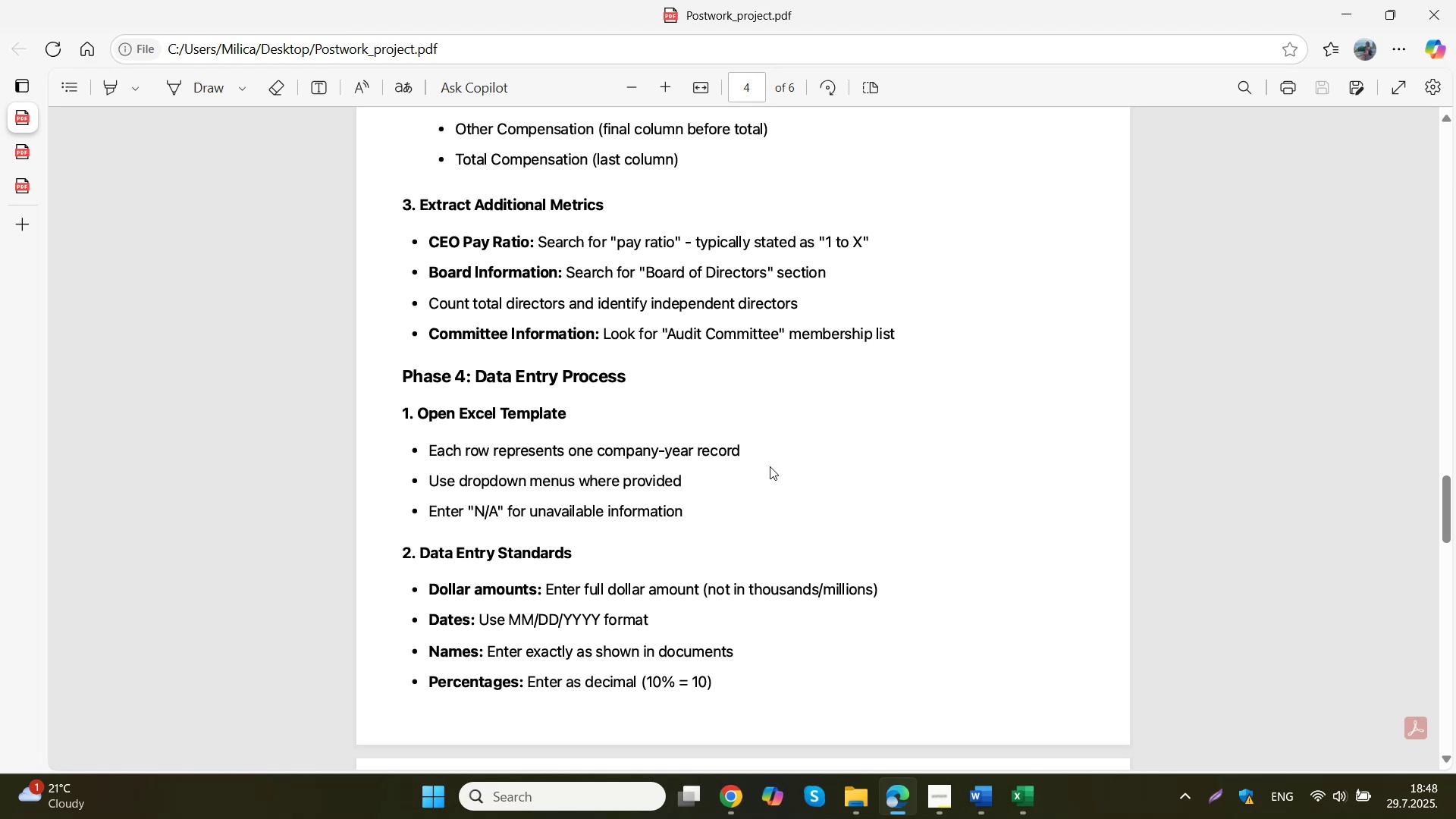 
wait(23.04)
 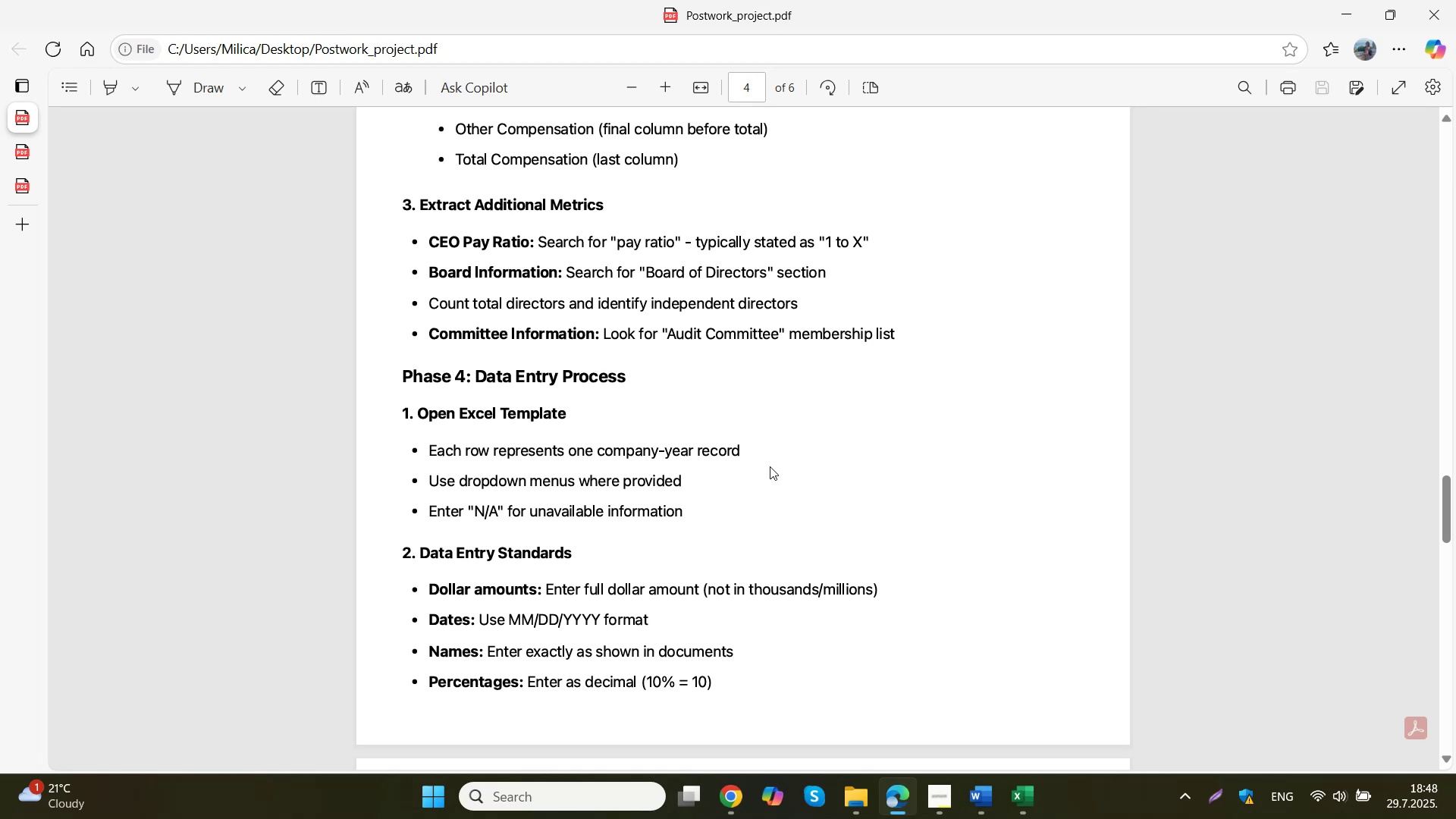 
scroll: coordinate [770, 466], scroll_direction: down, amount: 2.0
 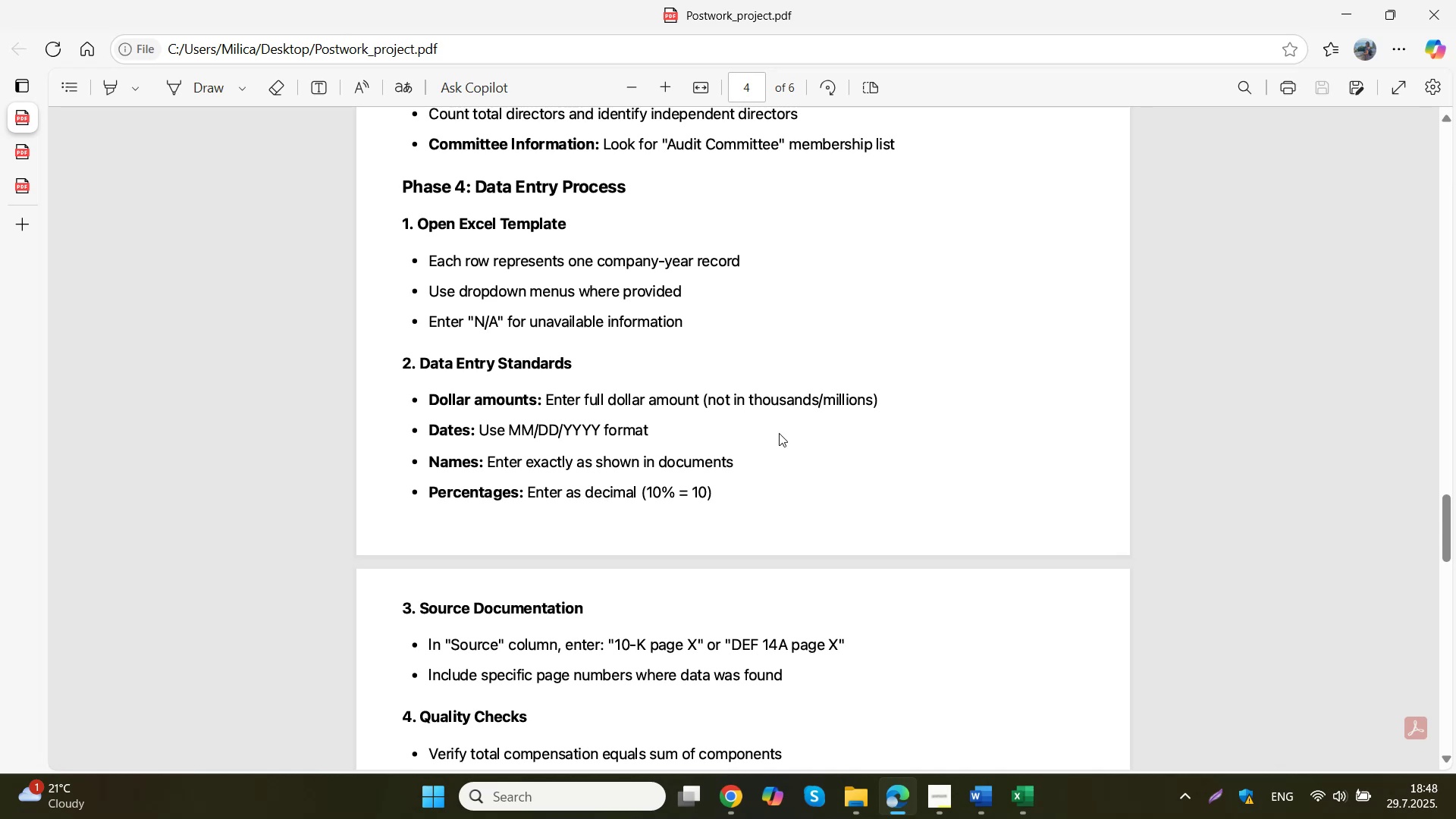 
wait(9.6)
 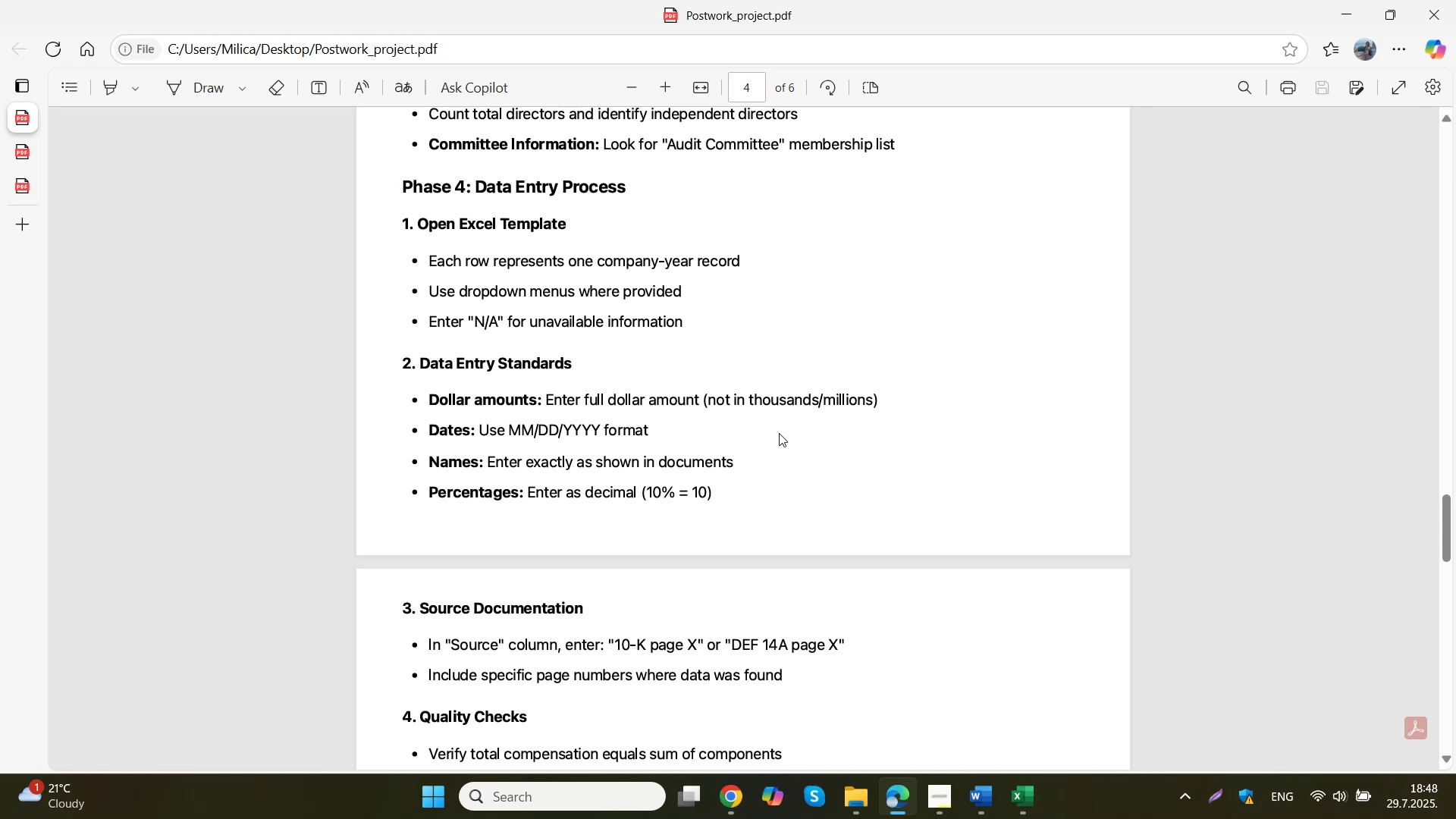 
scroll: coordinate [775, 488], scroll_direction: down, amount: 2.0
 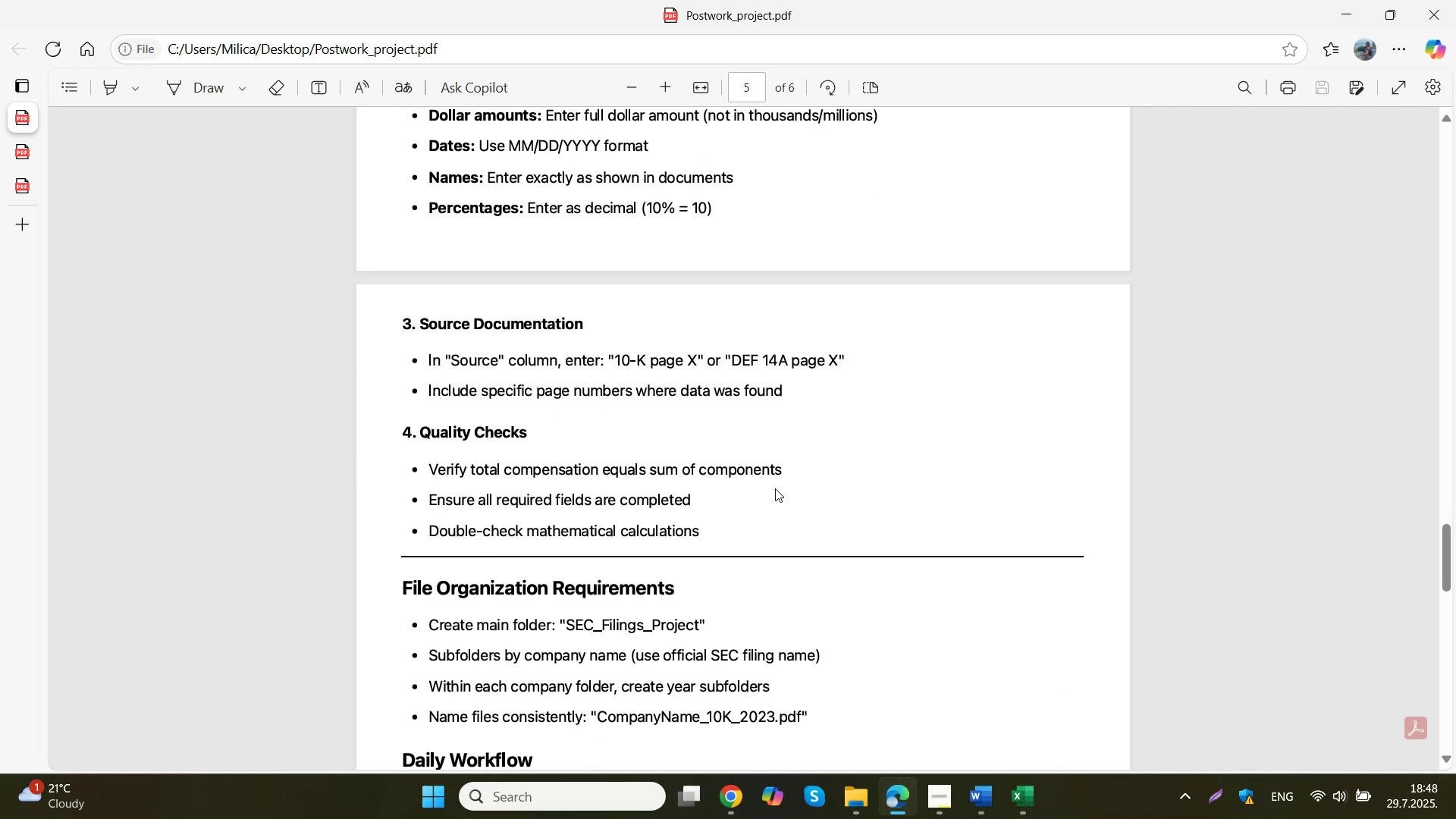 
wait(10.43)
 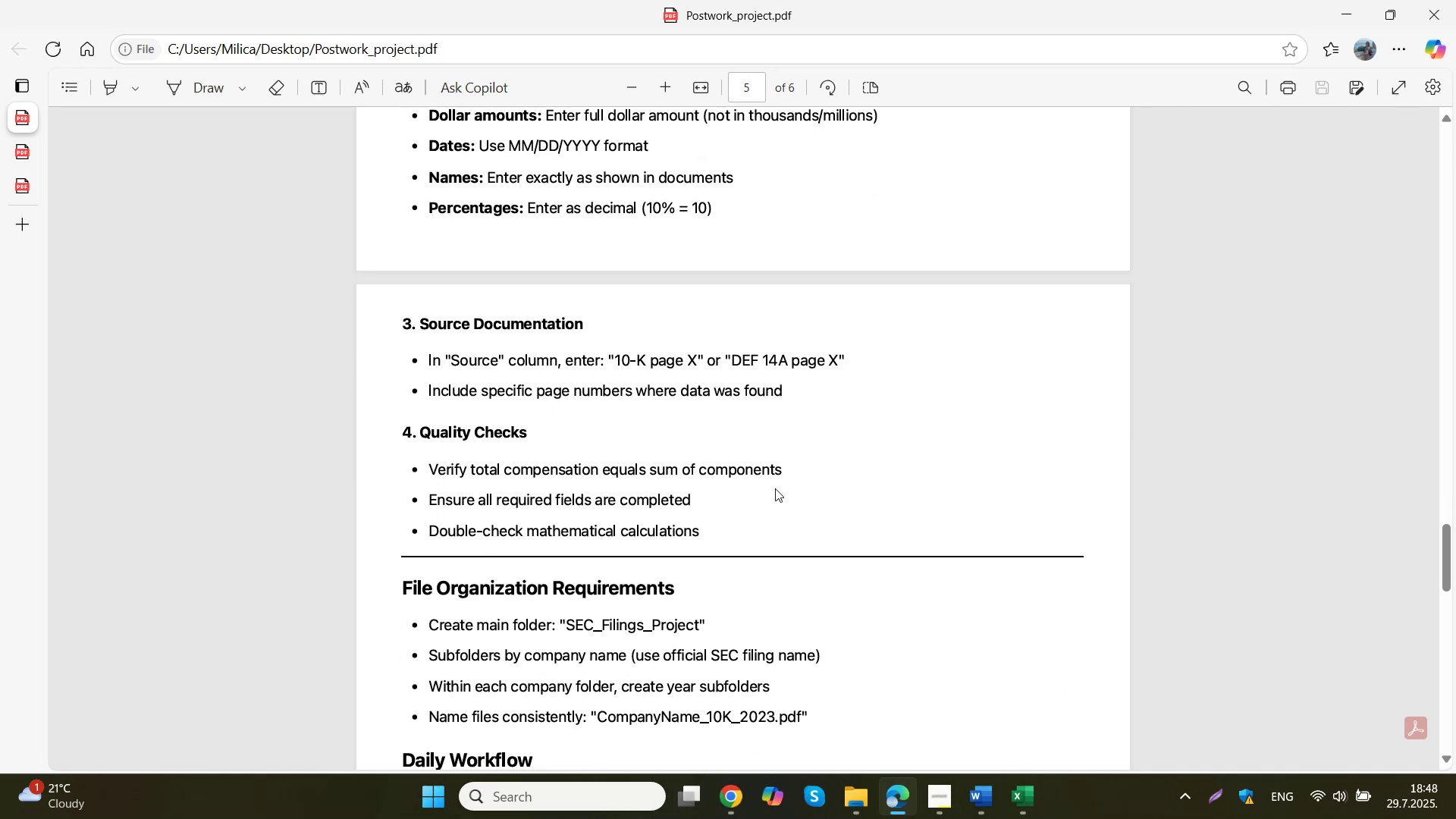 
scroll: coordinate [775, 490], scroll_direction: down, amount: 1.0
 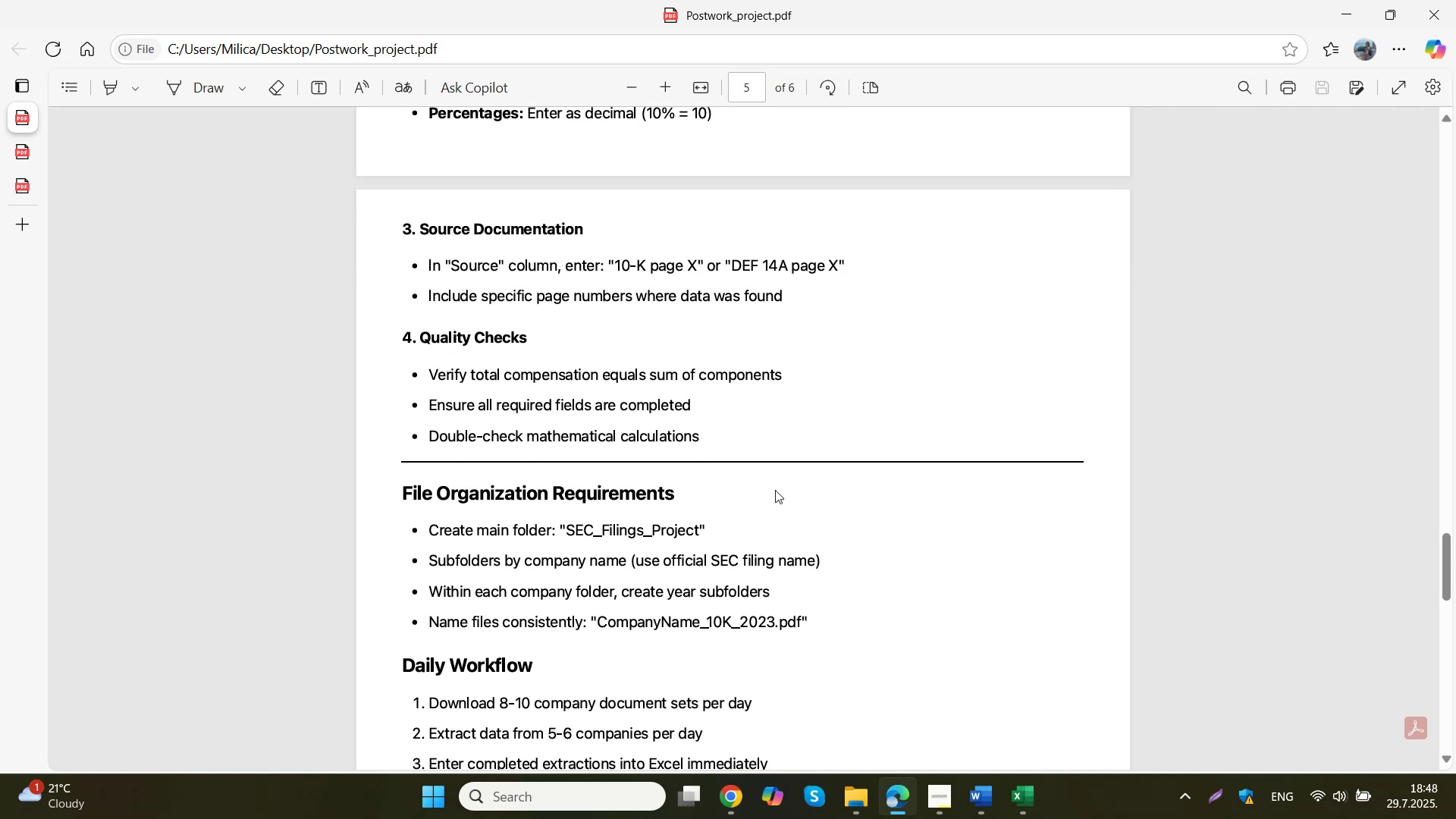 
wait(9.14)
 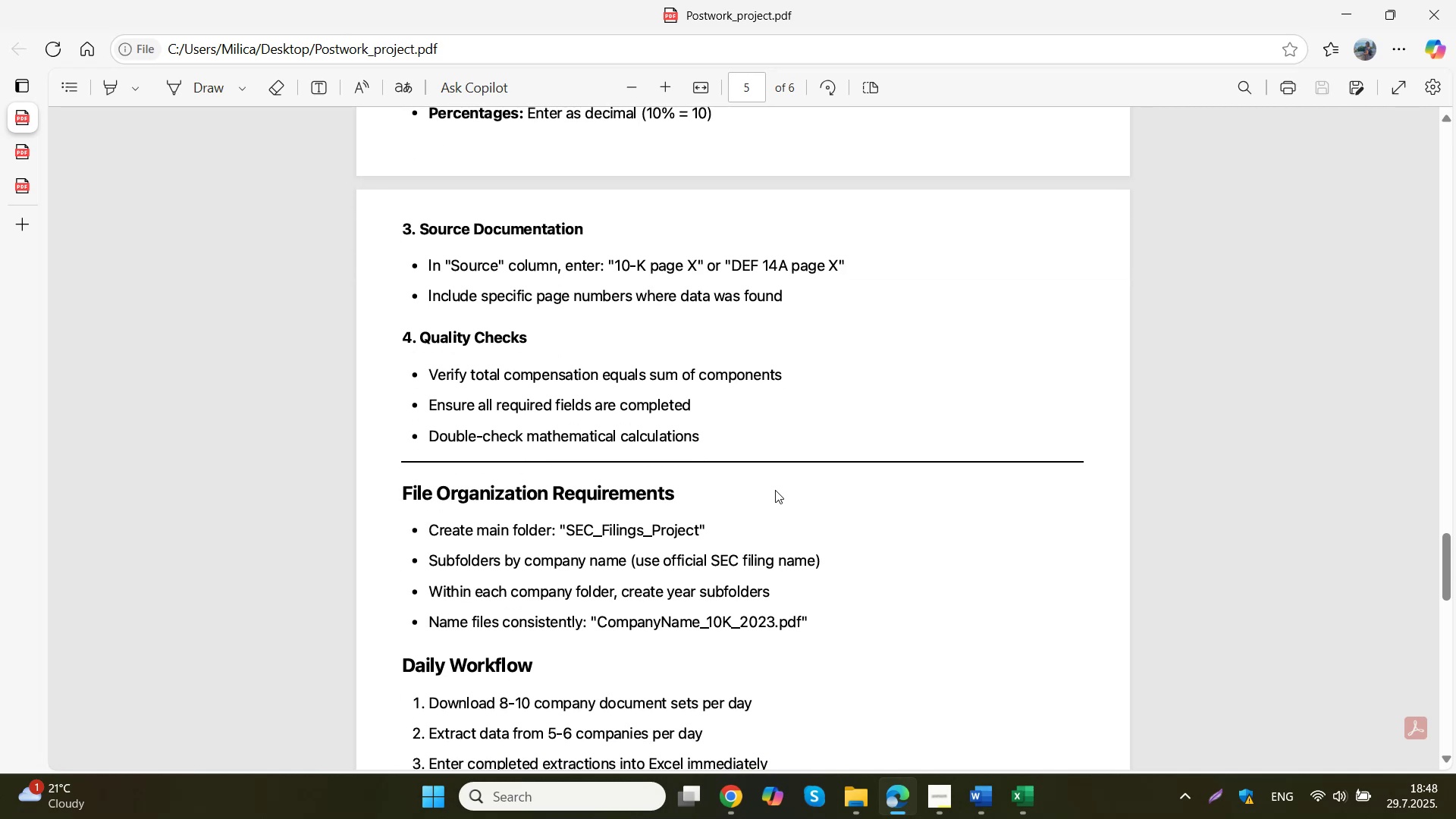 
scroll: coordinate [775, 494], scroll_direction: down, amount: 3.0
 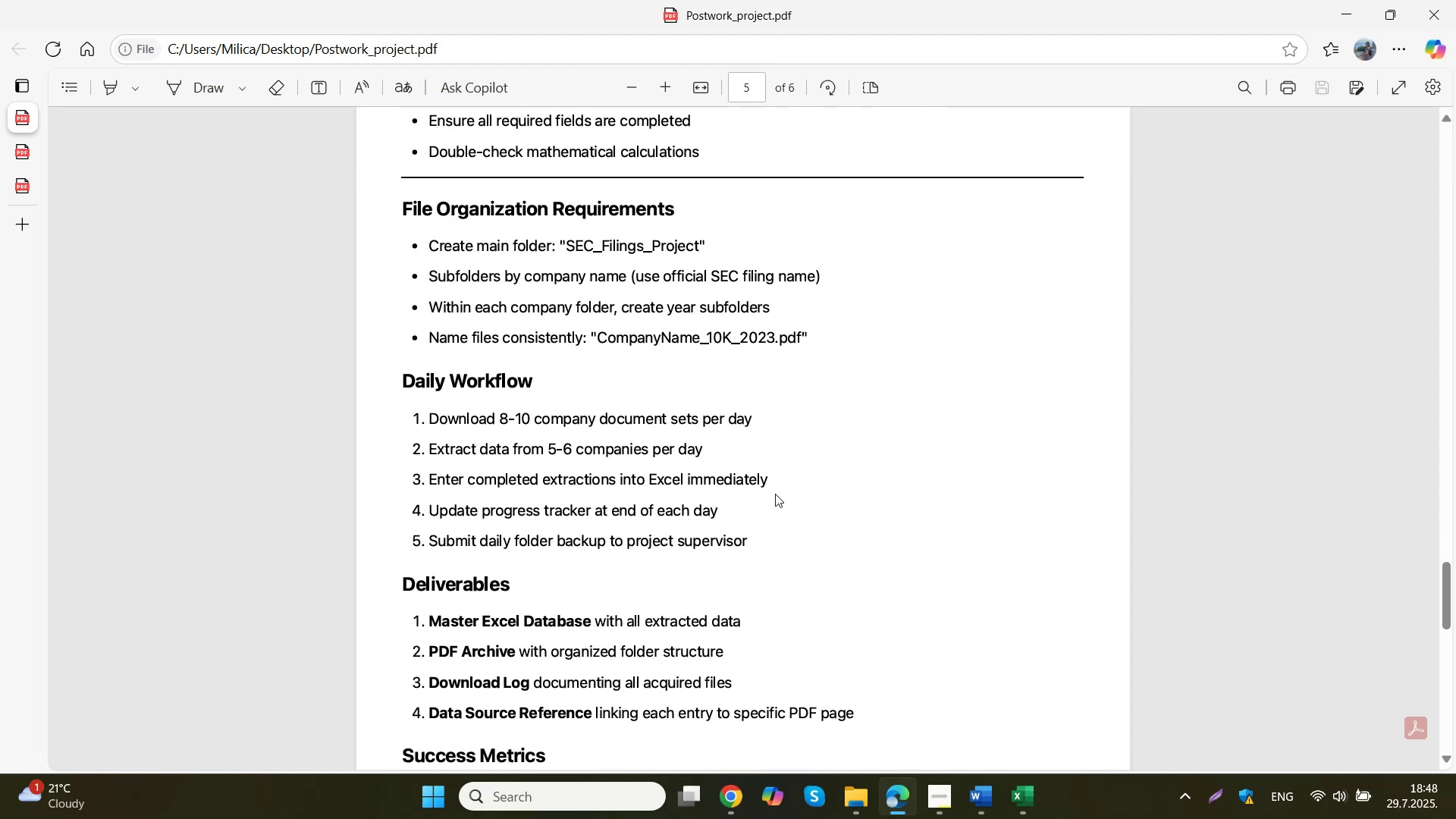 
scroll: coordinate [775, 494], scroll_direction: up, amount: 19.0
 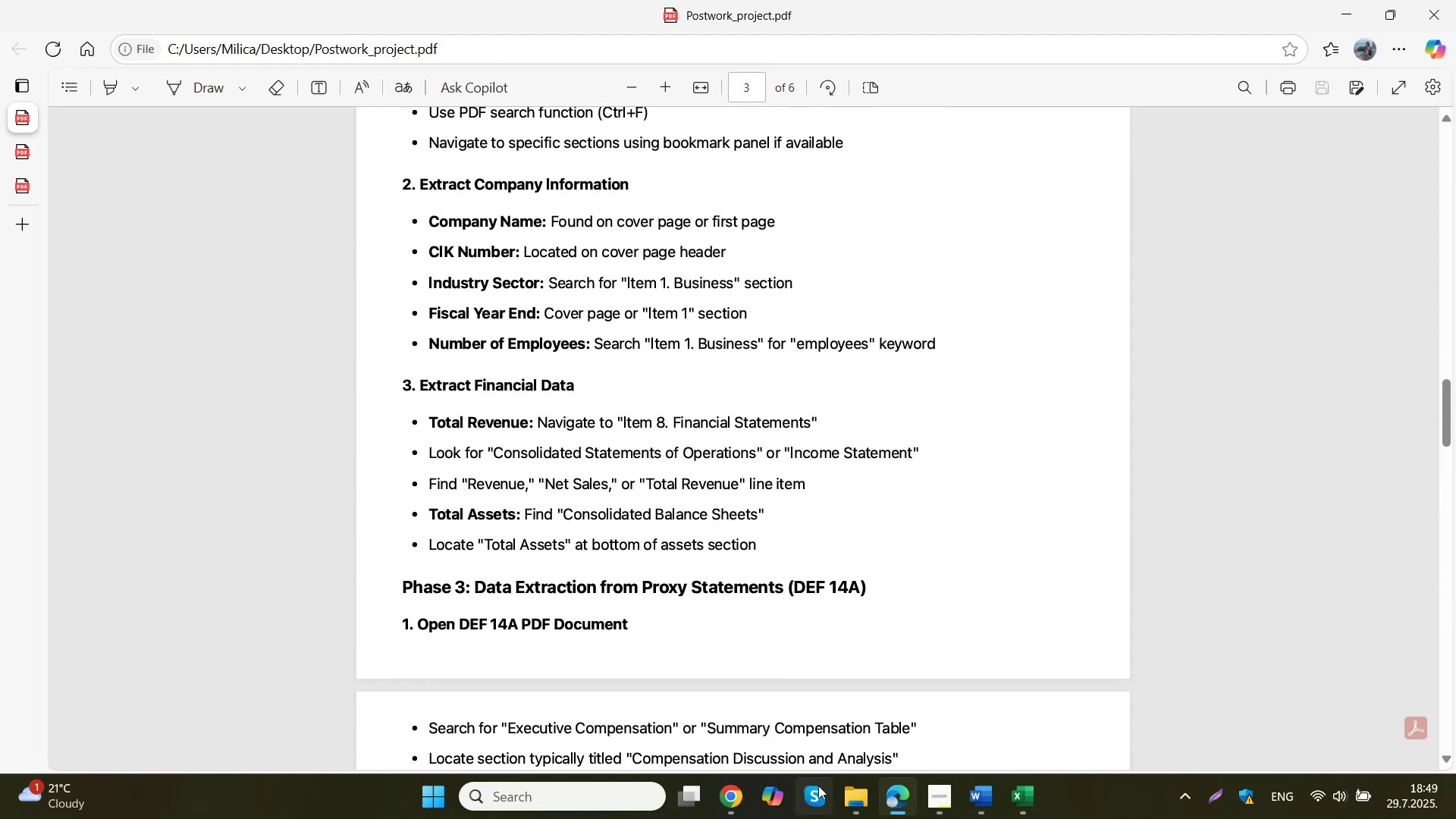 
left_click([733, 793])
 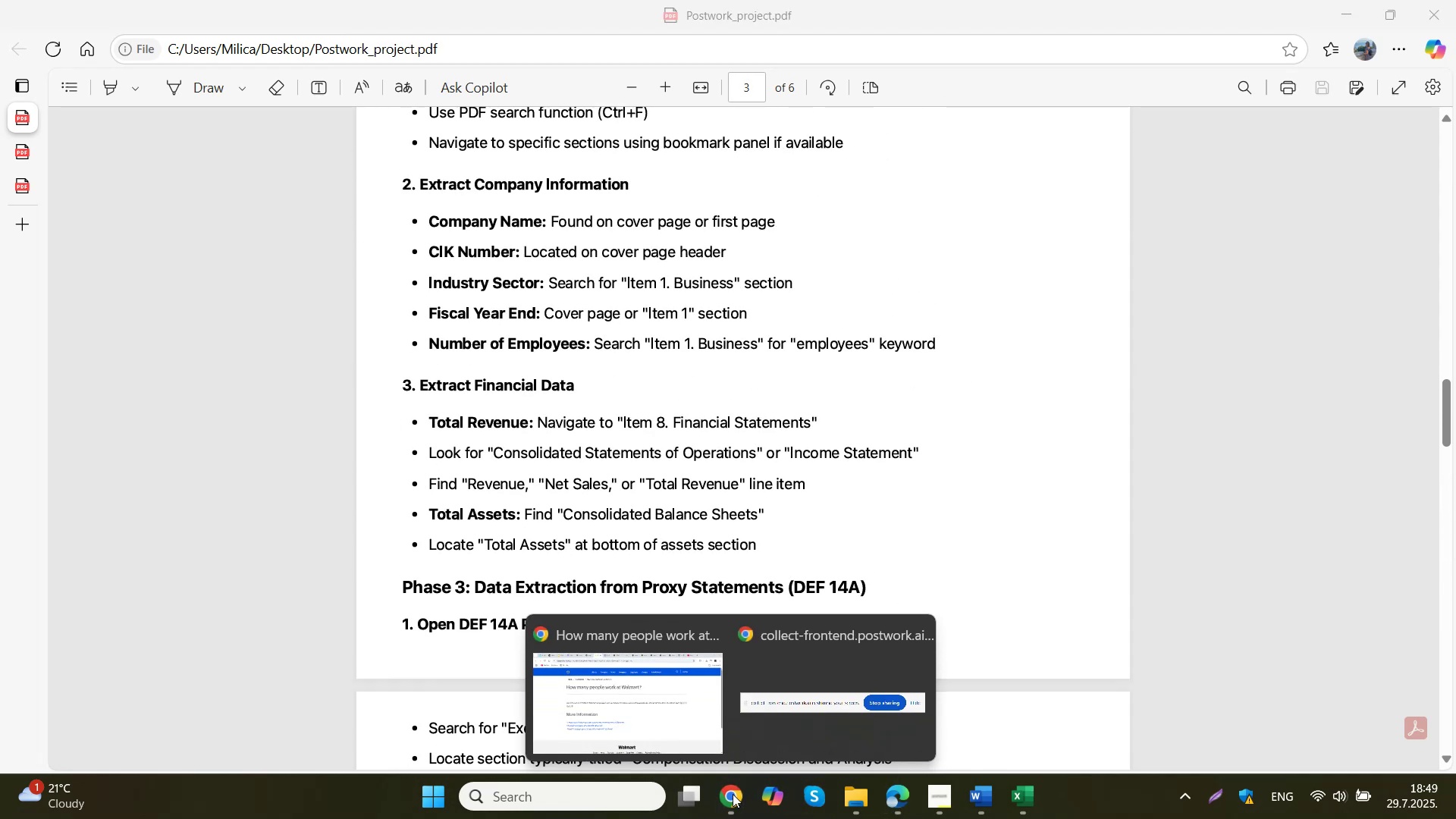 
left_click([699, 682])
 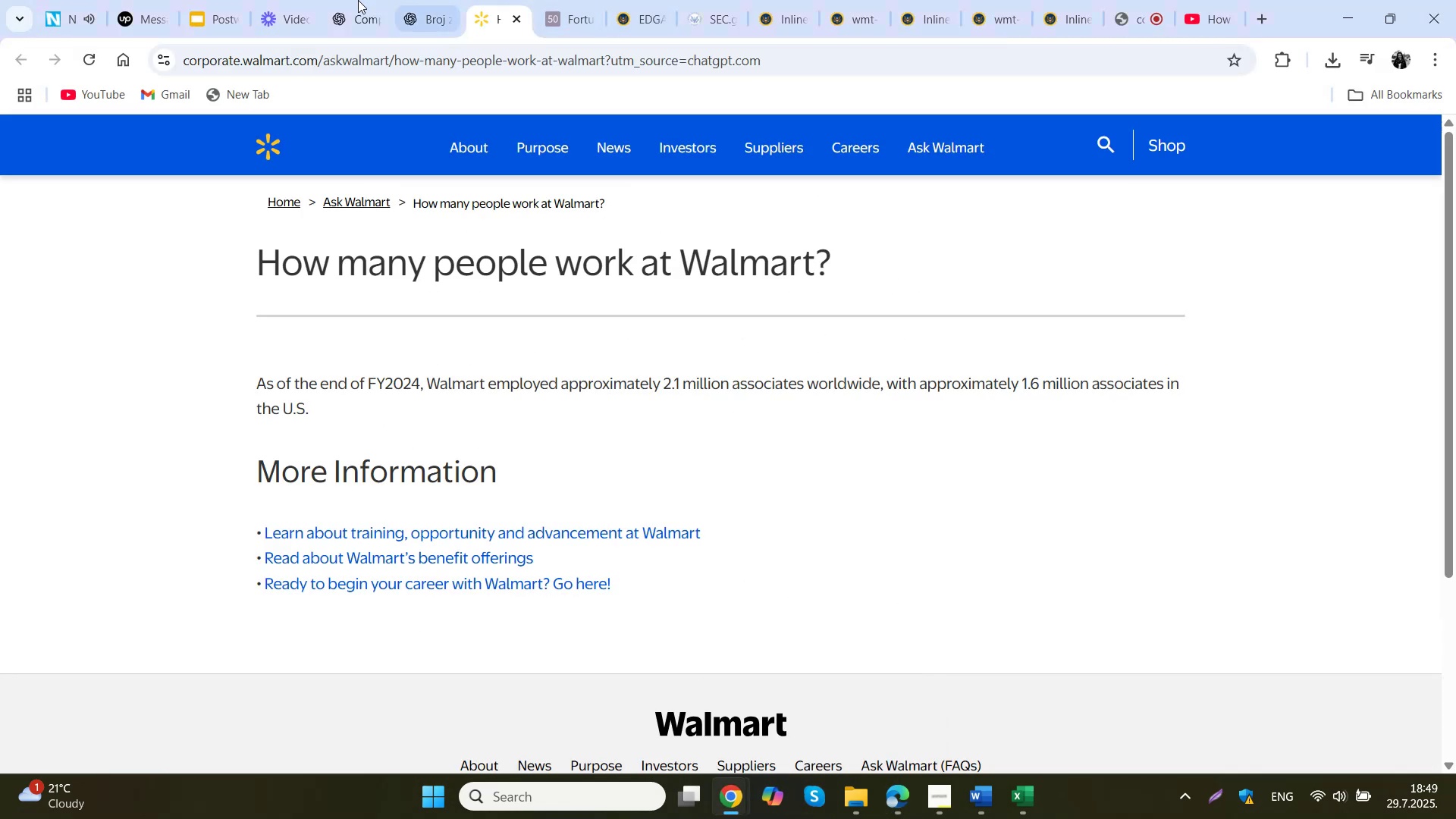 
left_click([350, 0])
 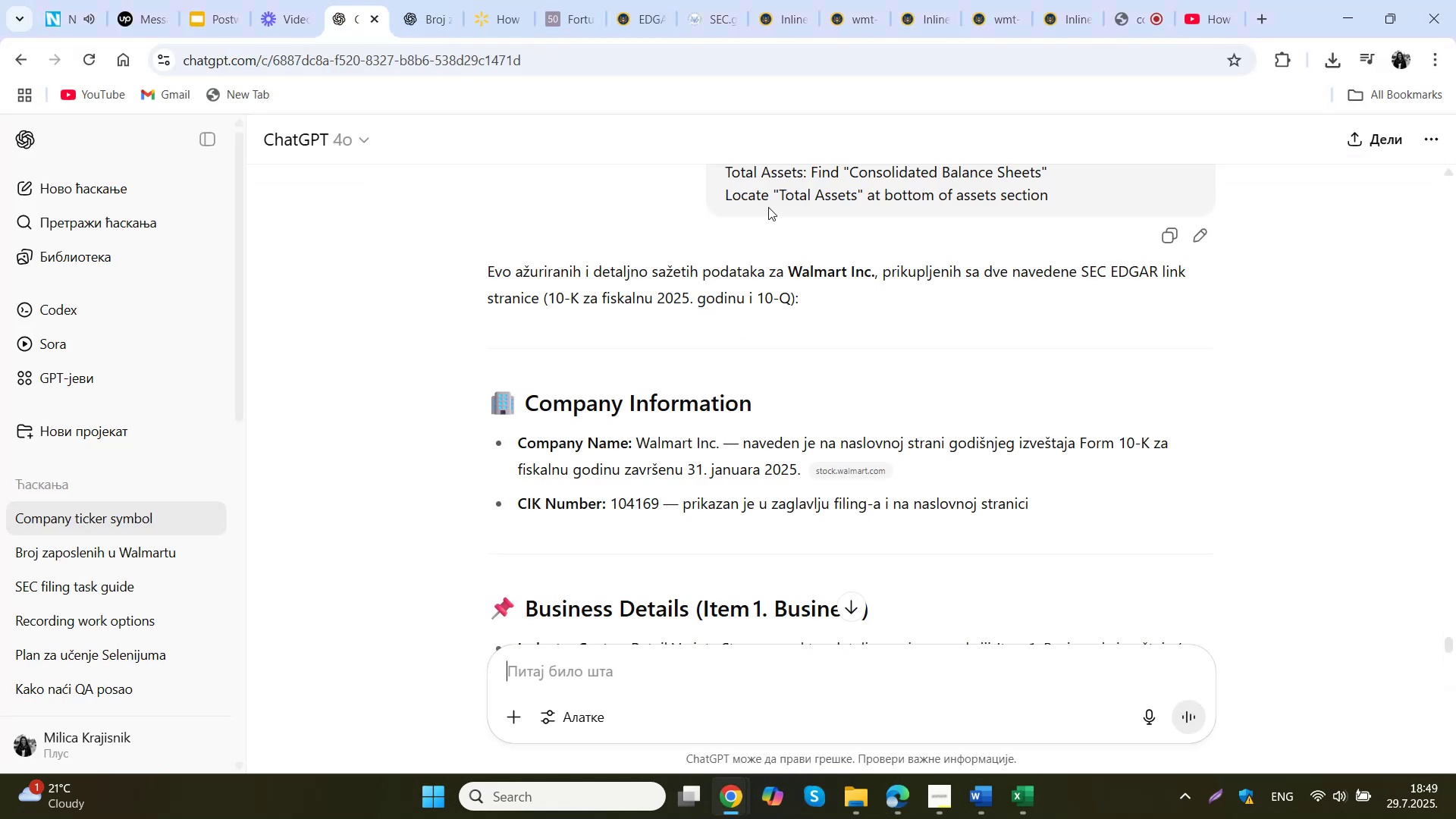 
scroll: coordinate [768, 206], scroll_direction: down, amount: 1.0
 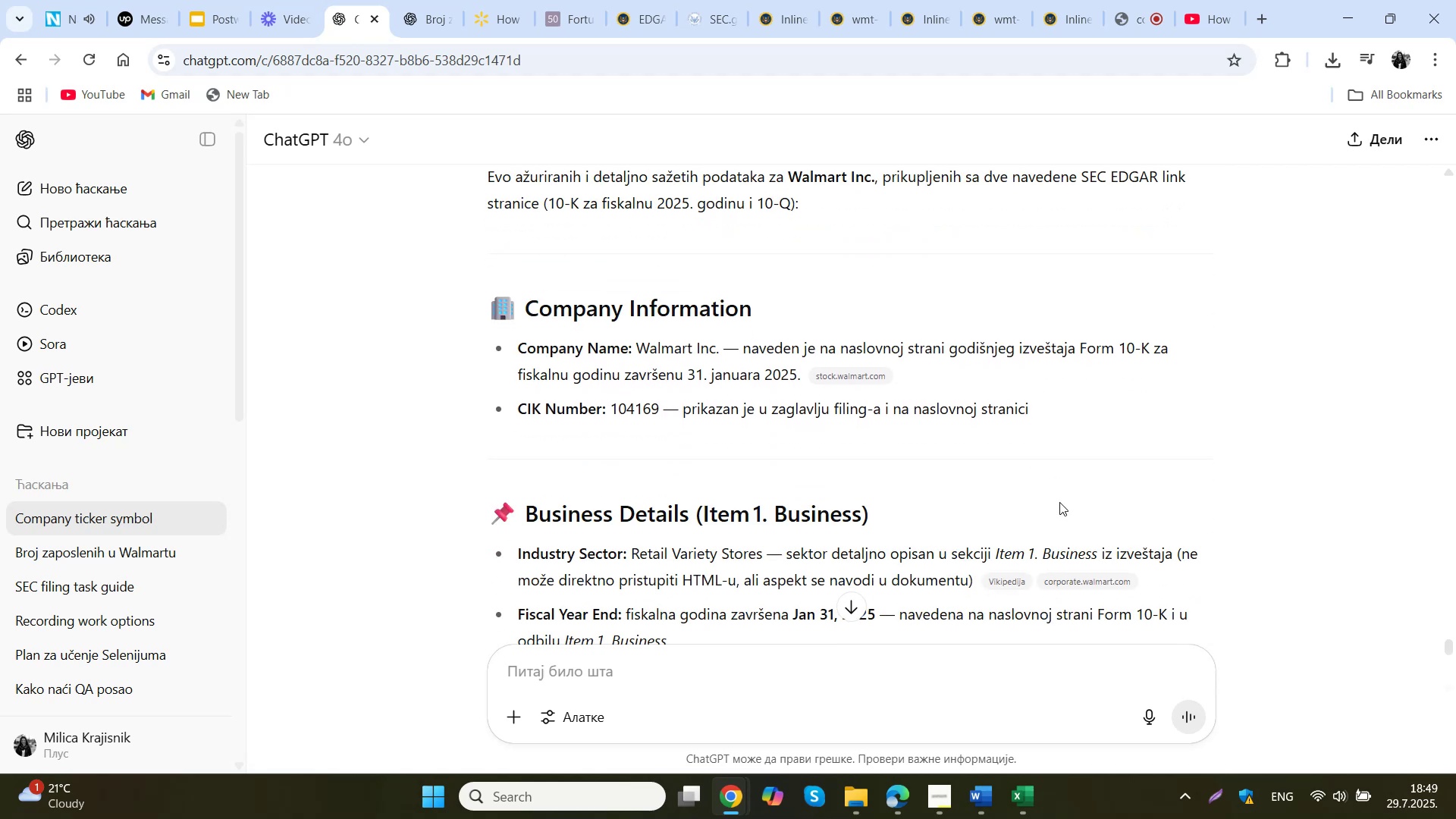 
left_click([1032, 798])
 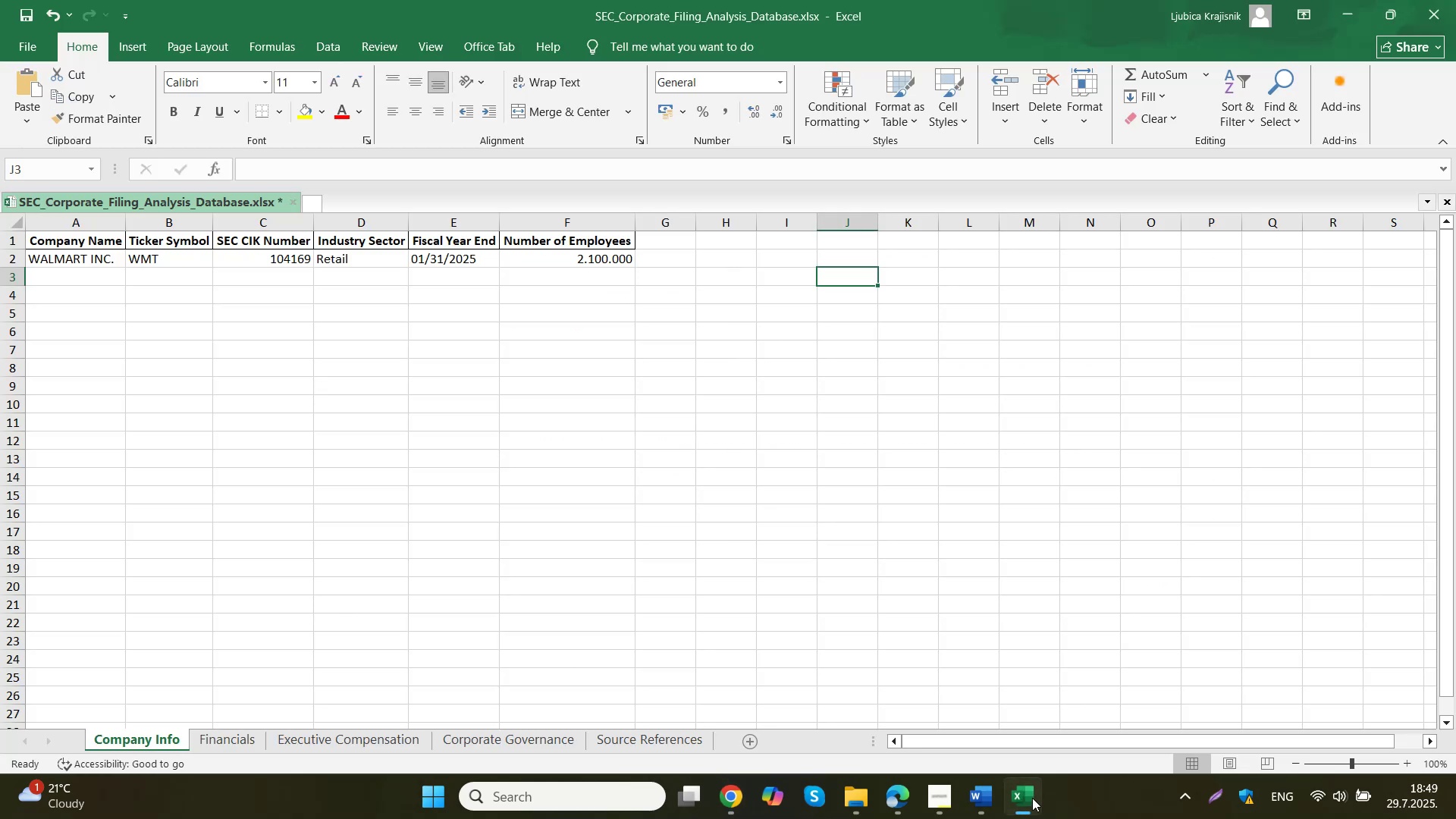 
left_click([1032, 798])
 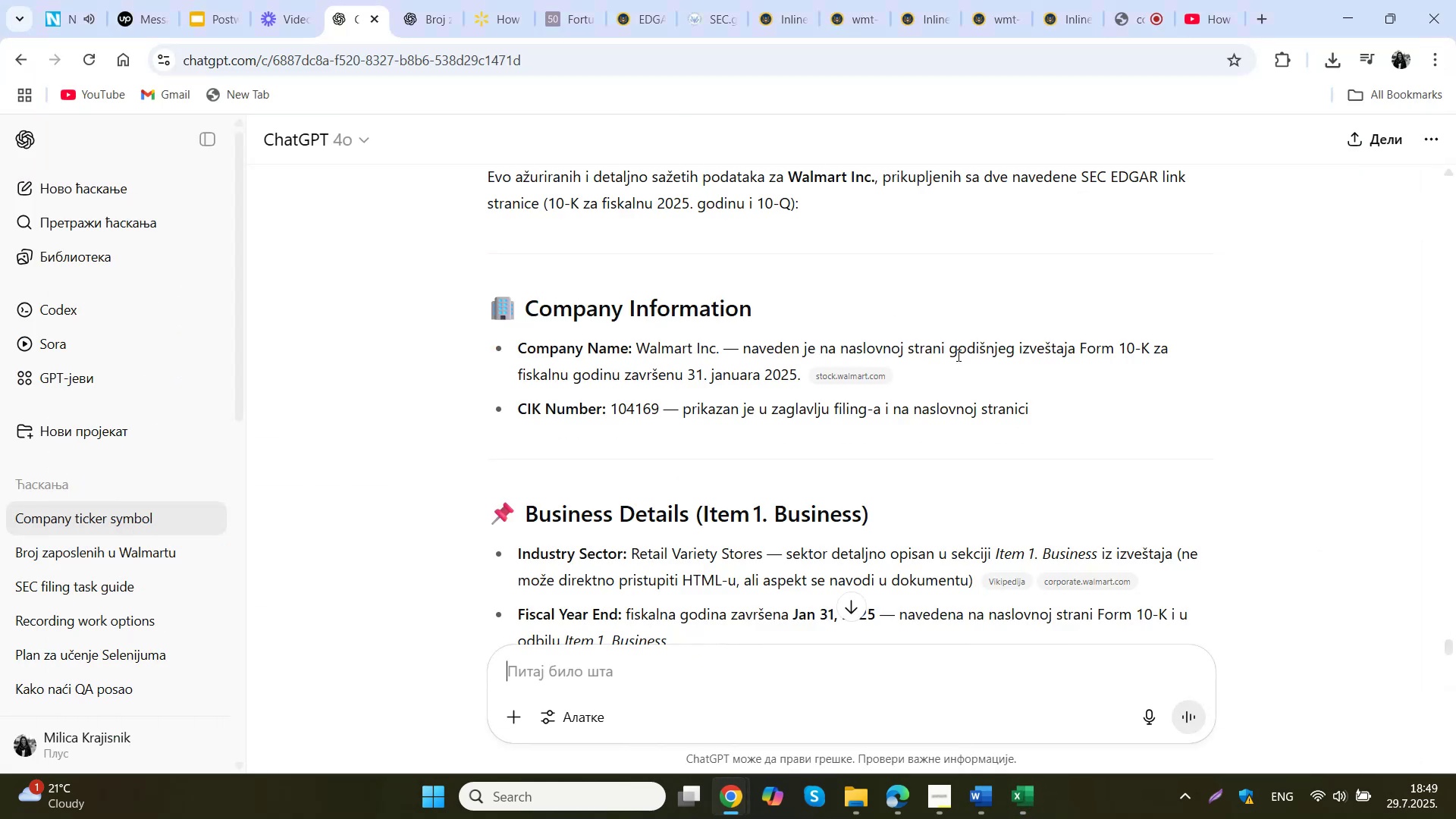 
scroll: coordinate [957, 355], scroll_direction: none, amount: 0.0
 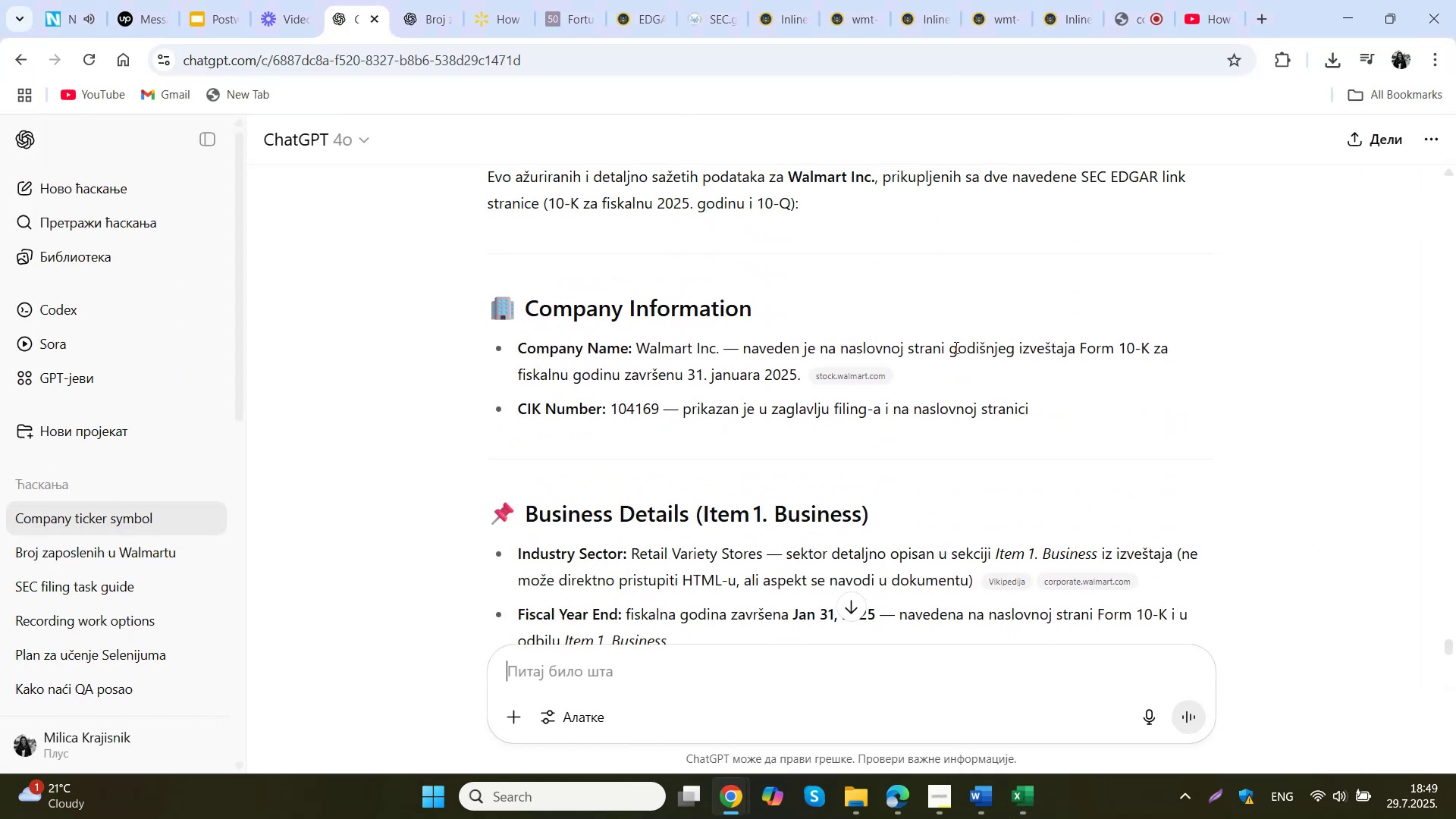 
scroll: coordinate [954, 344], scroll_direction: down, amount: 2.0
 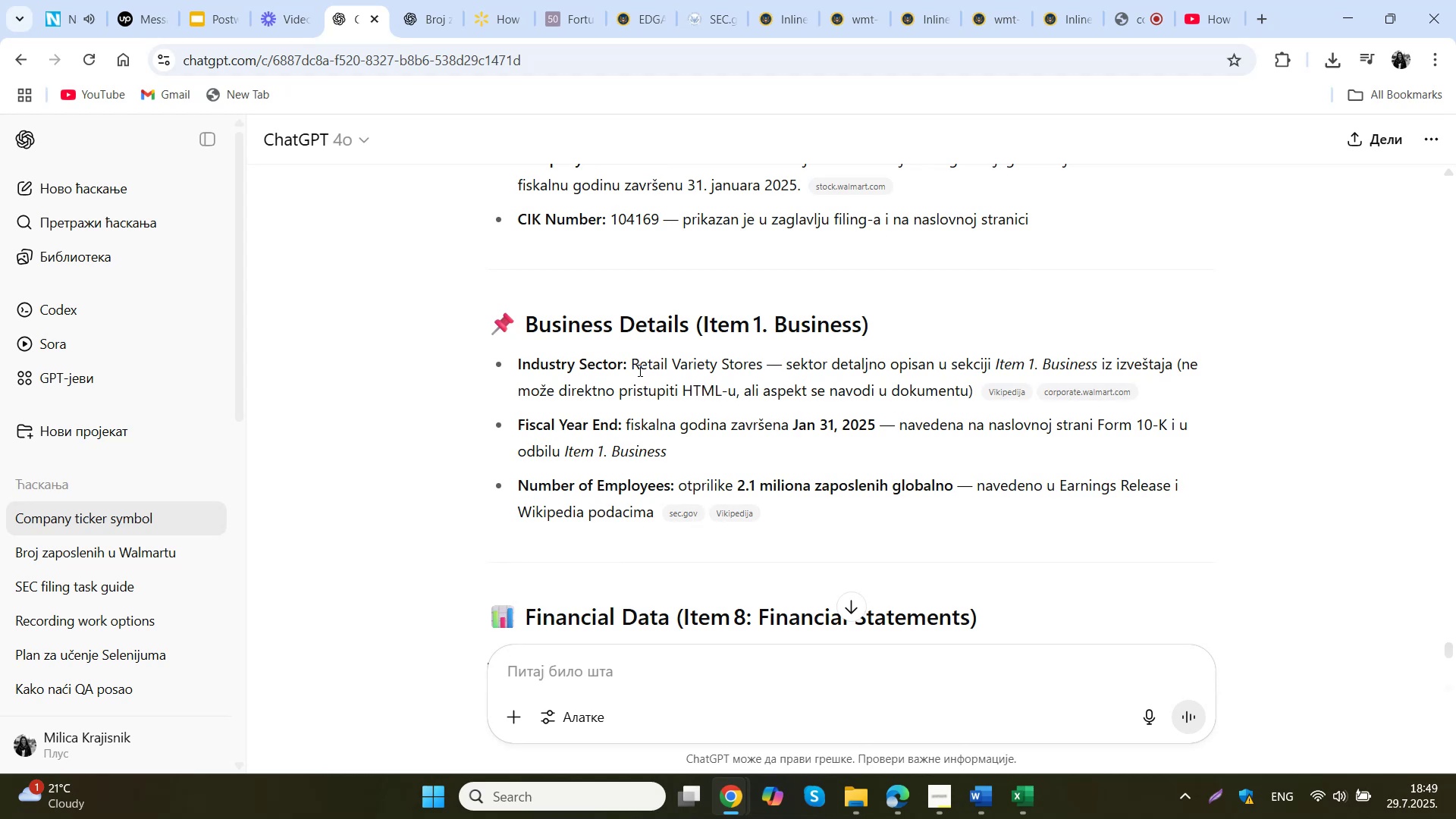 
wait(5.78)
 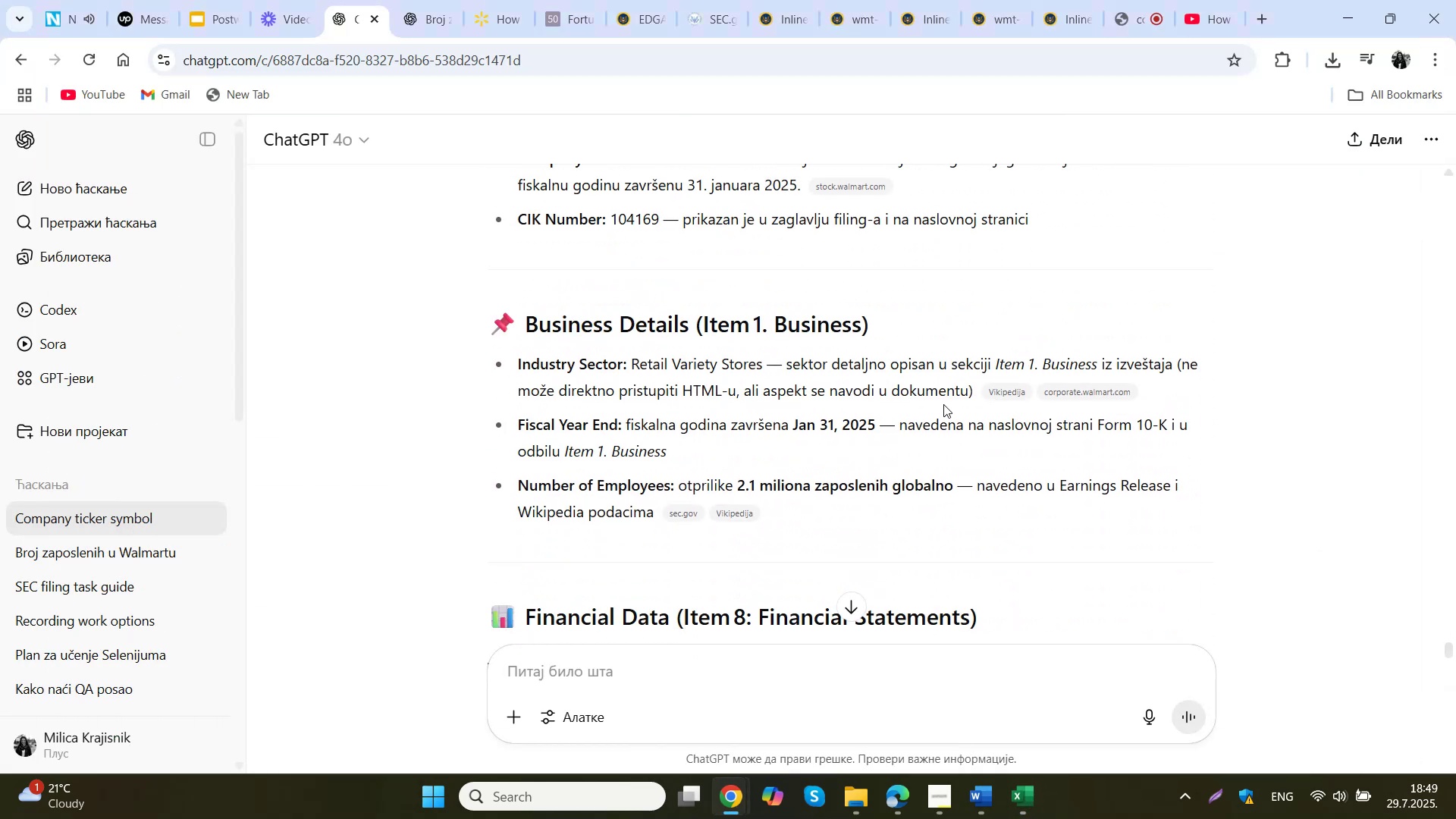 
left_click_drag(start_coordinate=[631, 367], to_coordinate=[676, 368])
 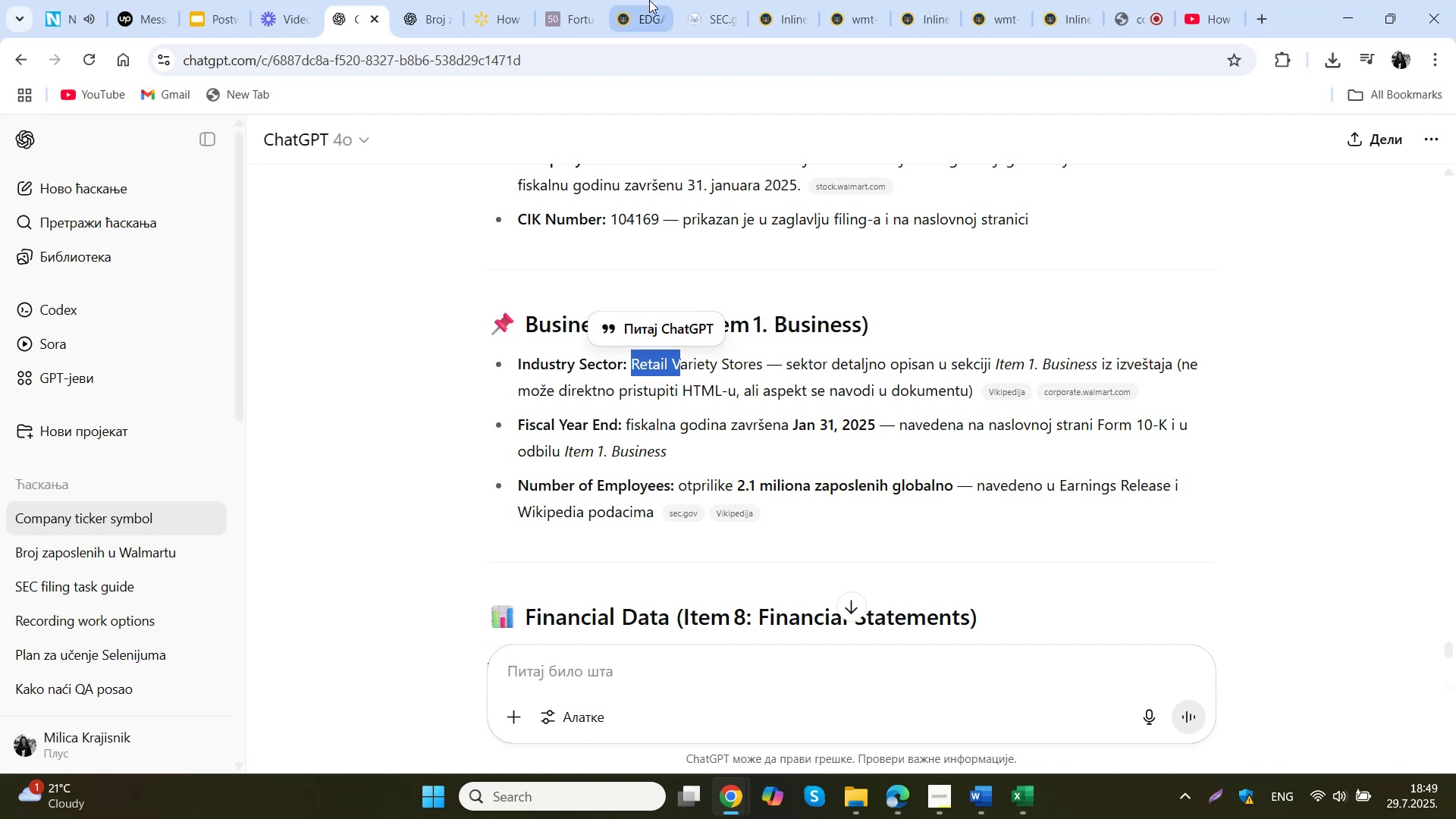 
left_click([704, 0])
 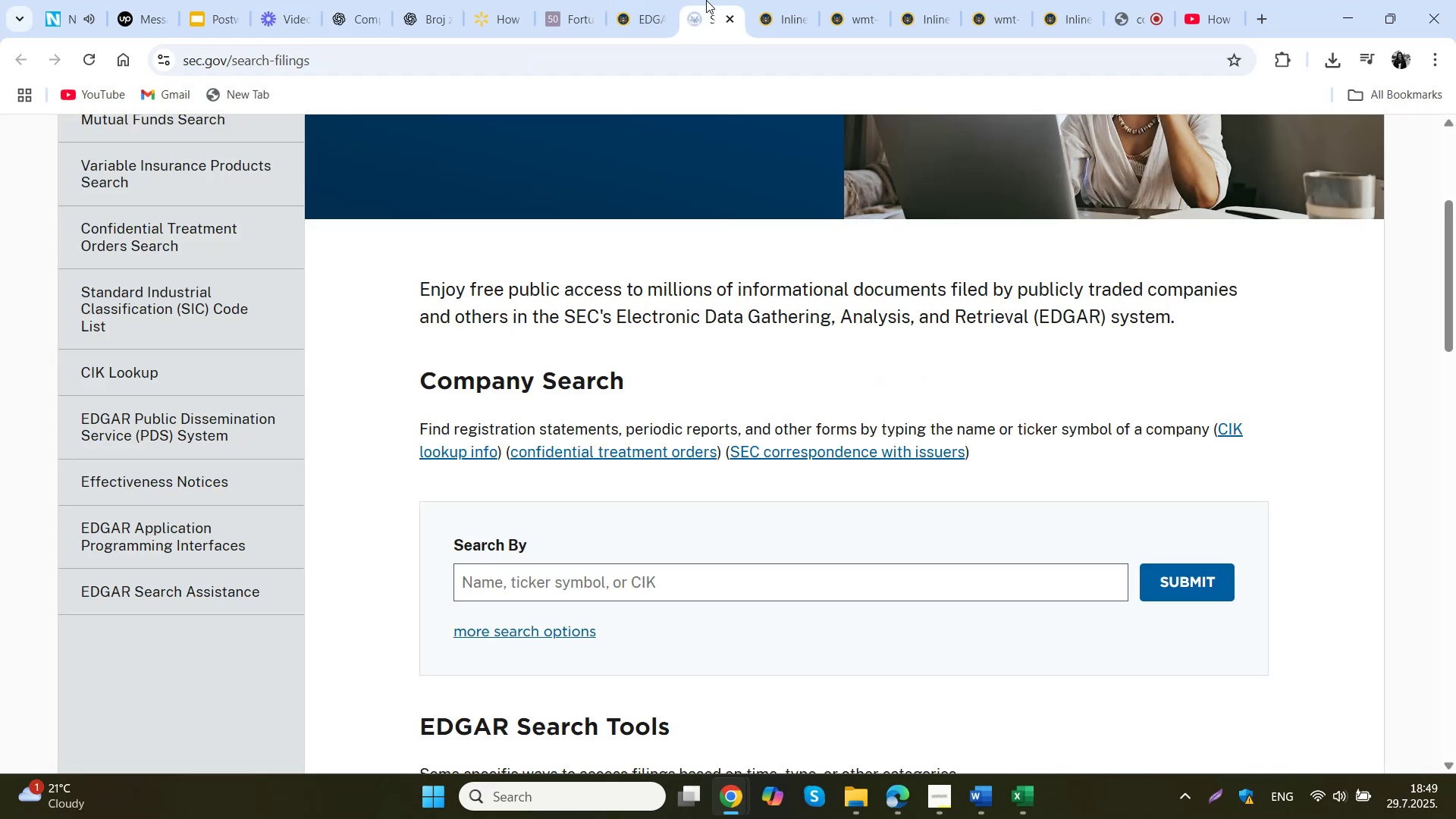 
left_click([790, 0])
 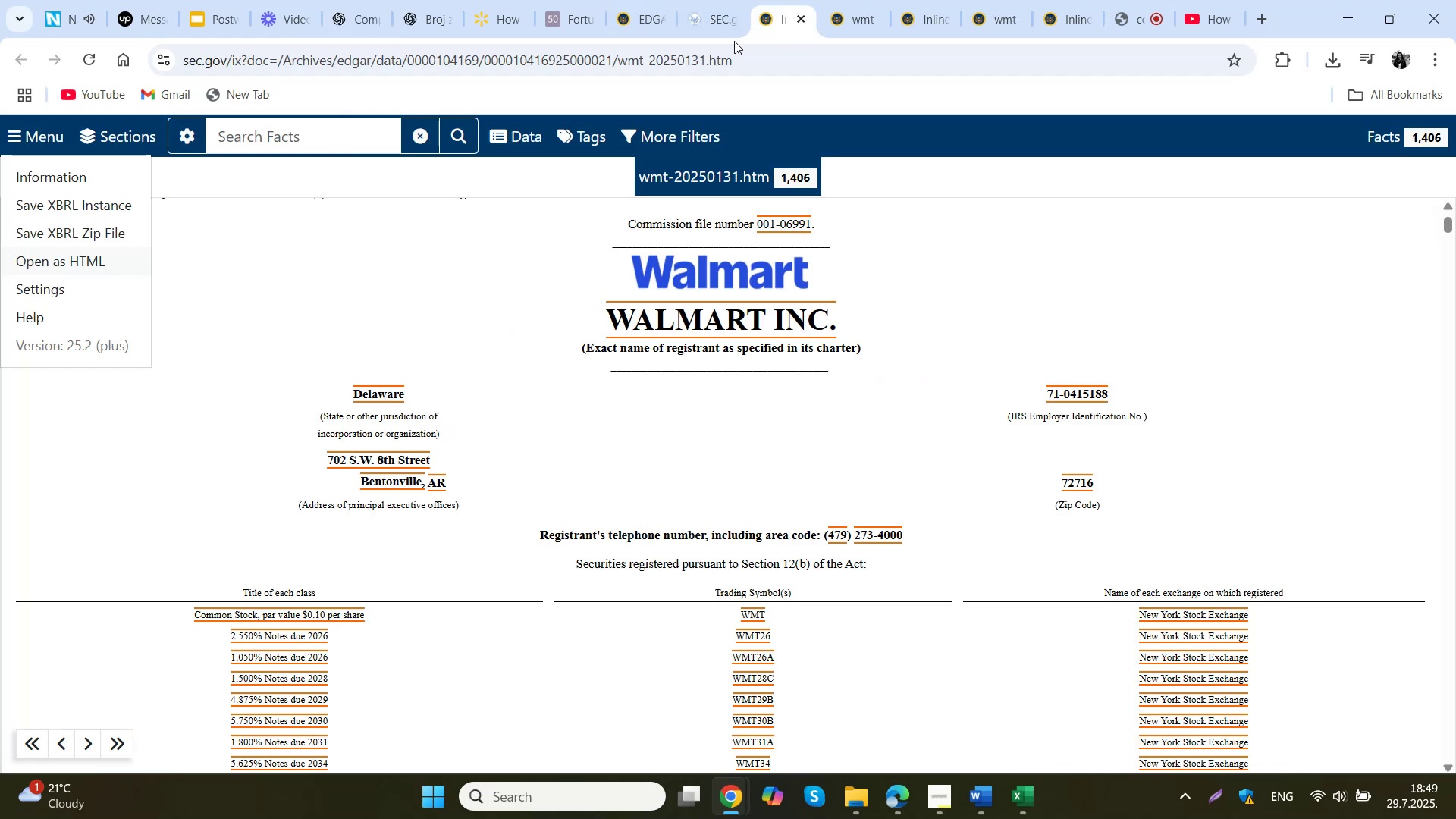 
left_click([748, 64])
 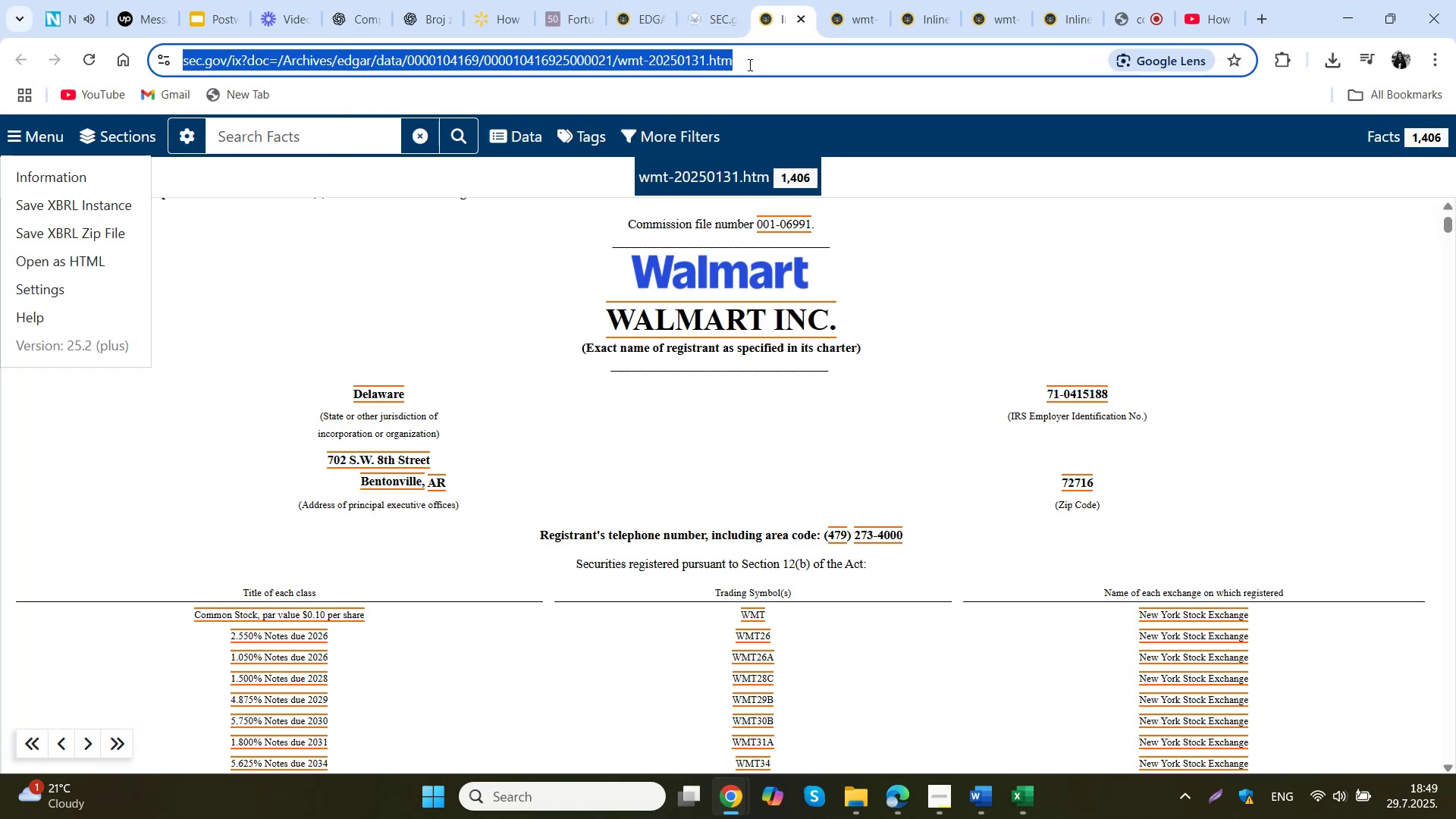 
key(Control+C)
 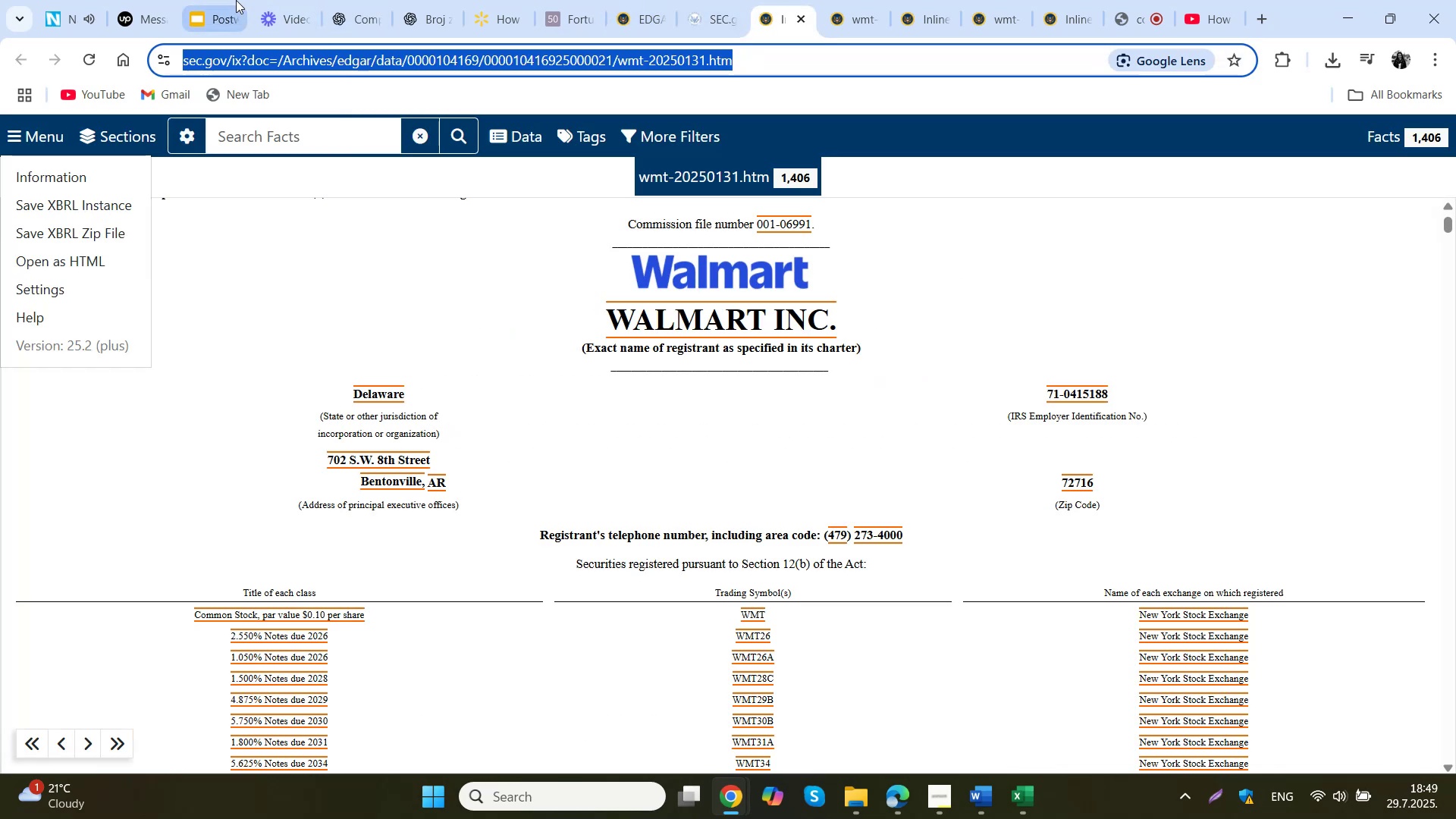 
left_click([357, 0])
 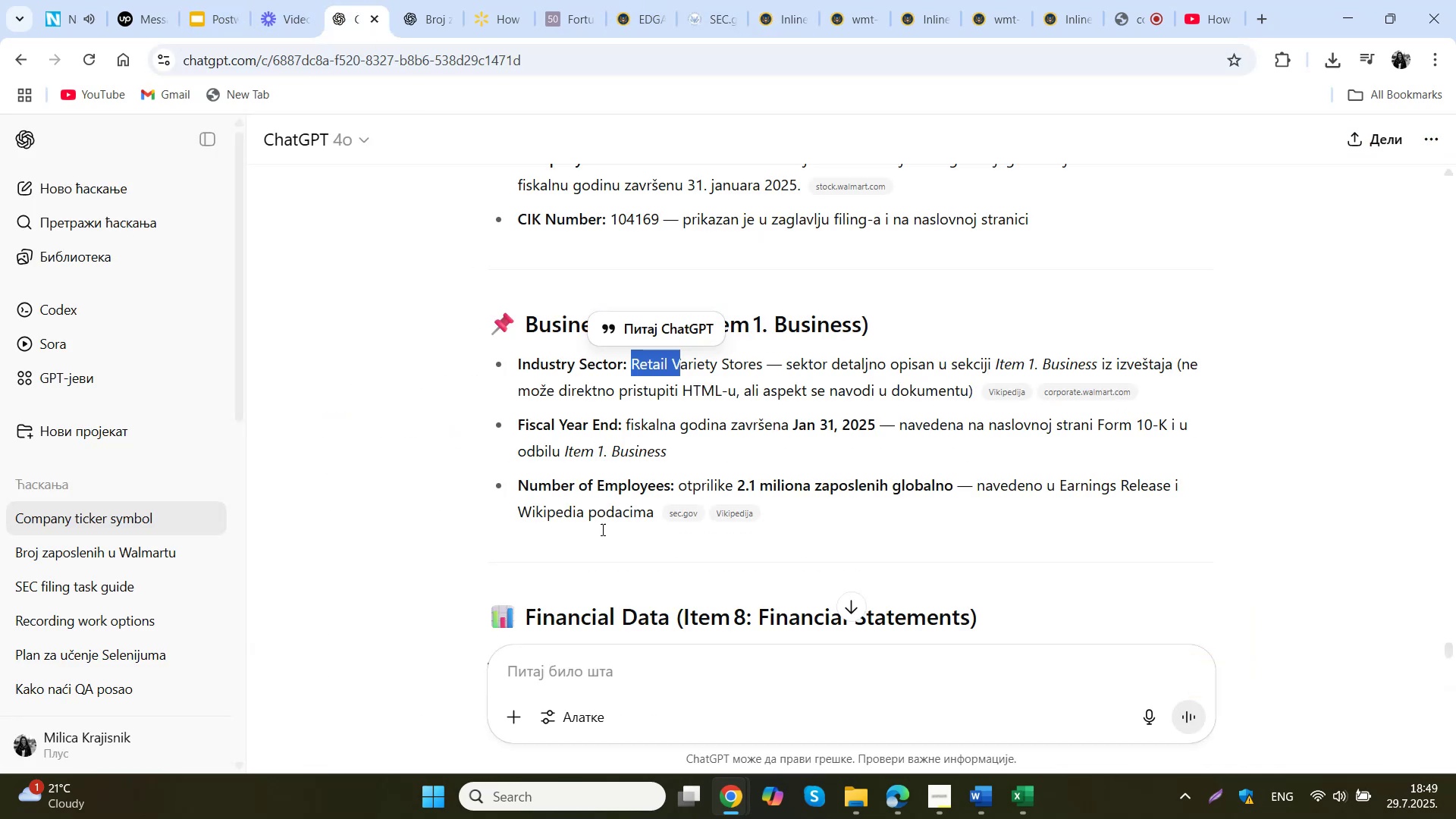 
left_click([631, 676])
 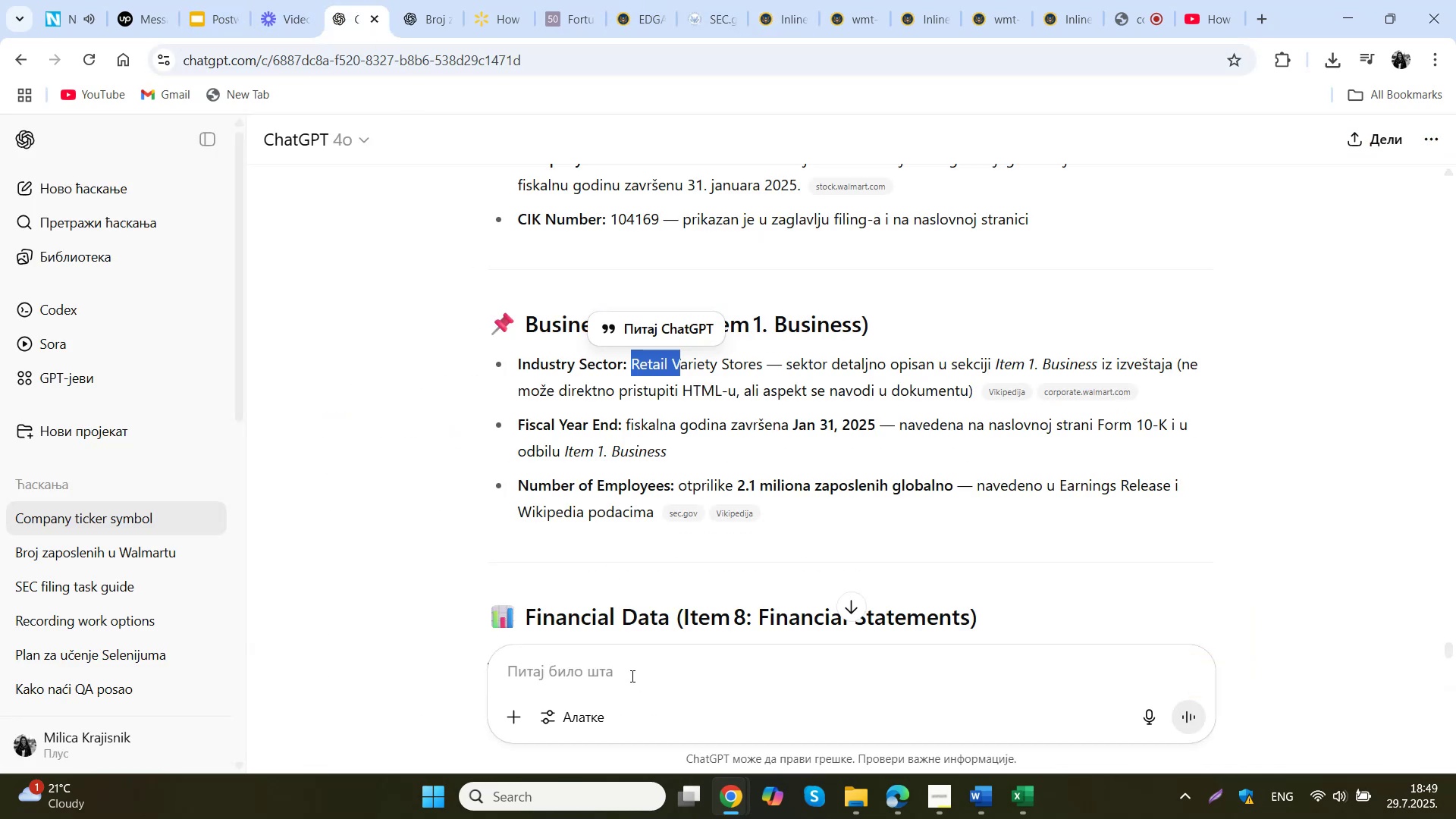 
key(Control+ControlLeft)
 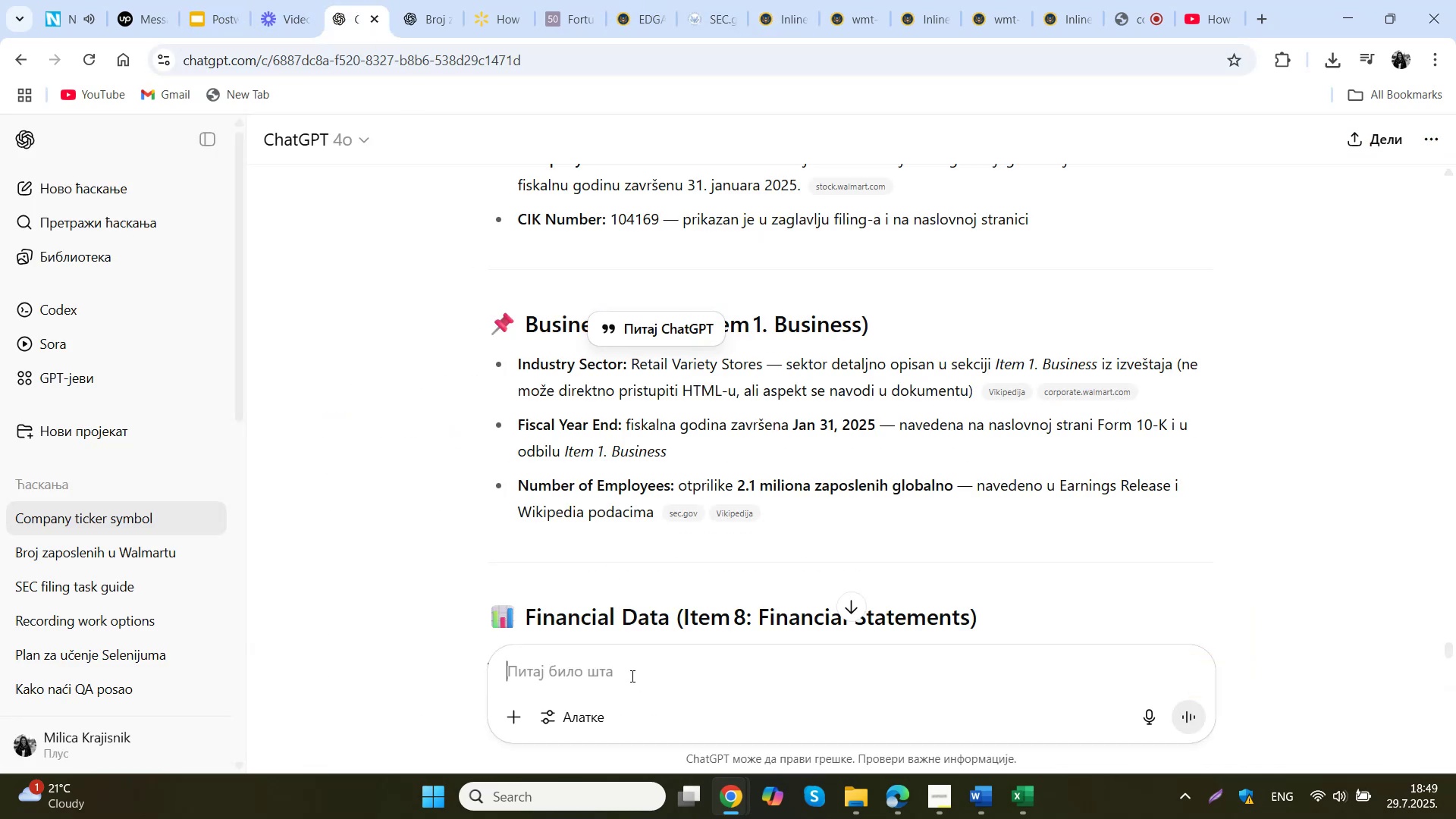 
key(Control+V)
 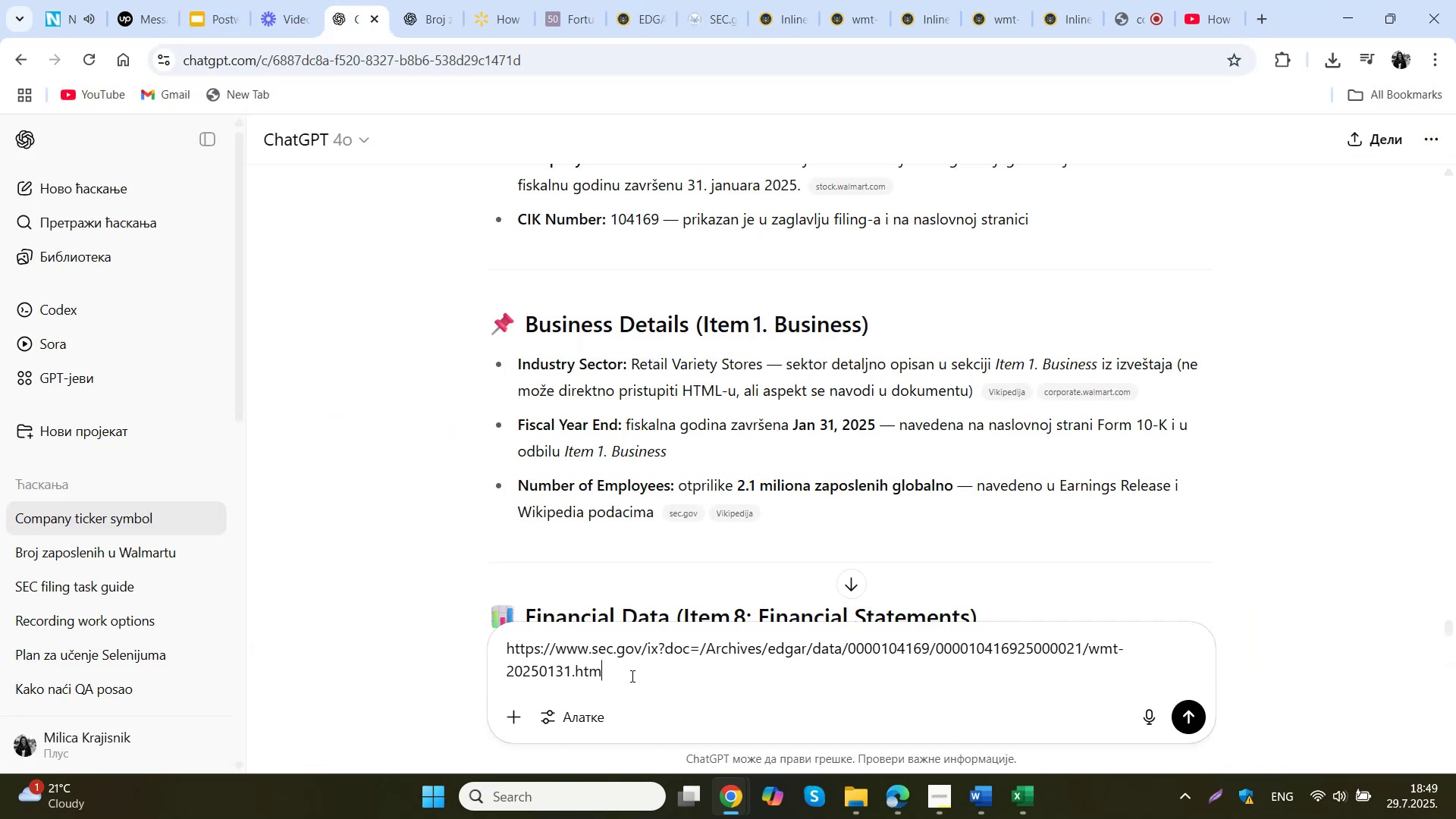 
key(Shift+Enter)
 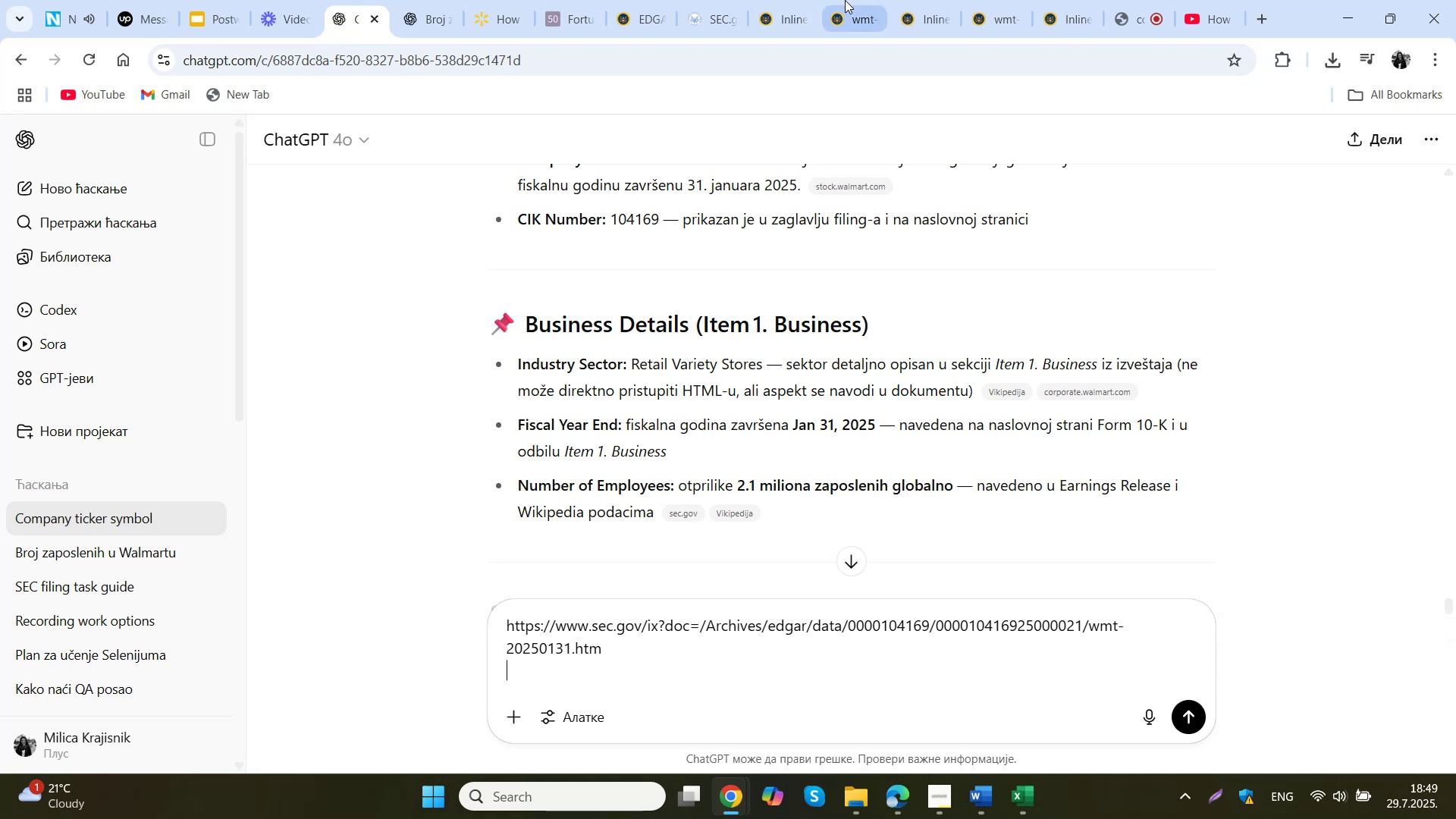 
left_click([924, 0])
 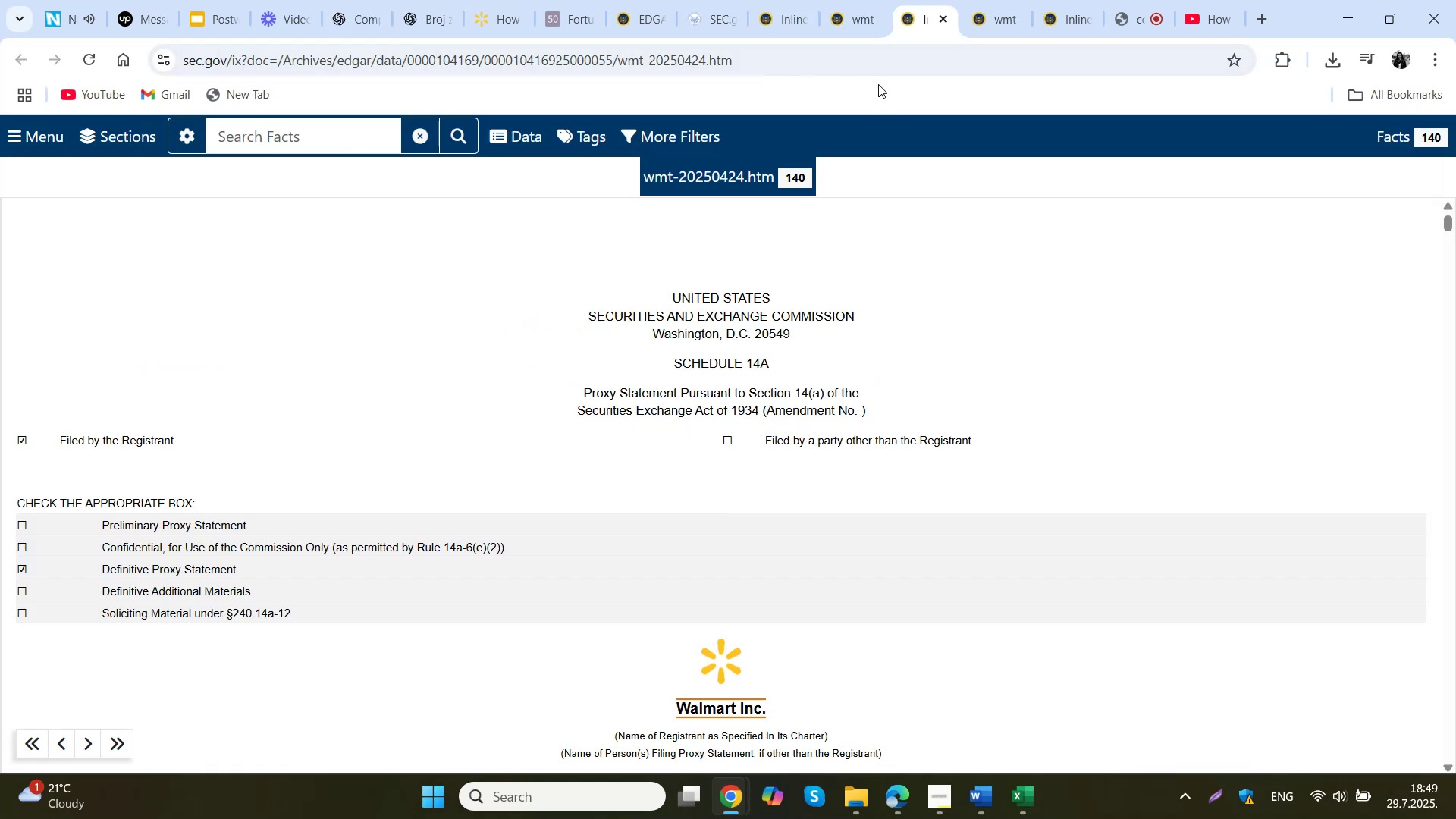 
double_click([881, 64])
 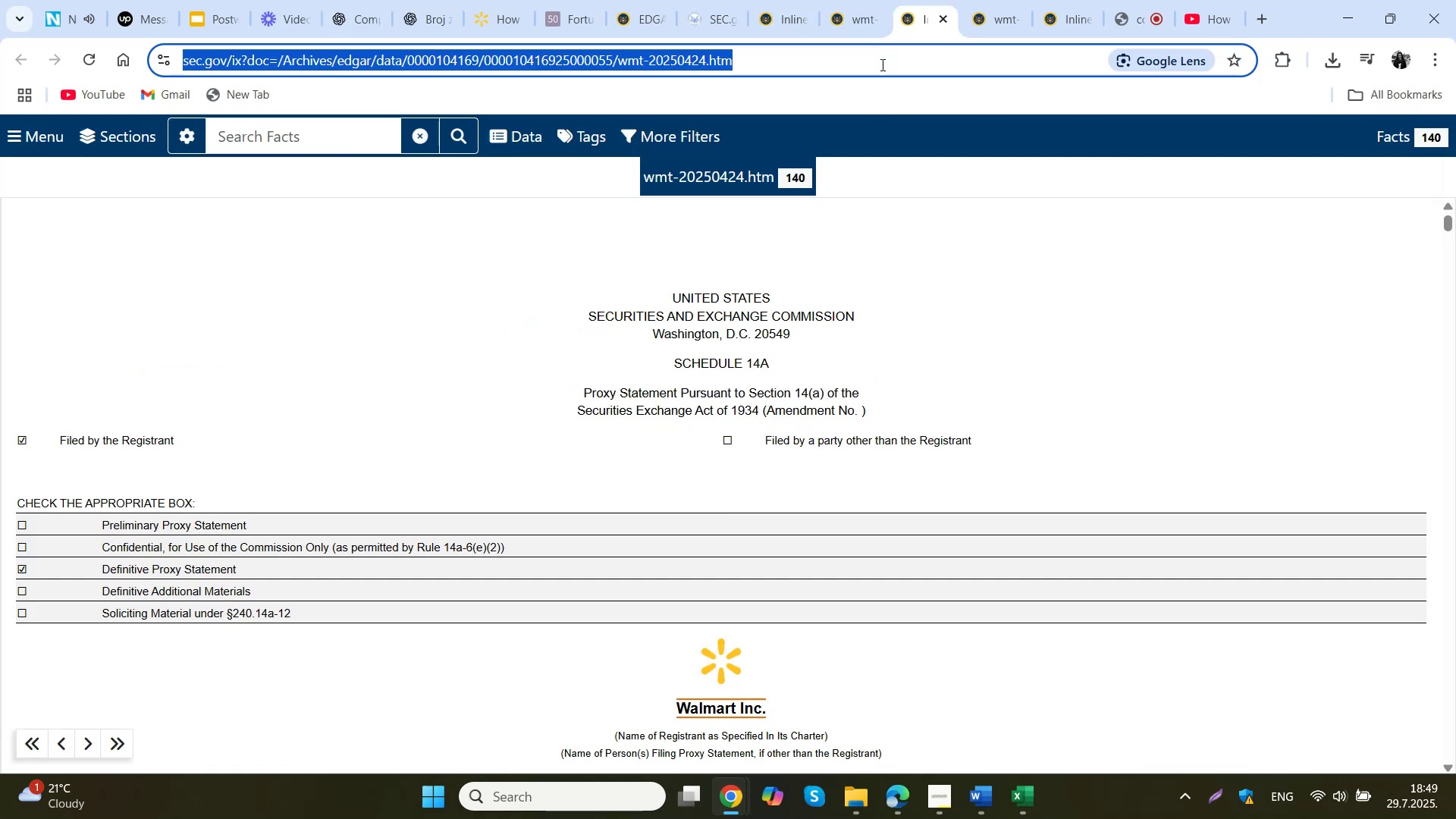 
key(Control+C)
 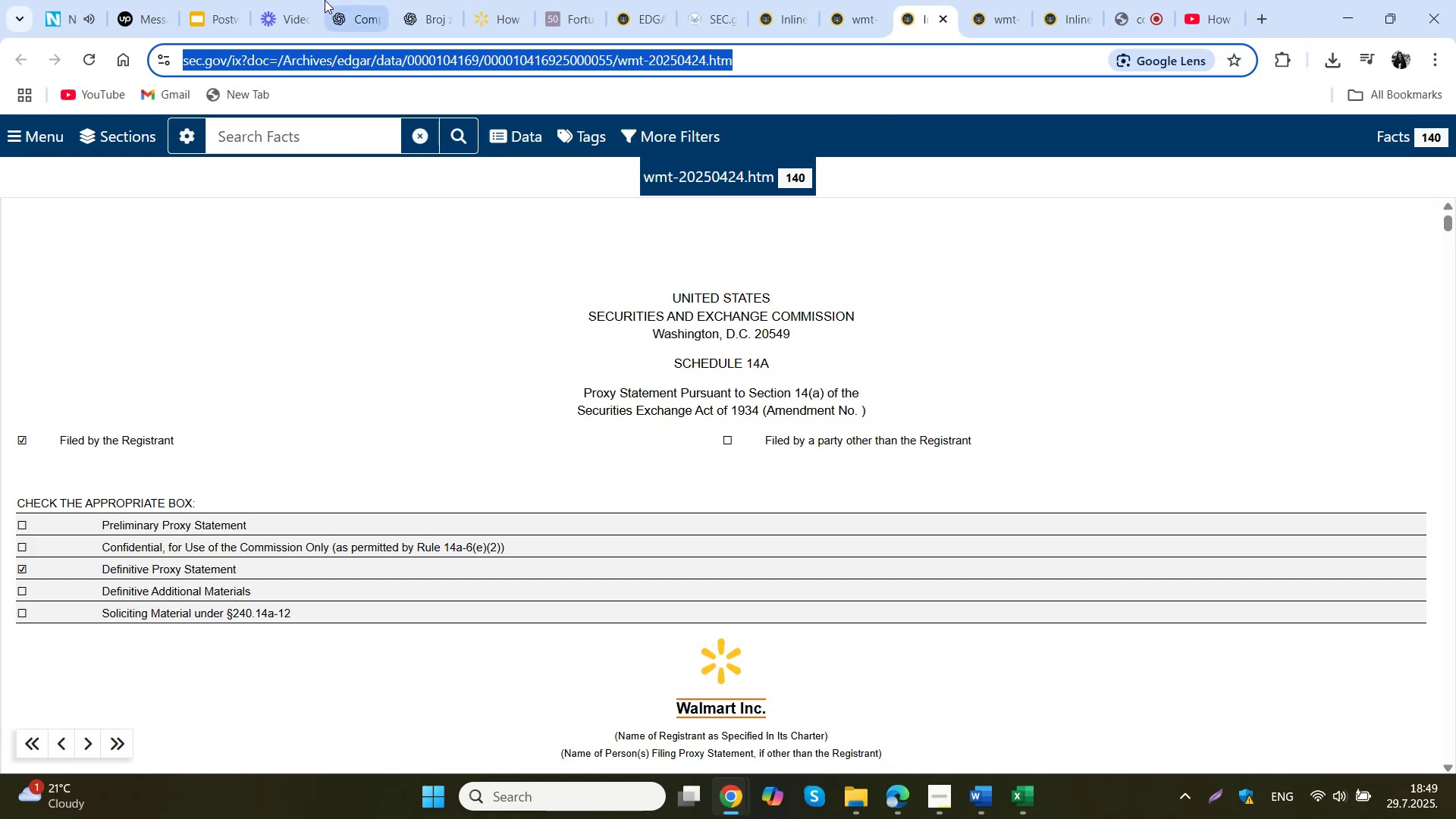 
left_click([352, 0])
 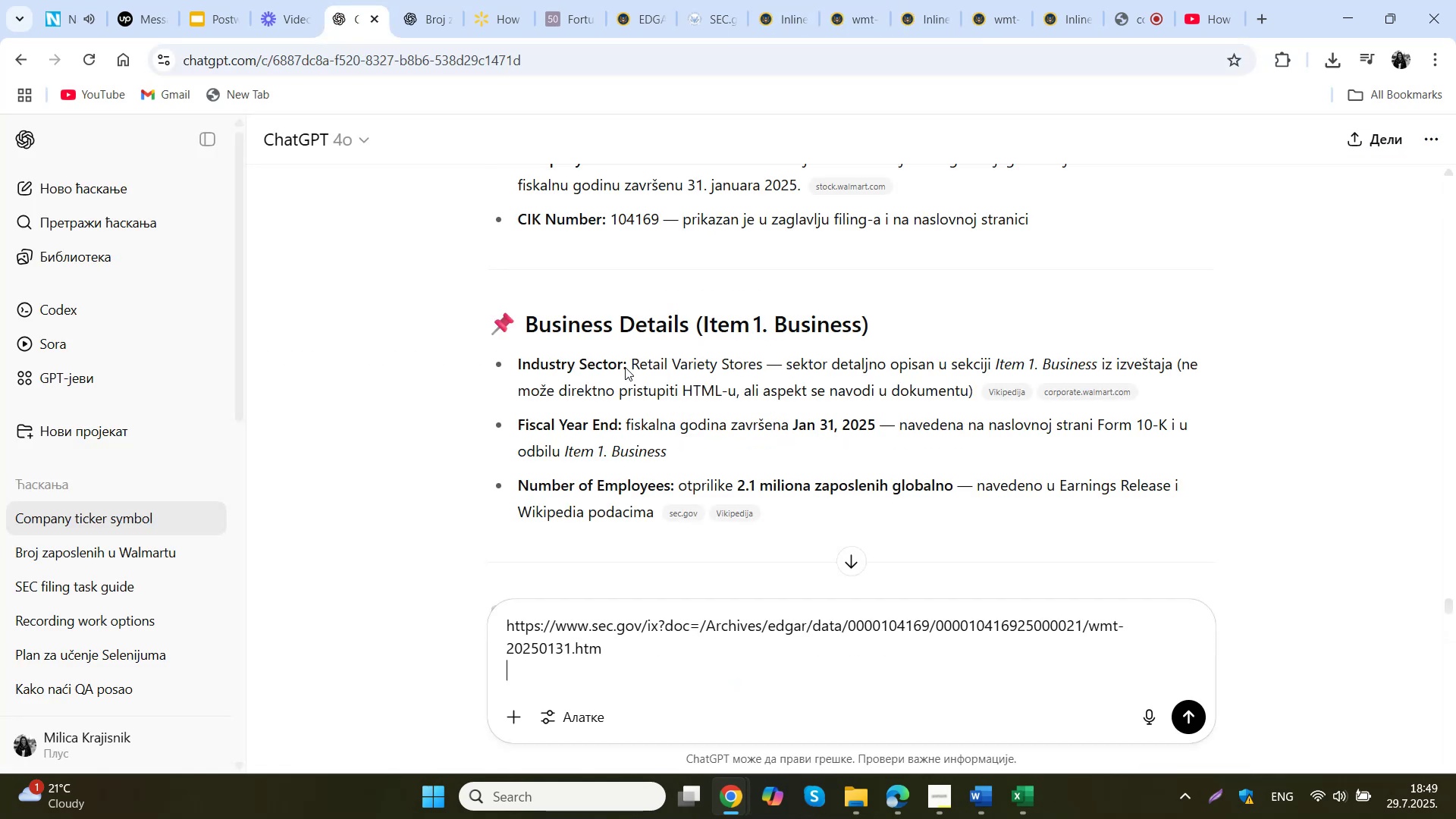 
key(Control+ControlLeft)
 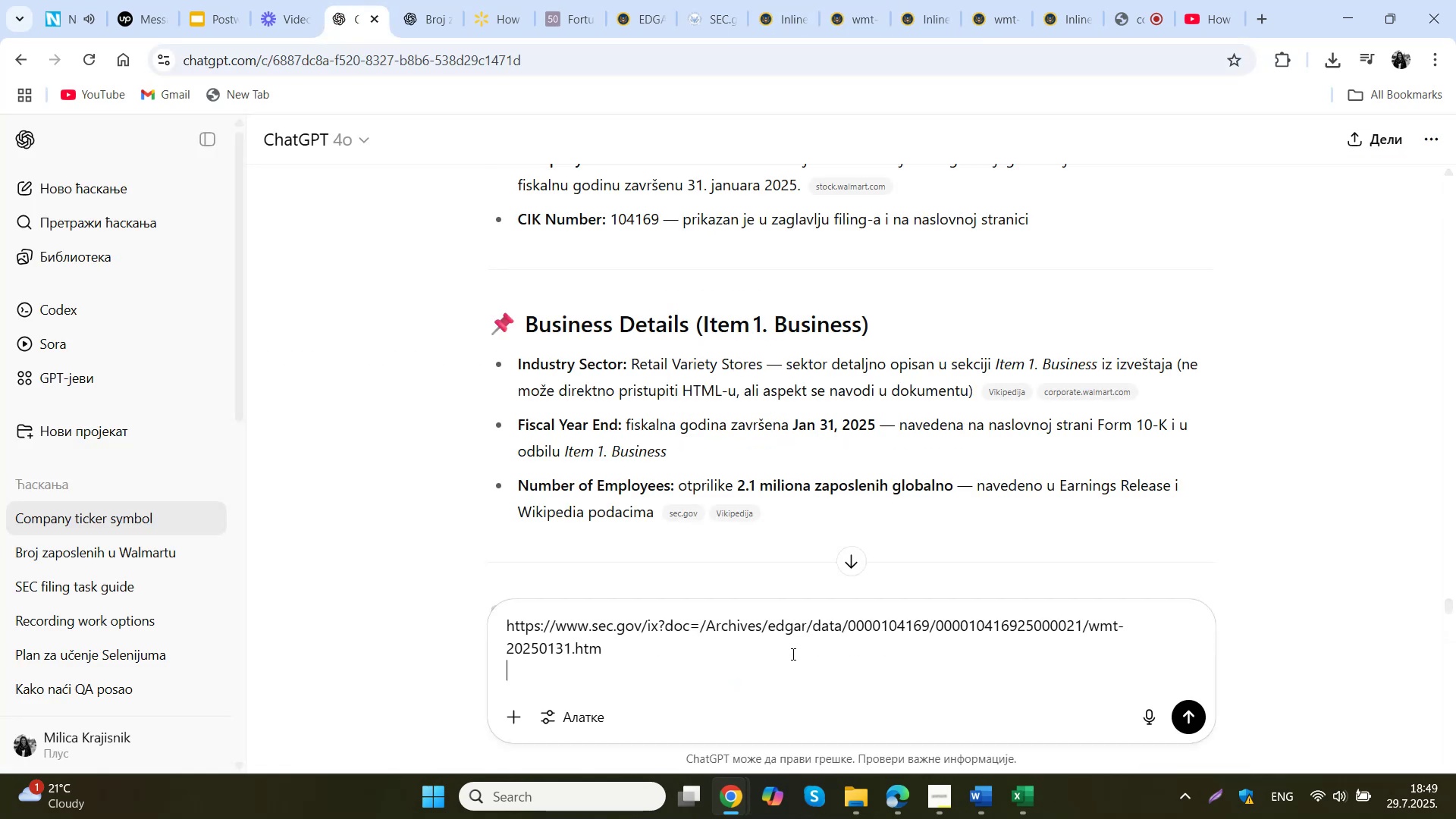 
key(Control+V)
 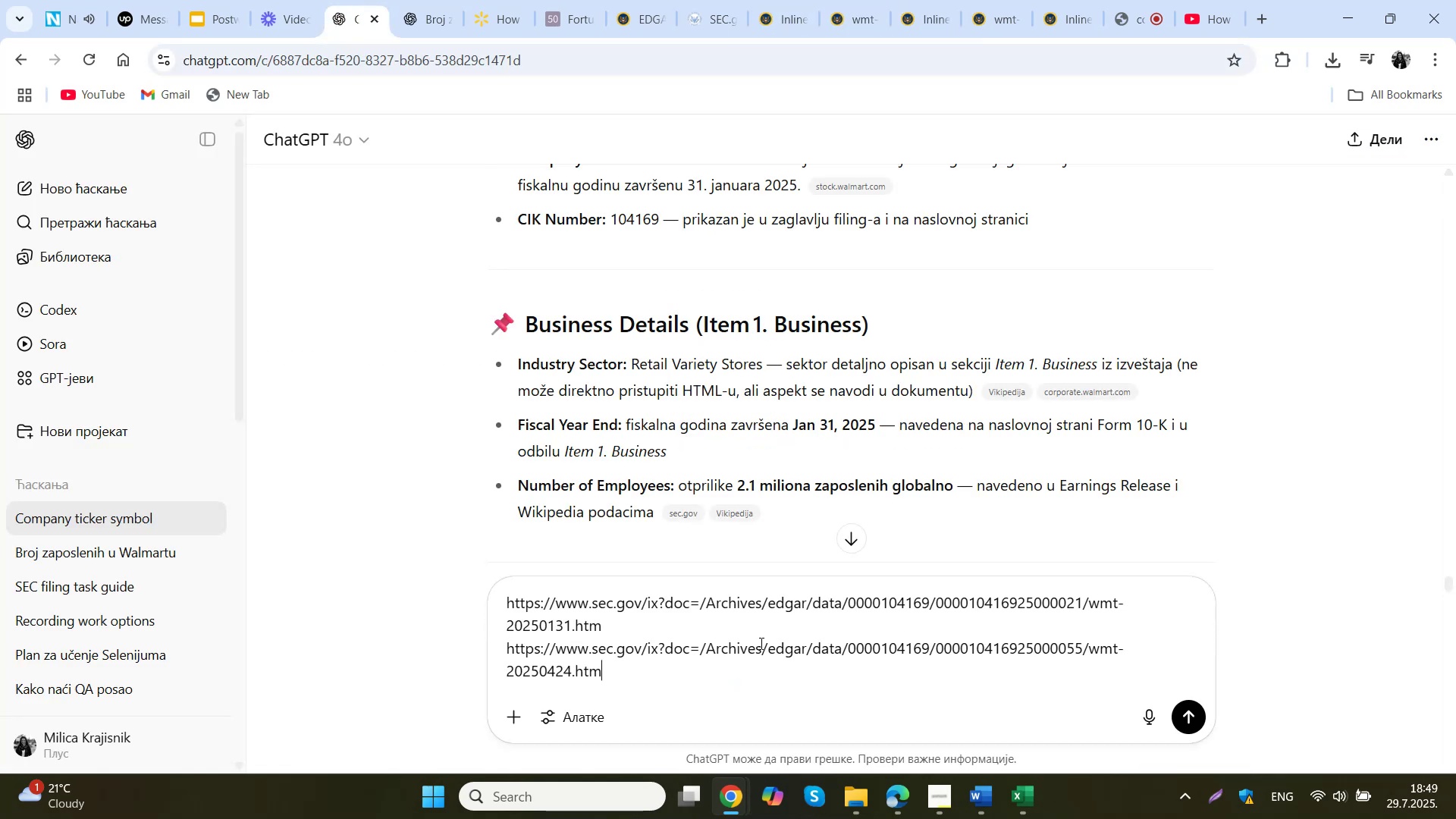 
scroll: coordinate [714, 522], scroll_direction: up, amount: 10.0
 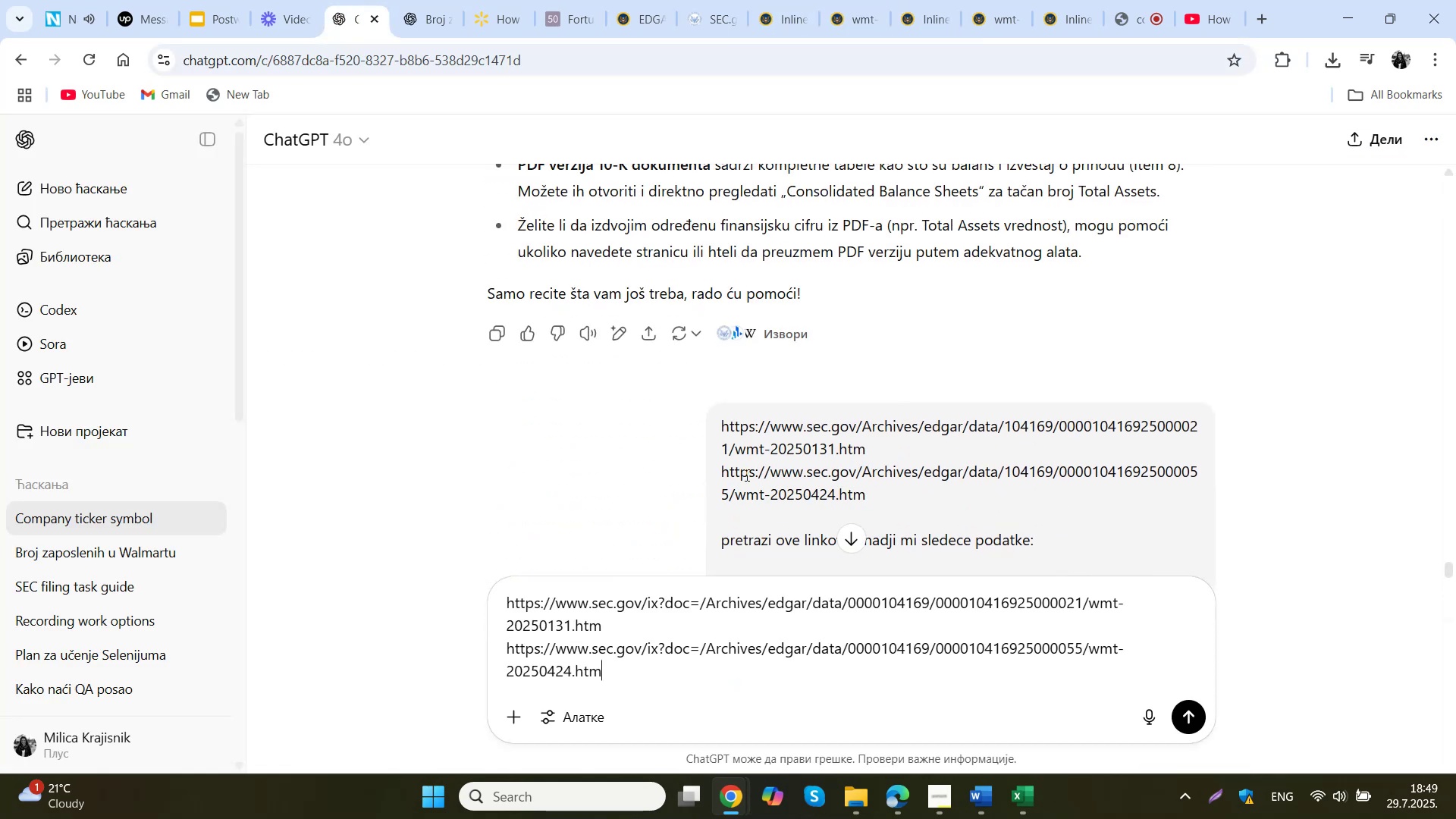 
scroll: coordinate [805, 510], scroll_direction: down, amount: 1.0
 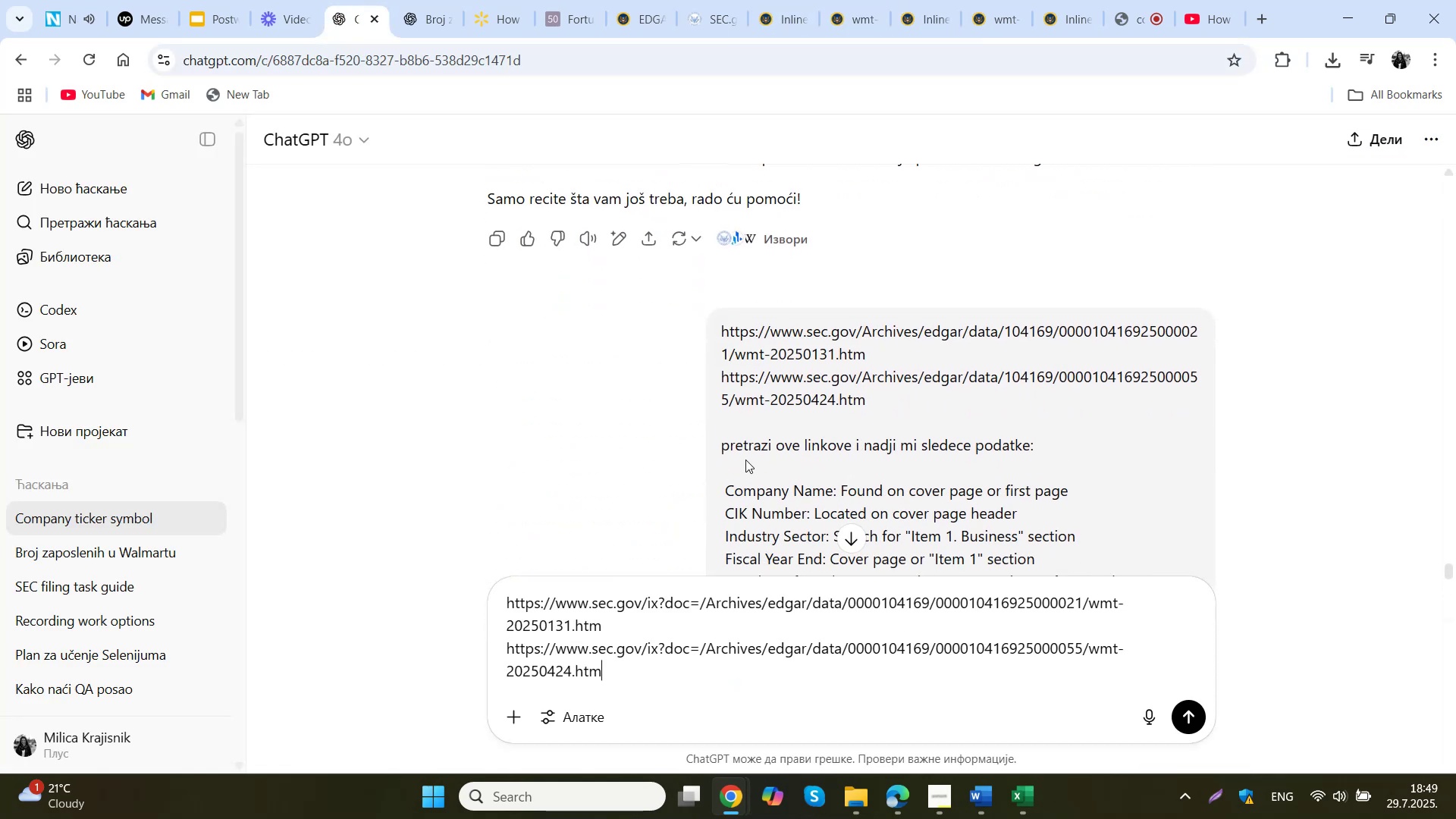 
left_click_drag(start_coordinate=[717, 446], to_coordinate=[1078, 370])
 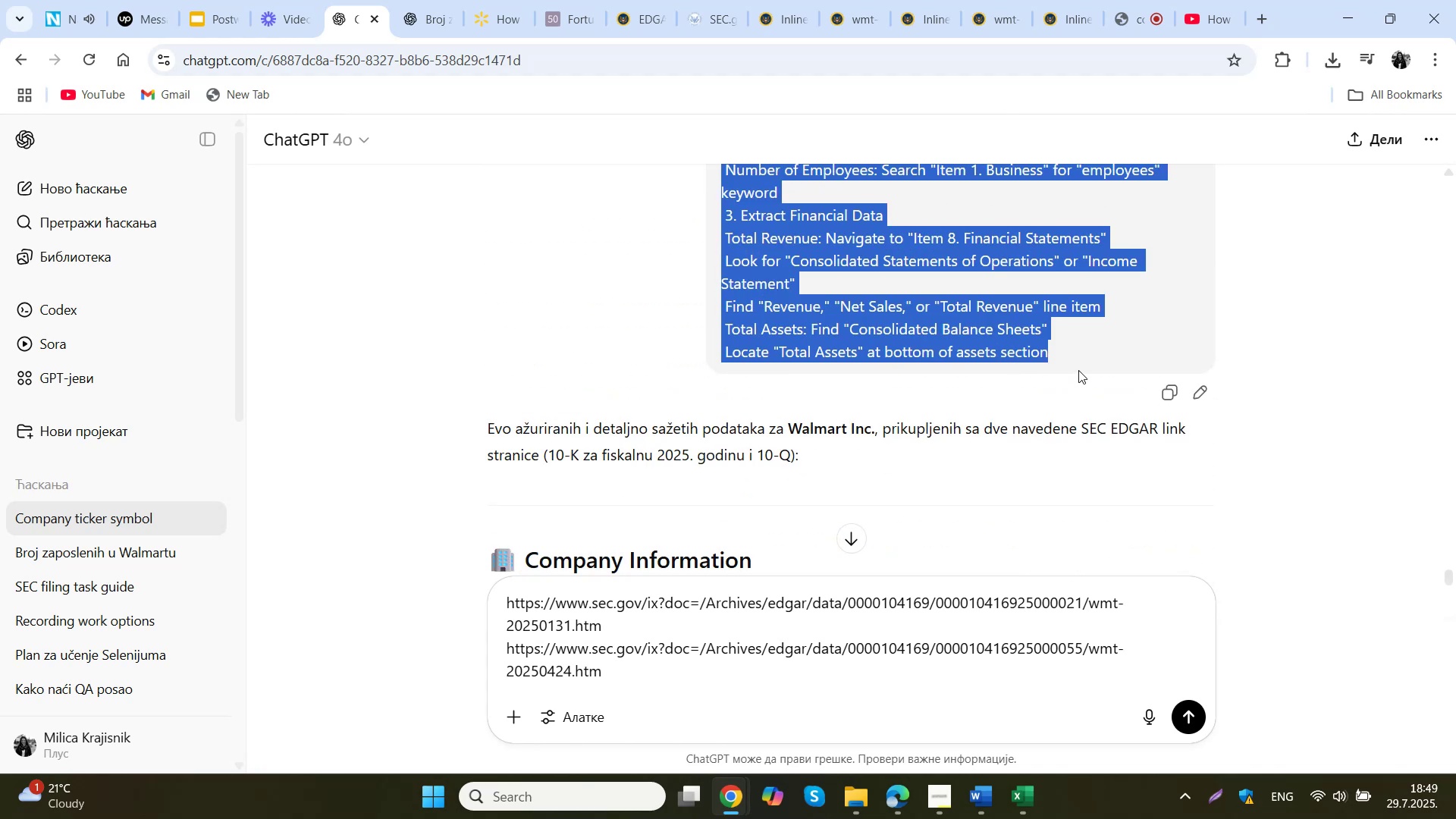 
key(Control+C)
 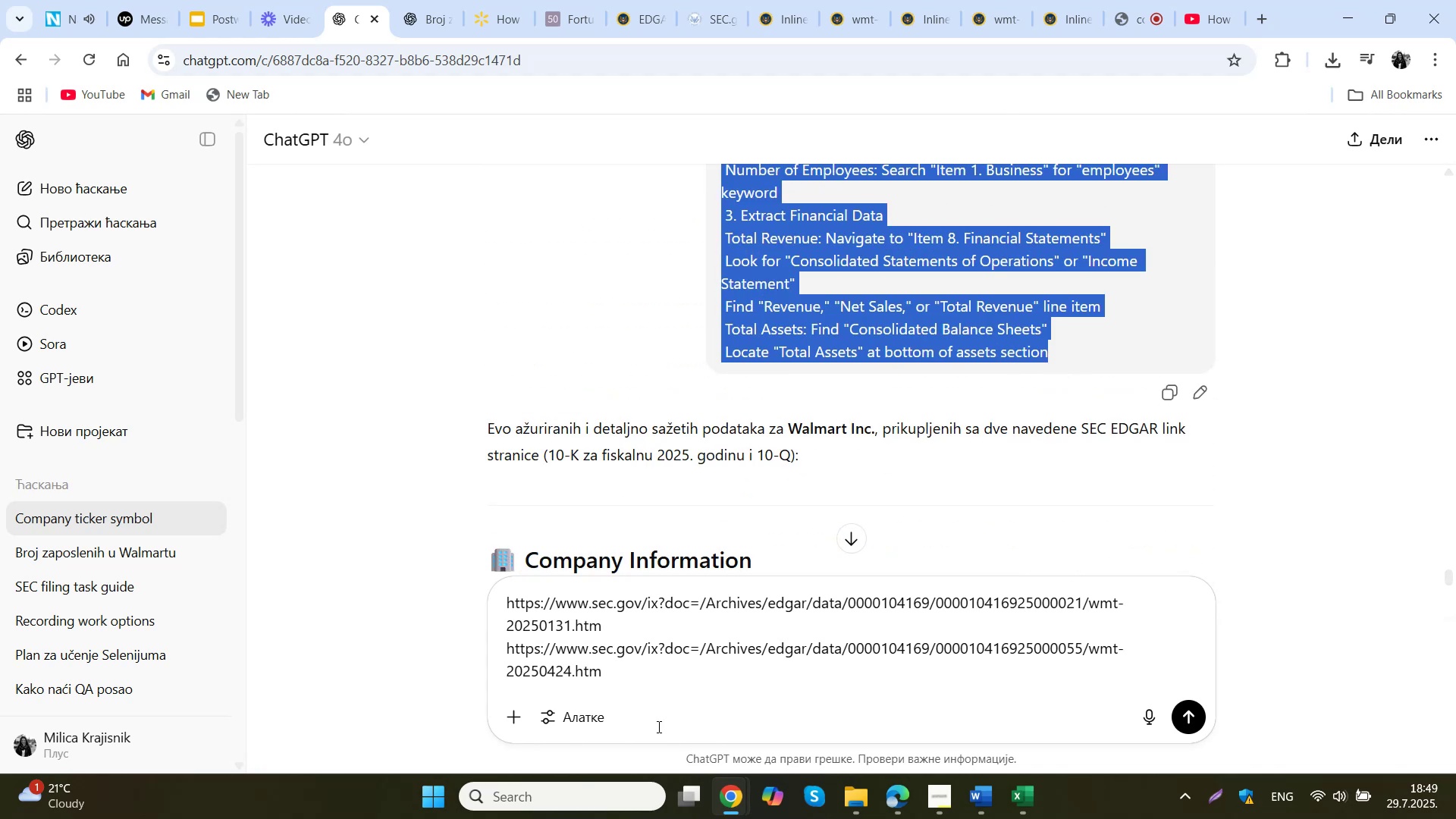 
left_click([645, 679])
 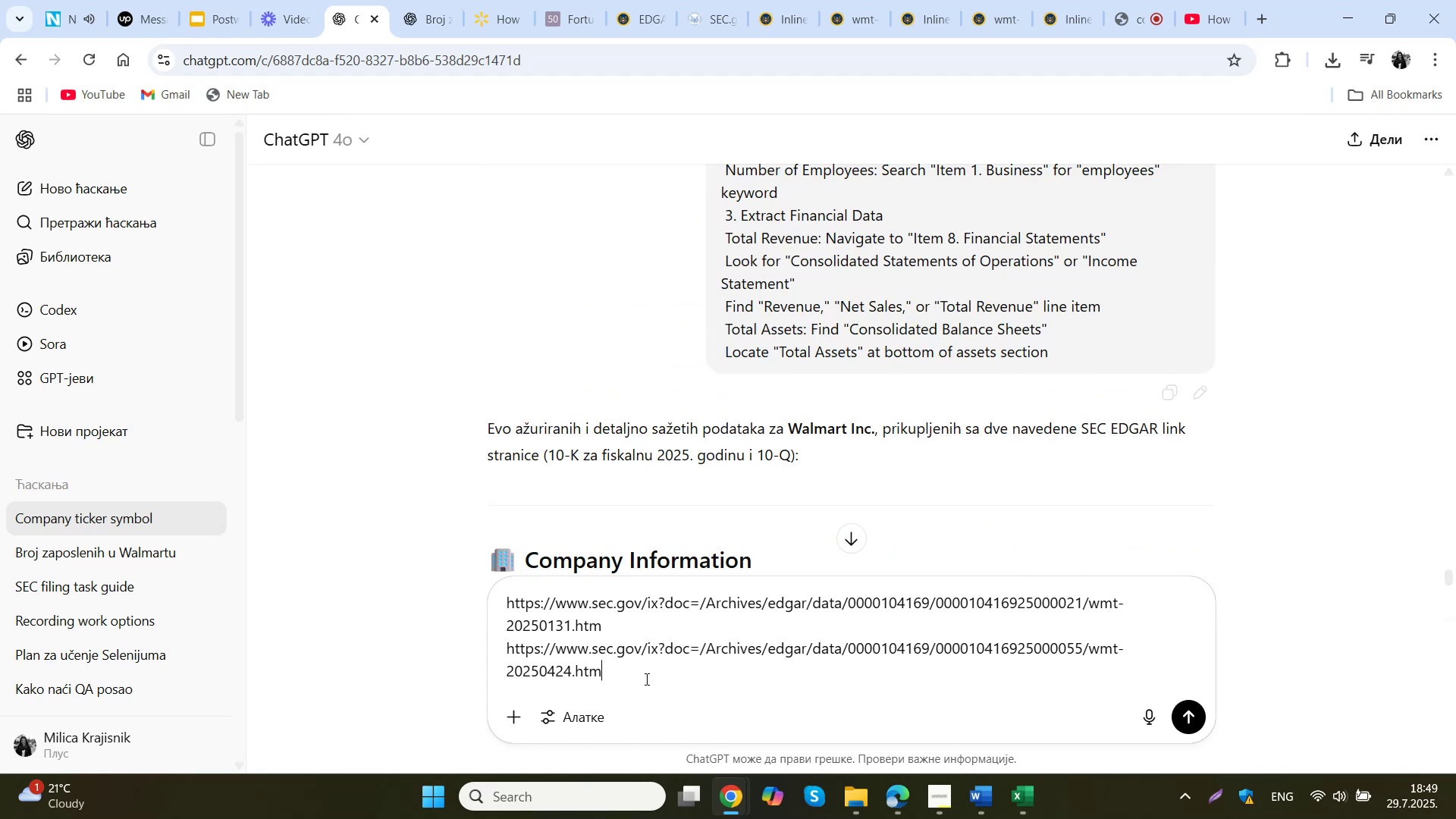 
key(Shift+Enter)
 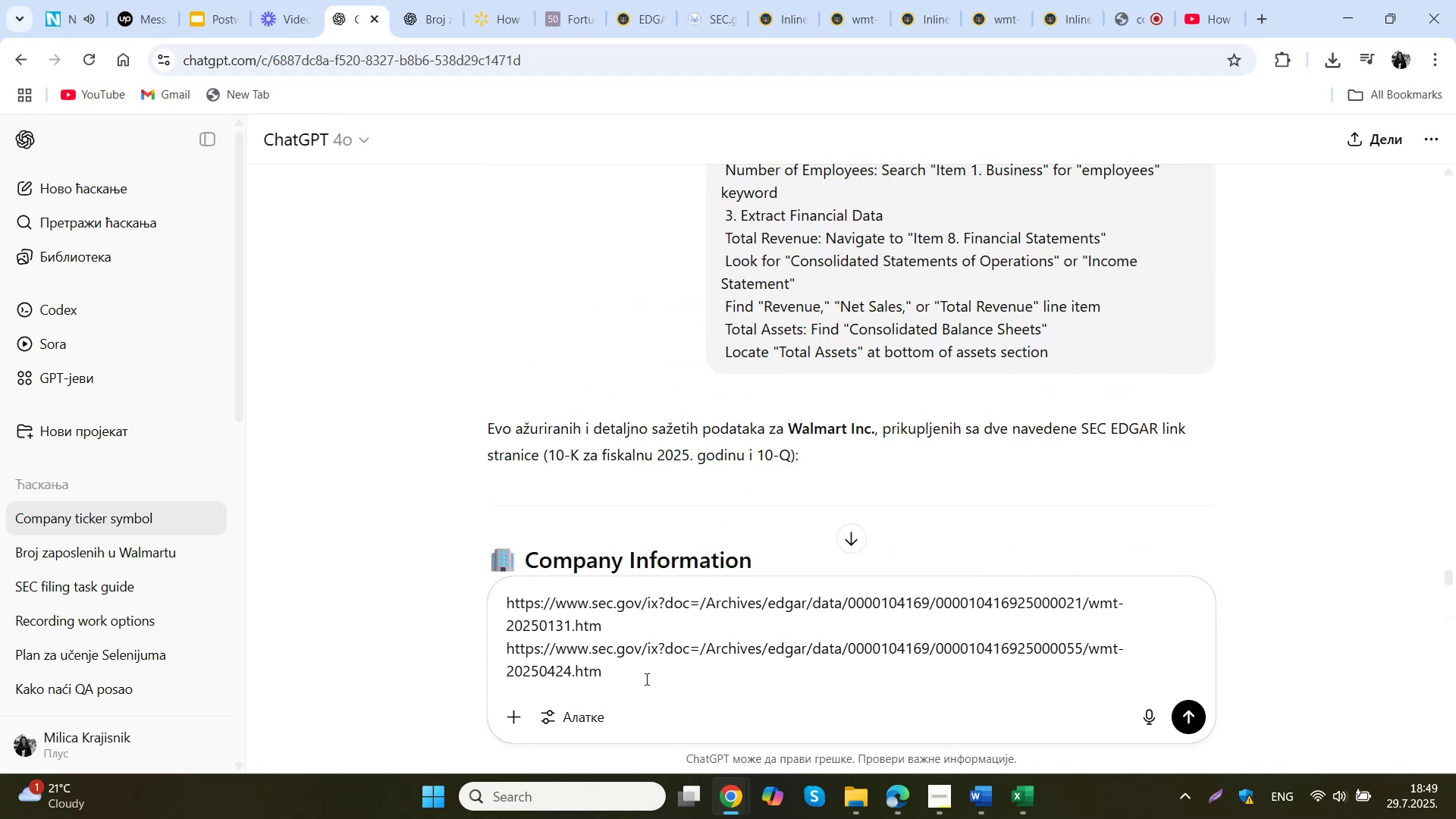 
key(Shift+Enter)
 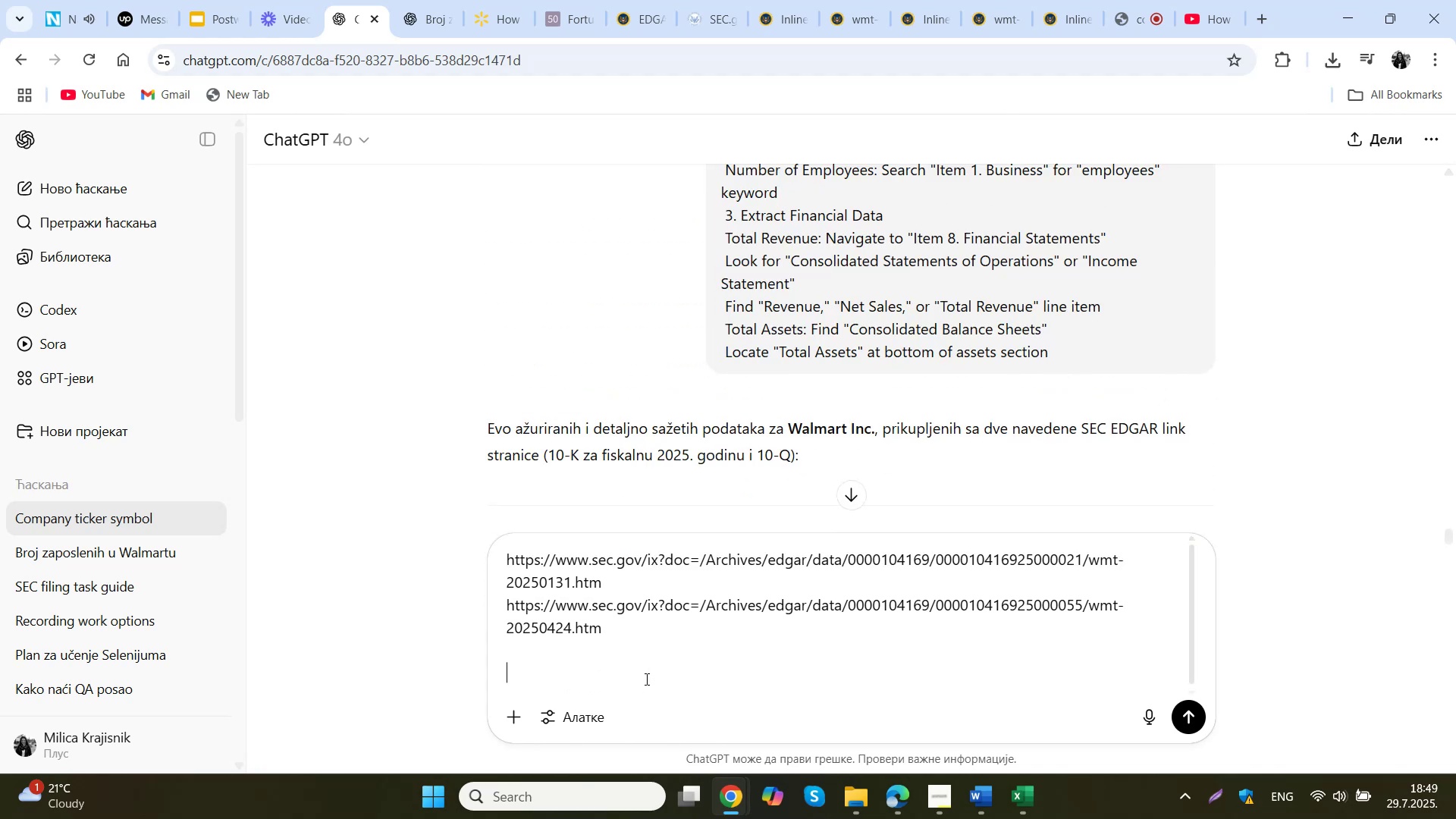 
key(Control+ControlLeft)
 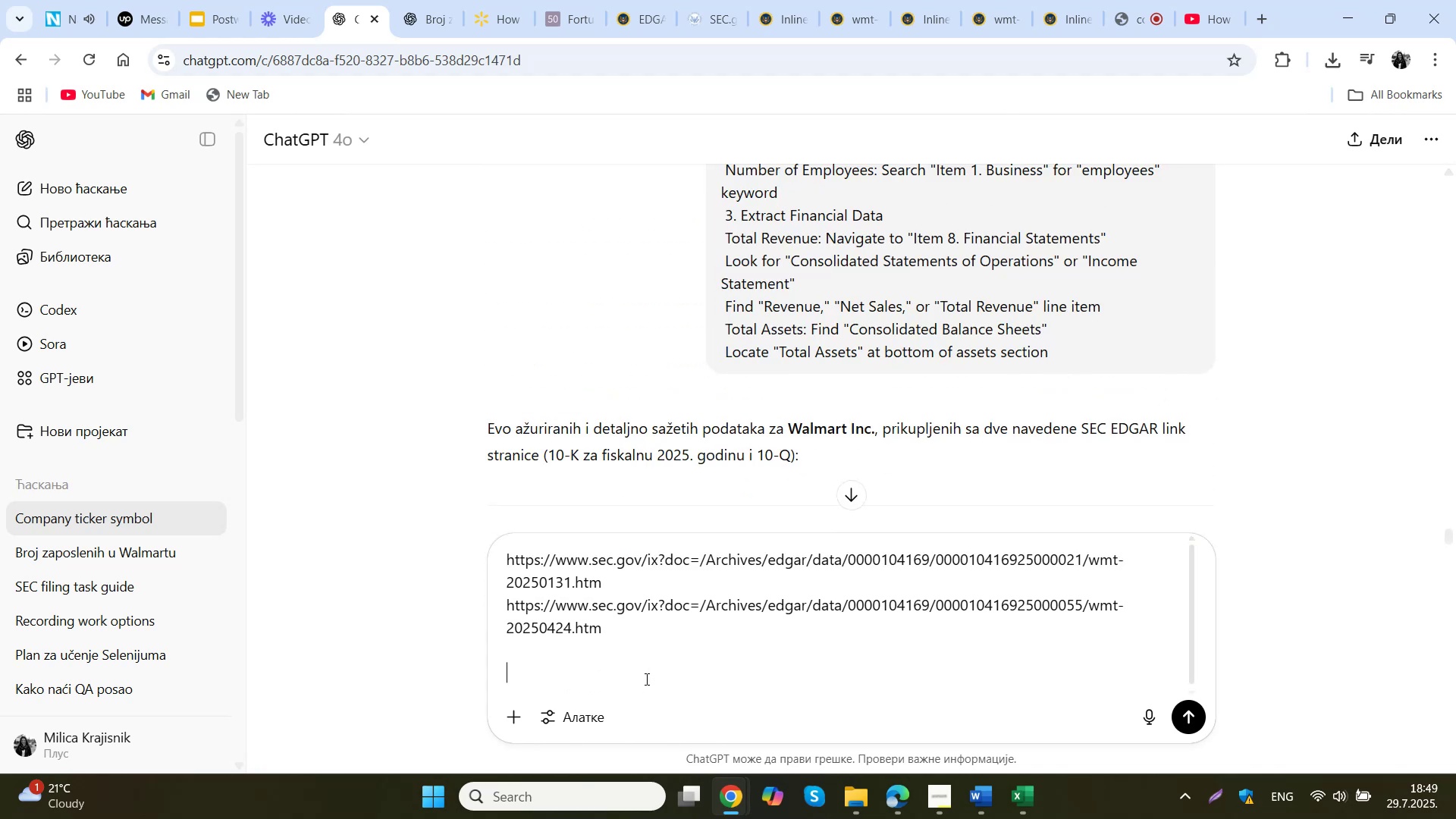 
key(Control+V)
 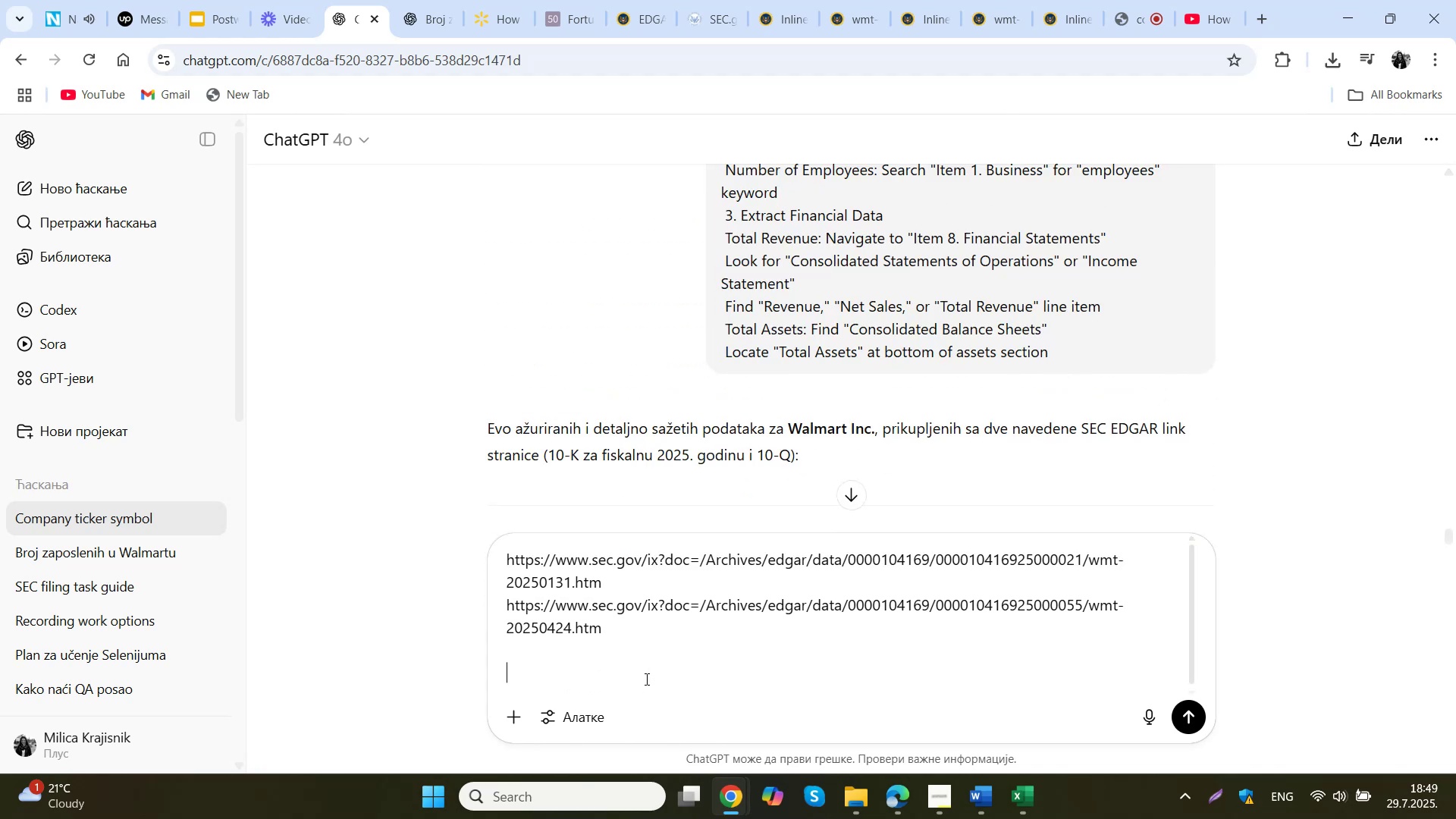 
key(NumpadEnter)
 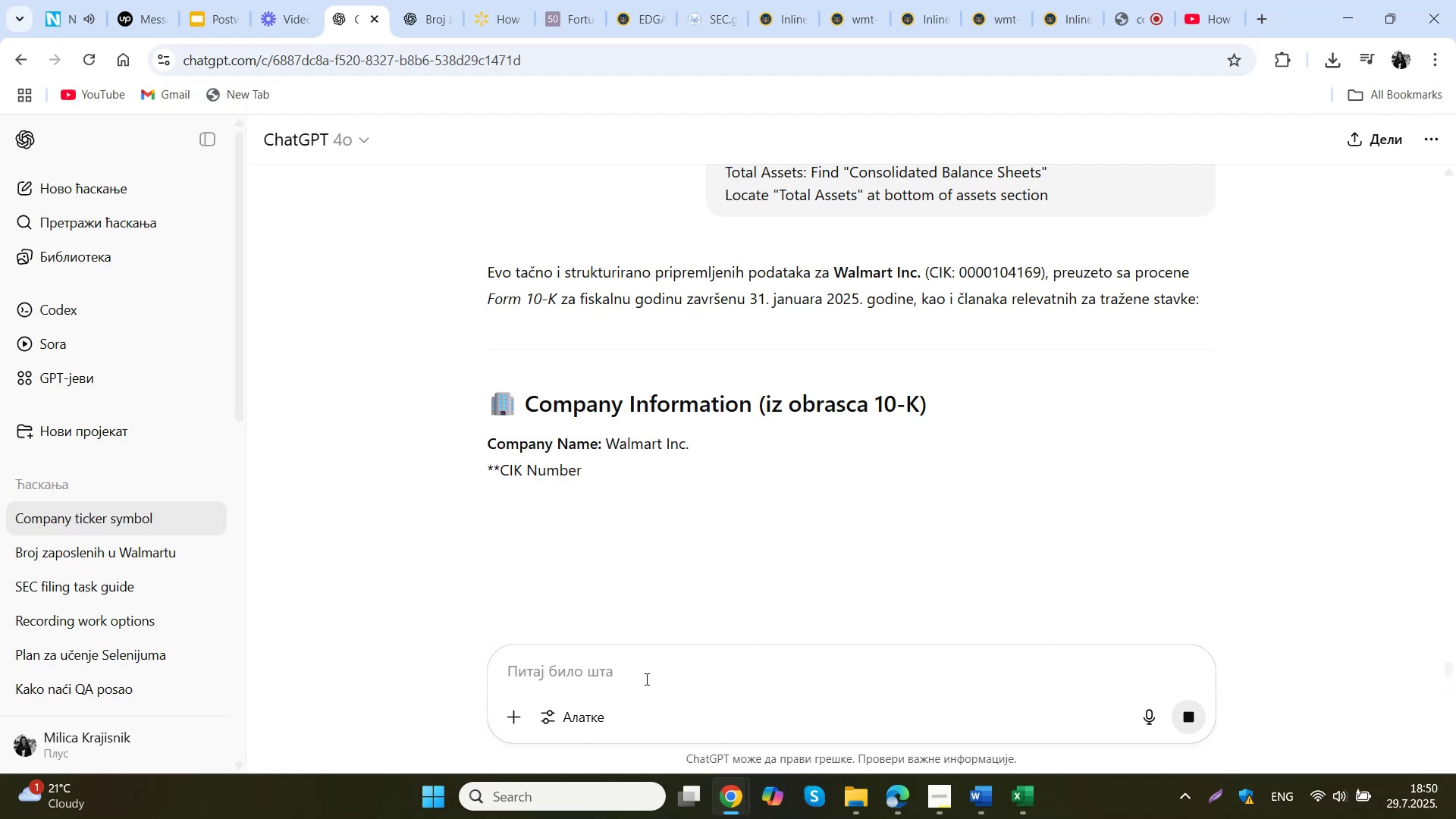 
wait(16.59)
 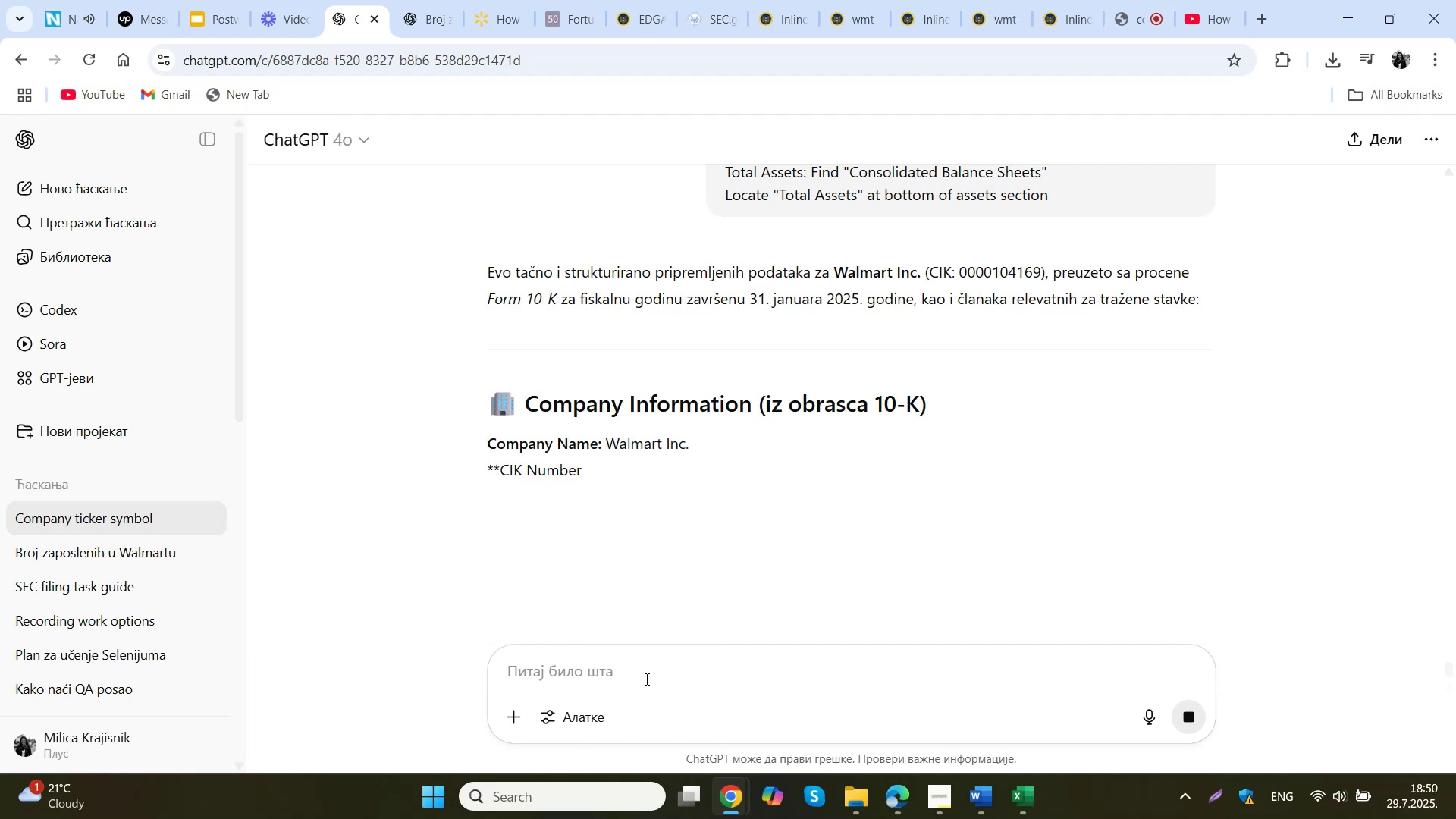 
scroll: coordinate [413, 425], scroll_direction: down, amount: 2.0
 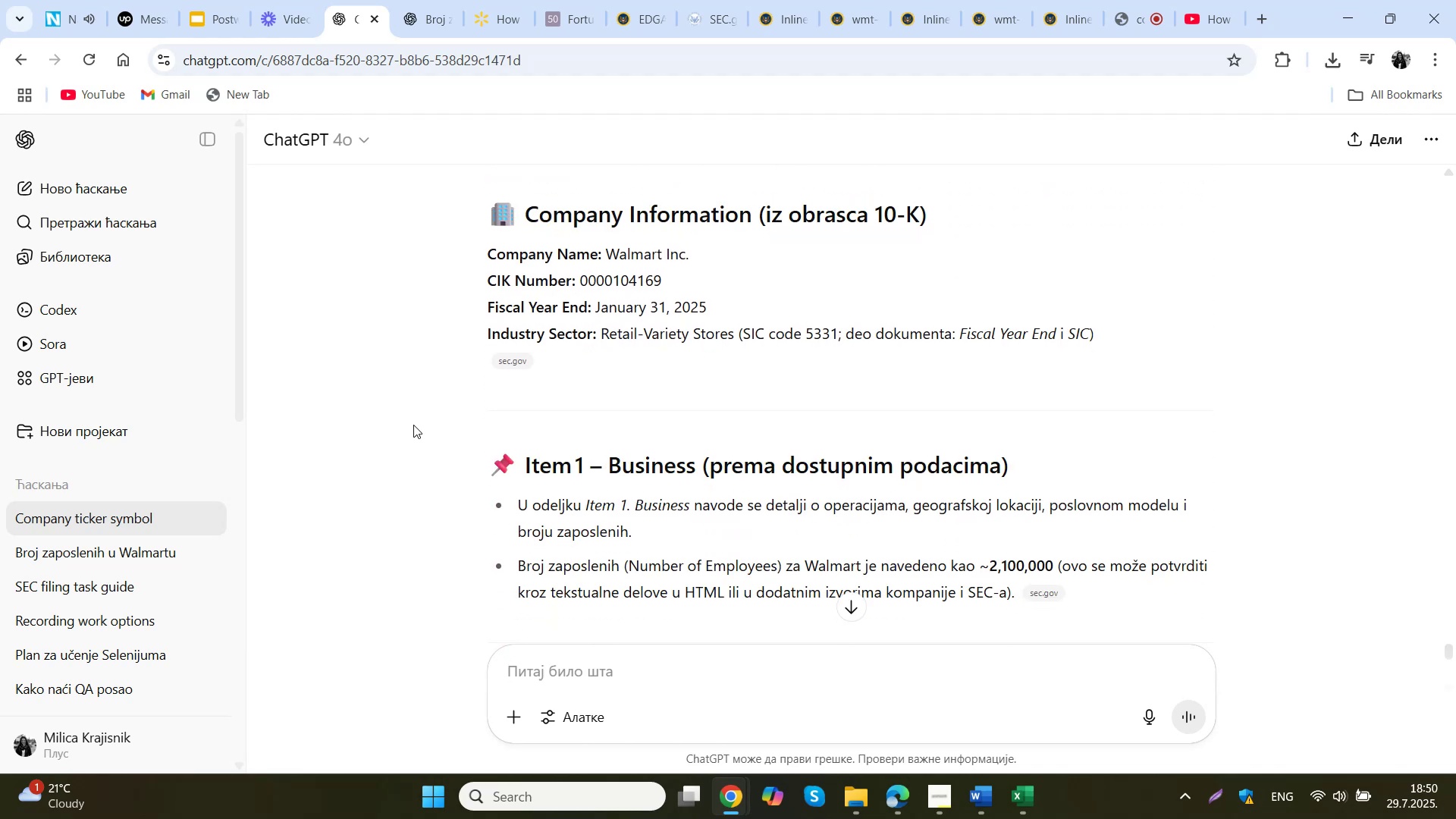 
wait(5.57)
 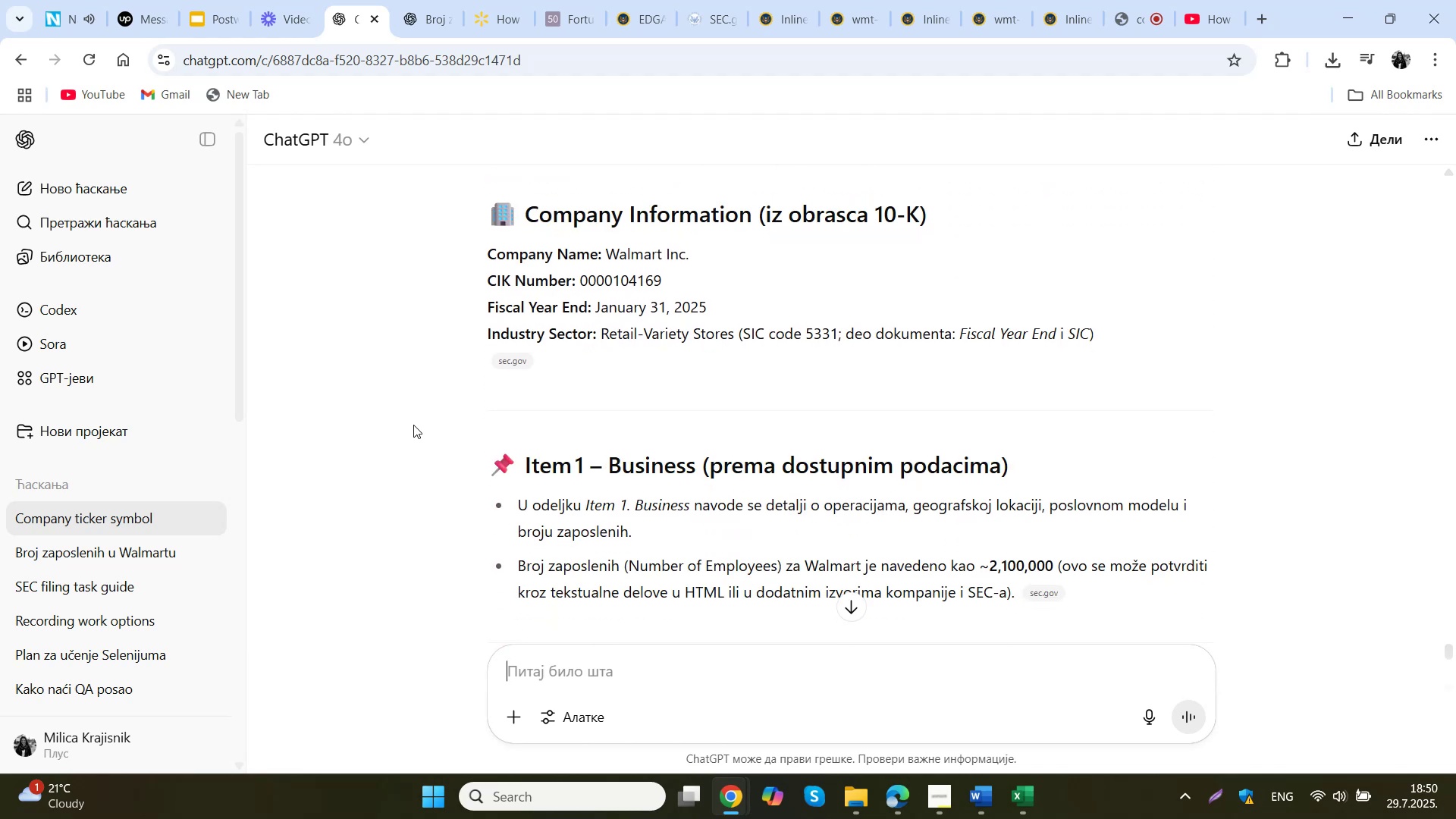 
scroll: coordinate [413, 425], scroll_direction: down, amount: 3.0
 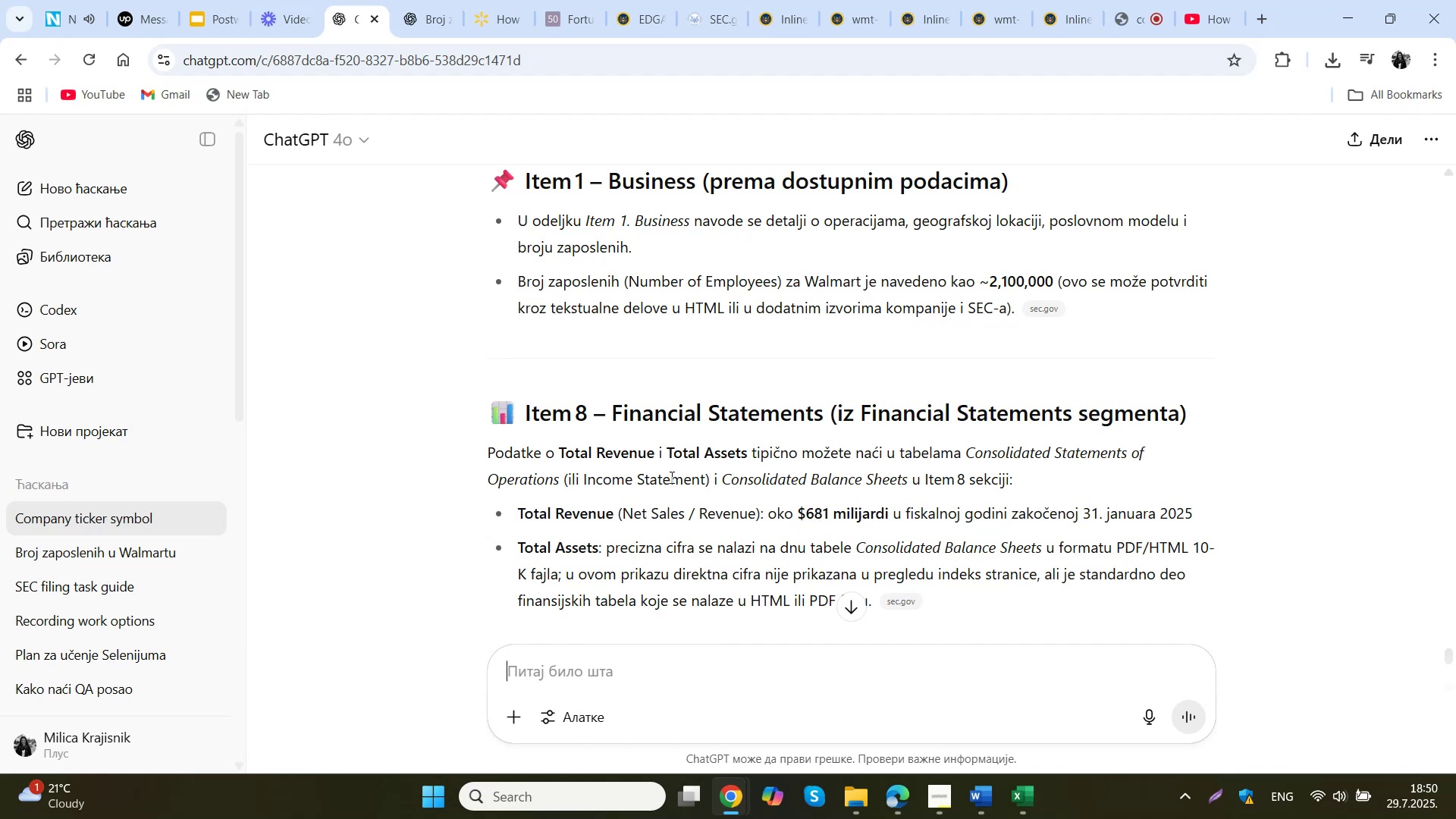 
wait(20.47)
 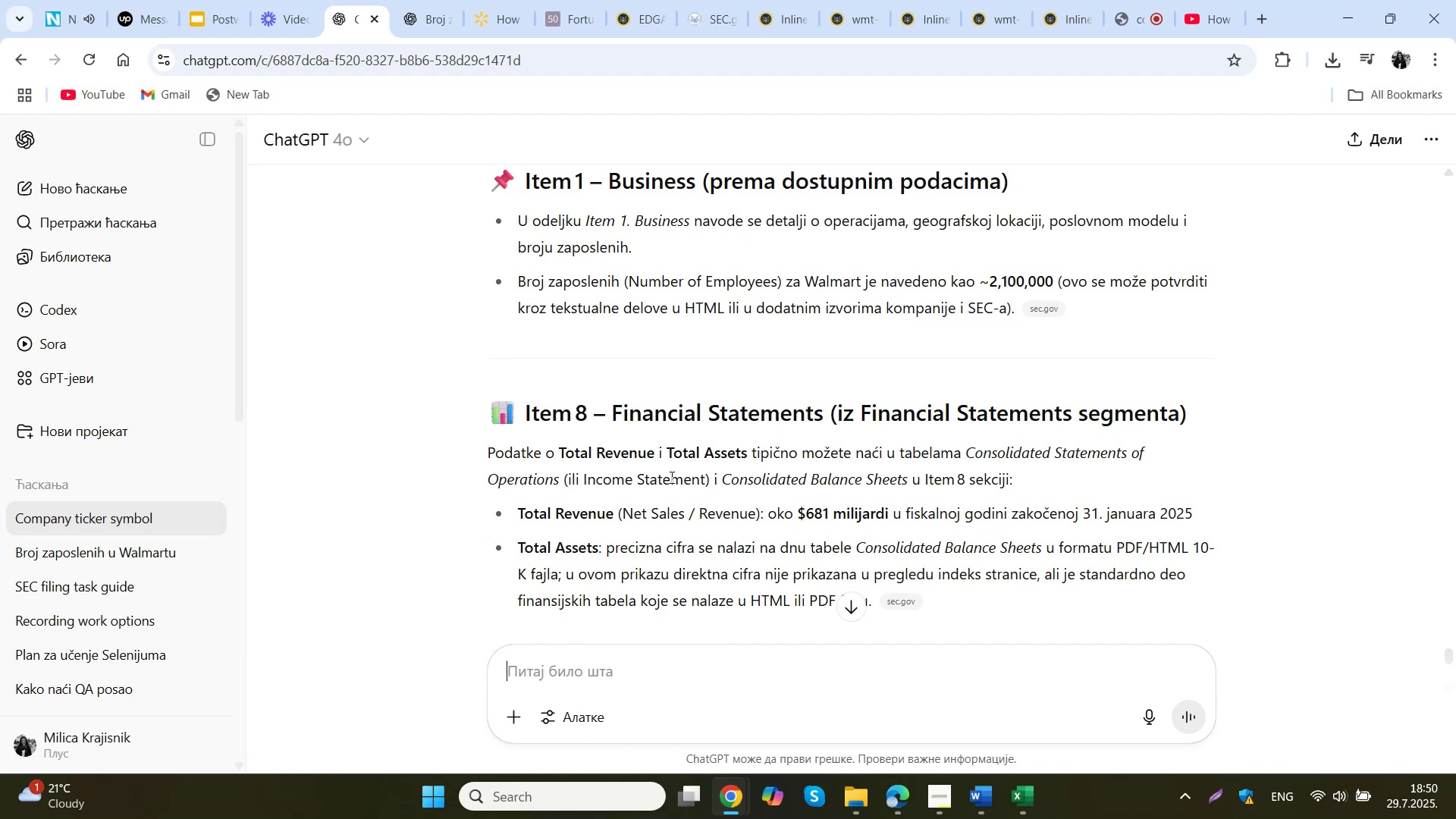 
left_click([894, 803])
 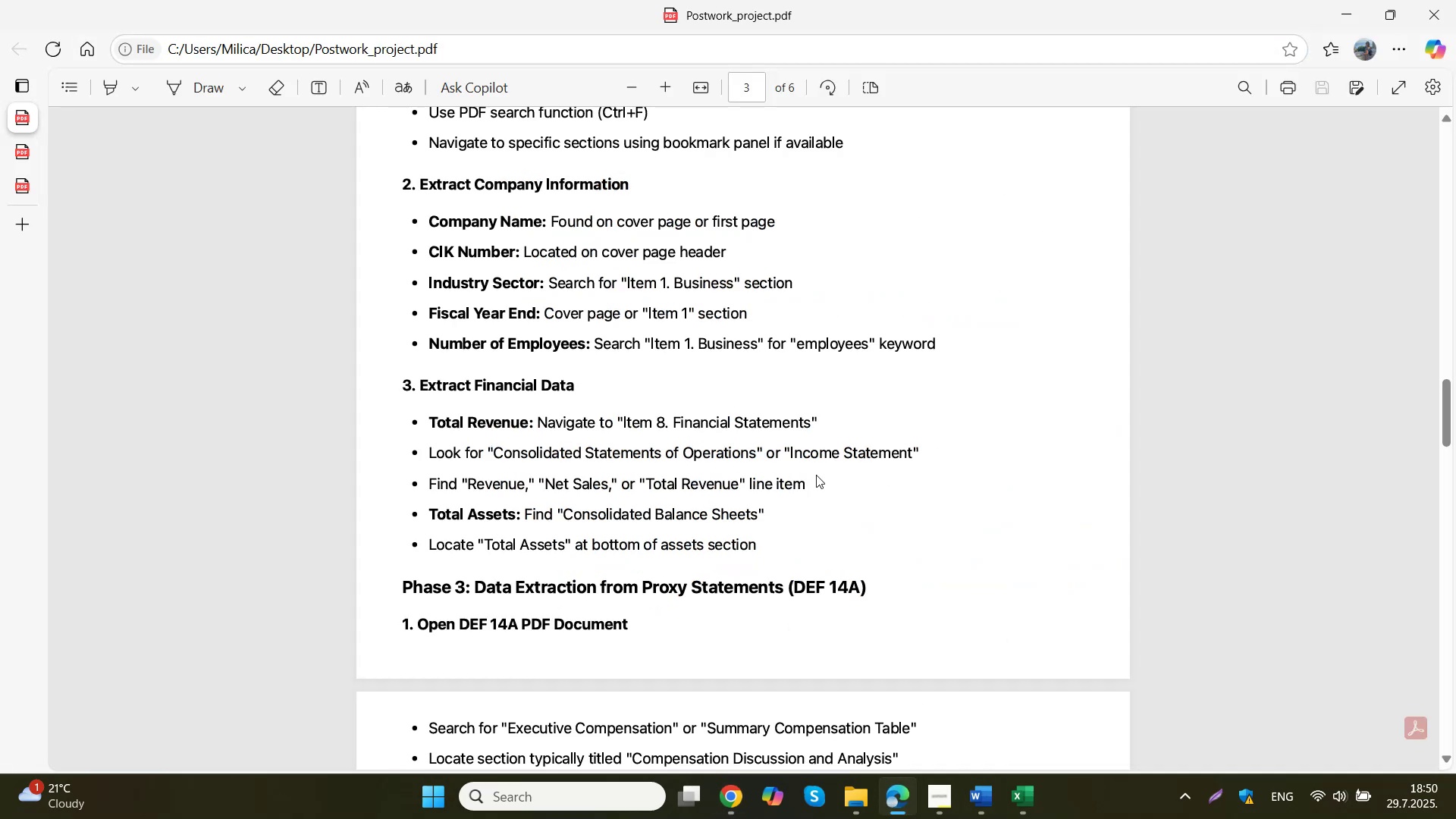 
scroll: coordinate [810, 485], scroll_direction: down, amount: 12.0
 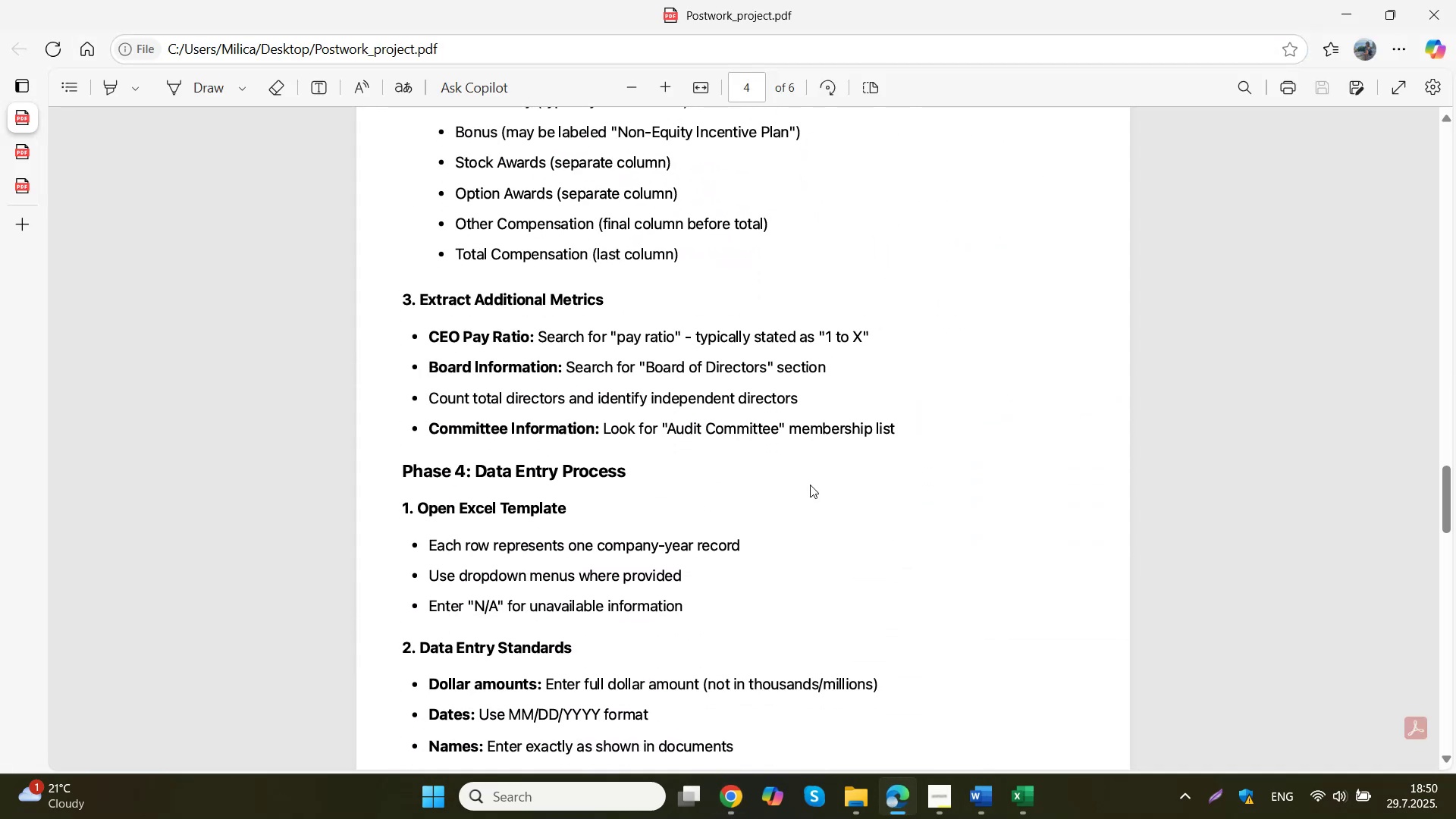 
right_click([810, 485])
 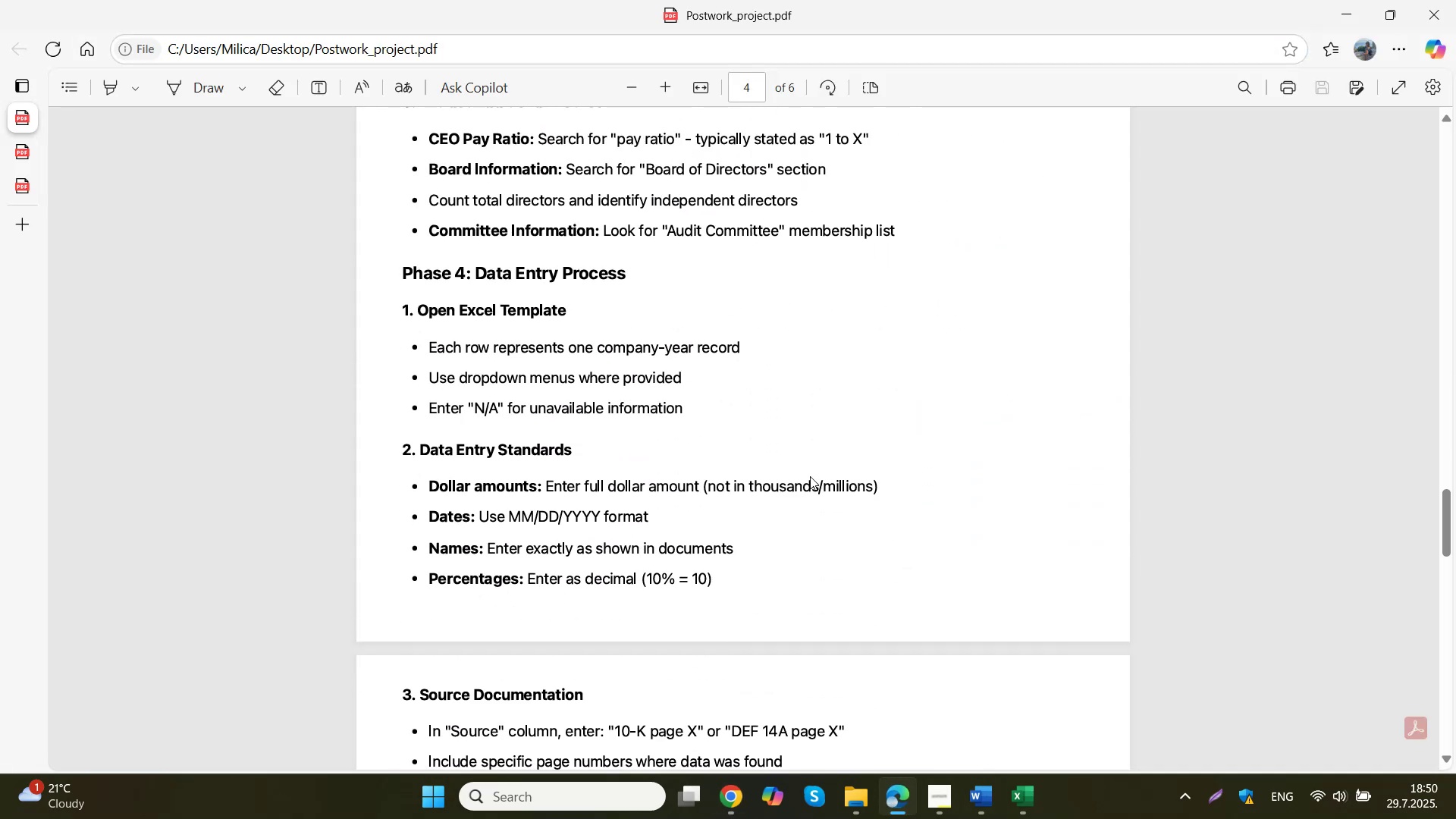 
left_click([748, 405])
 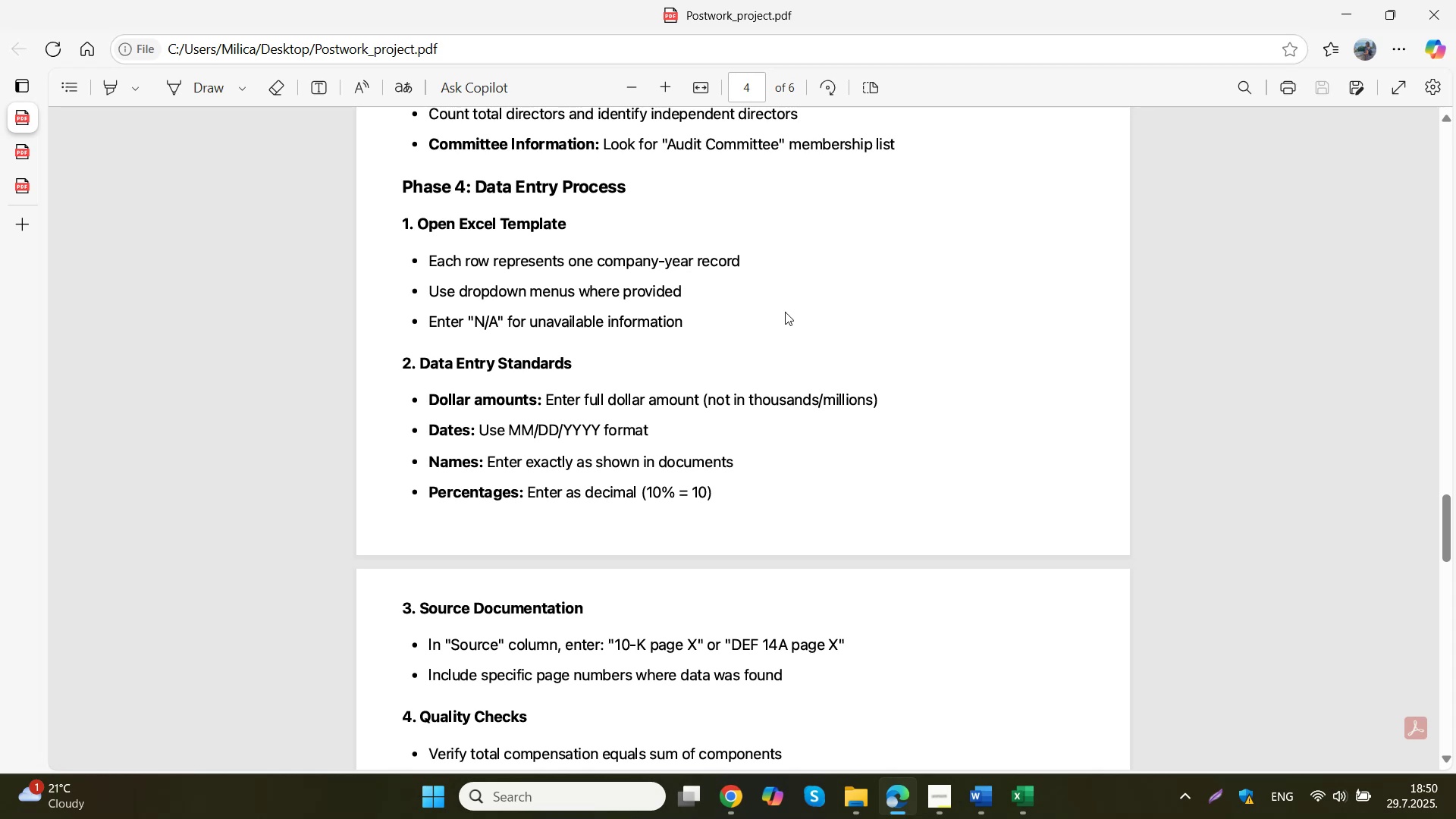 
wait(6.58)
 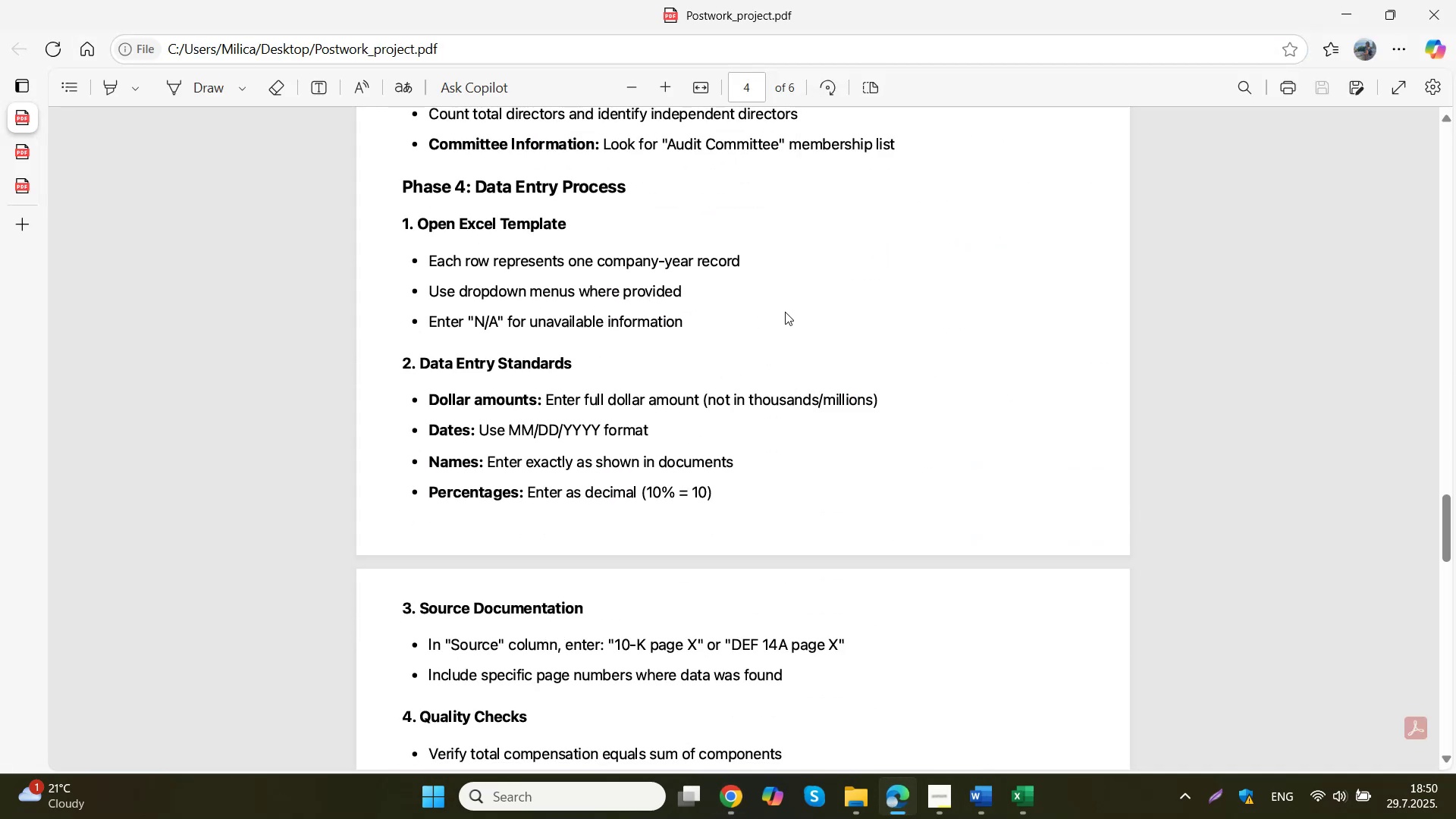 
scroll: coordinate [785, 312], scroll_direction: up, amount: 1.0
 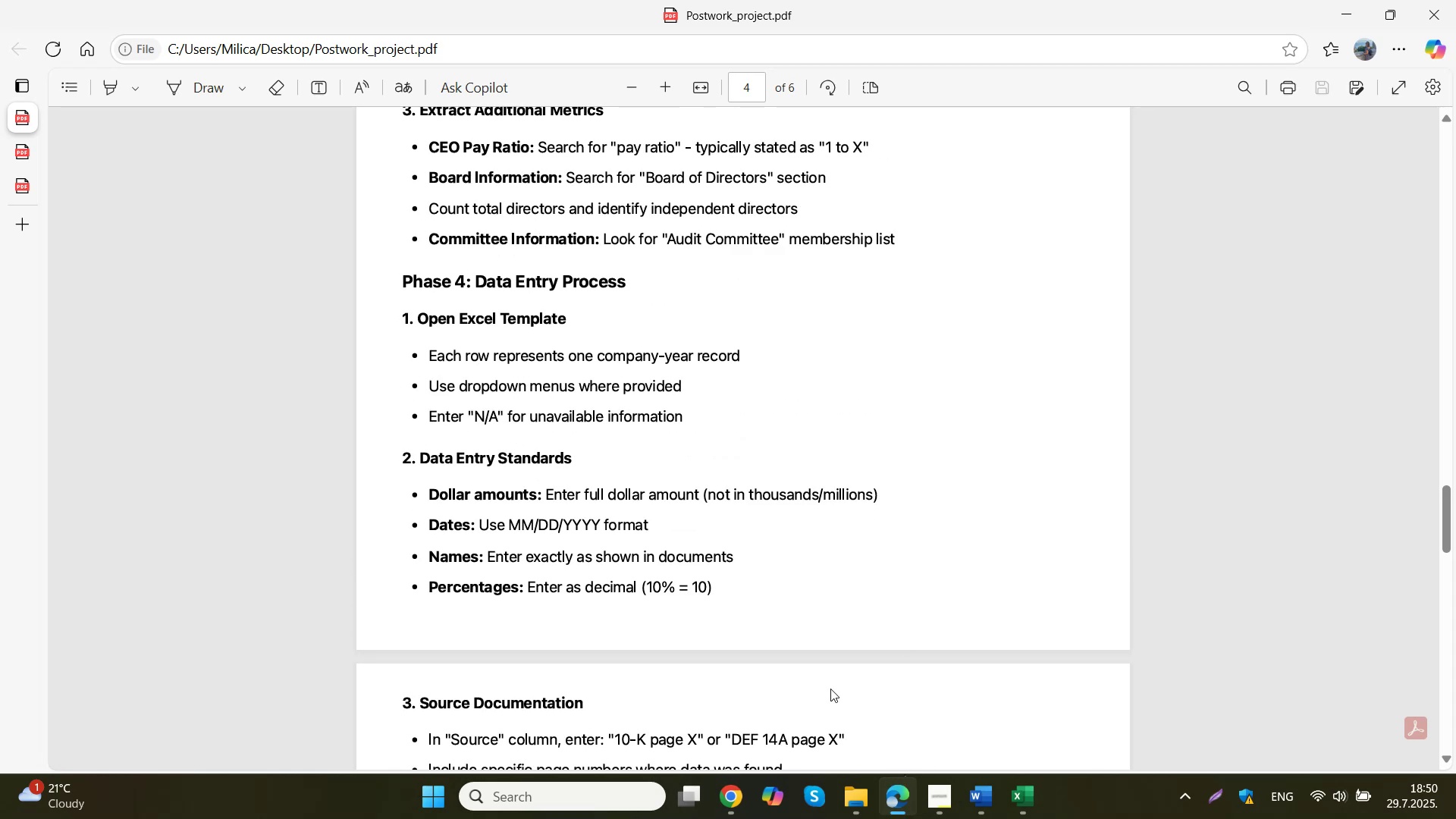 
left_click([722, 811])
 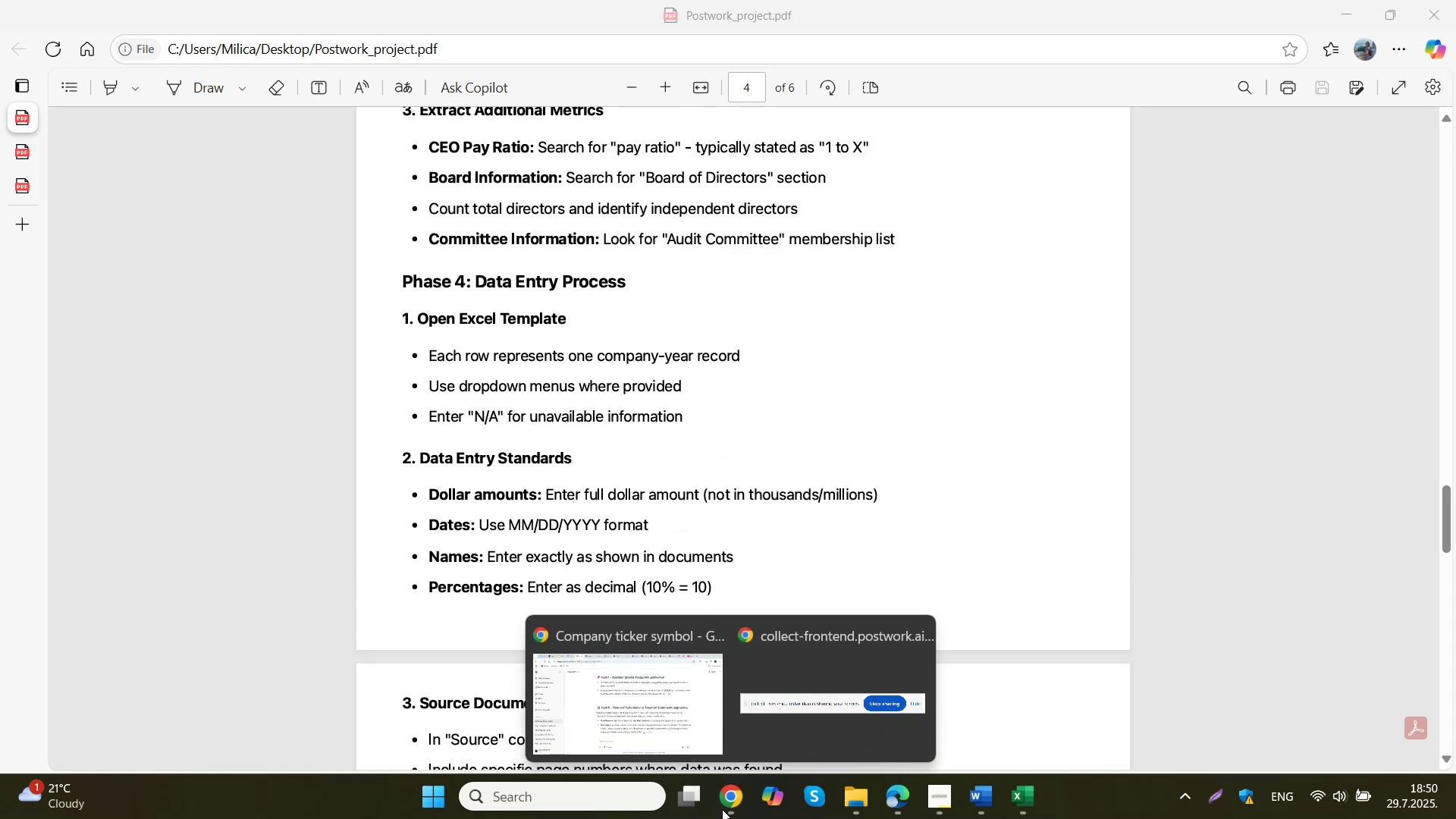 
left_click([682, 715])
 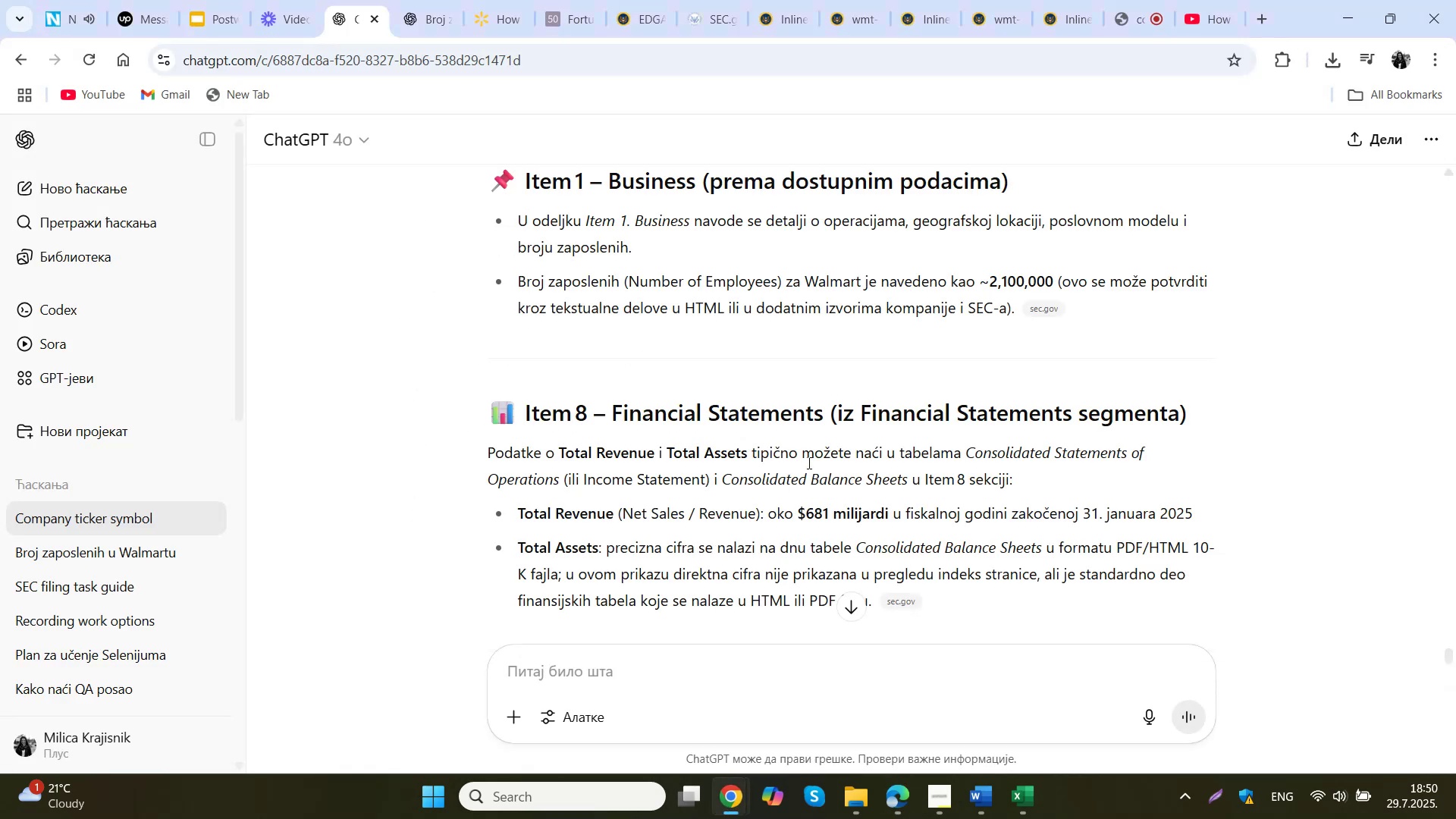 
left_click([829, 507])
 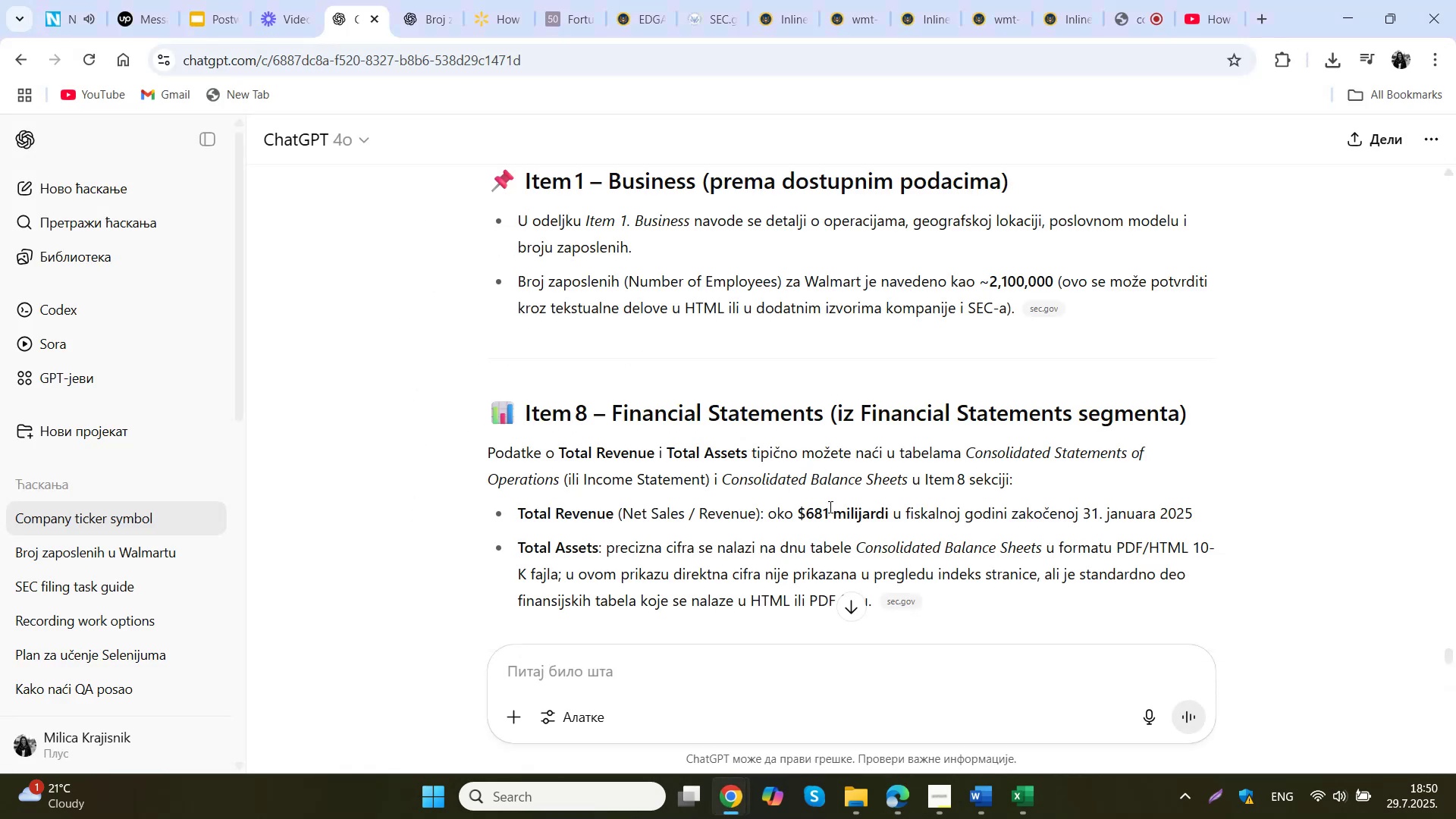 
scroll: coordinate [830, 507], scroll_direction: down, amount: 1.0
 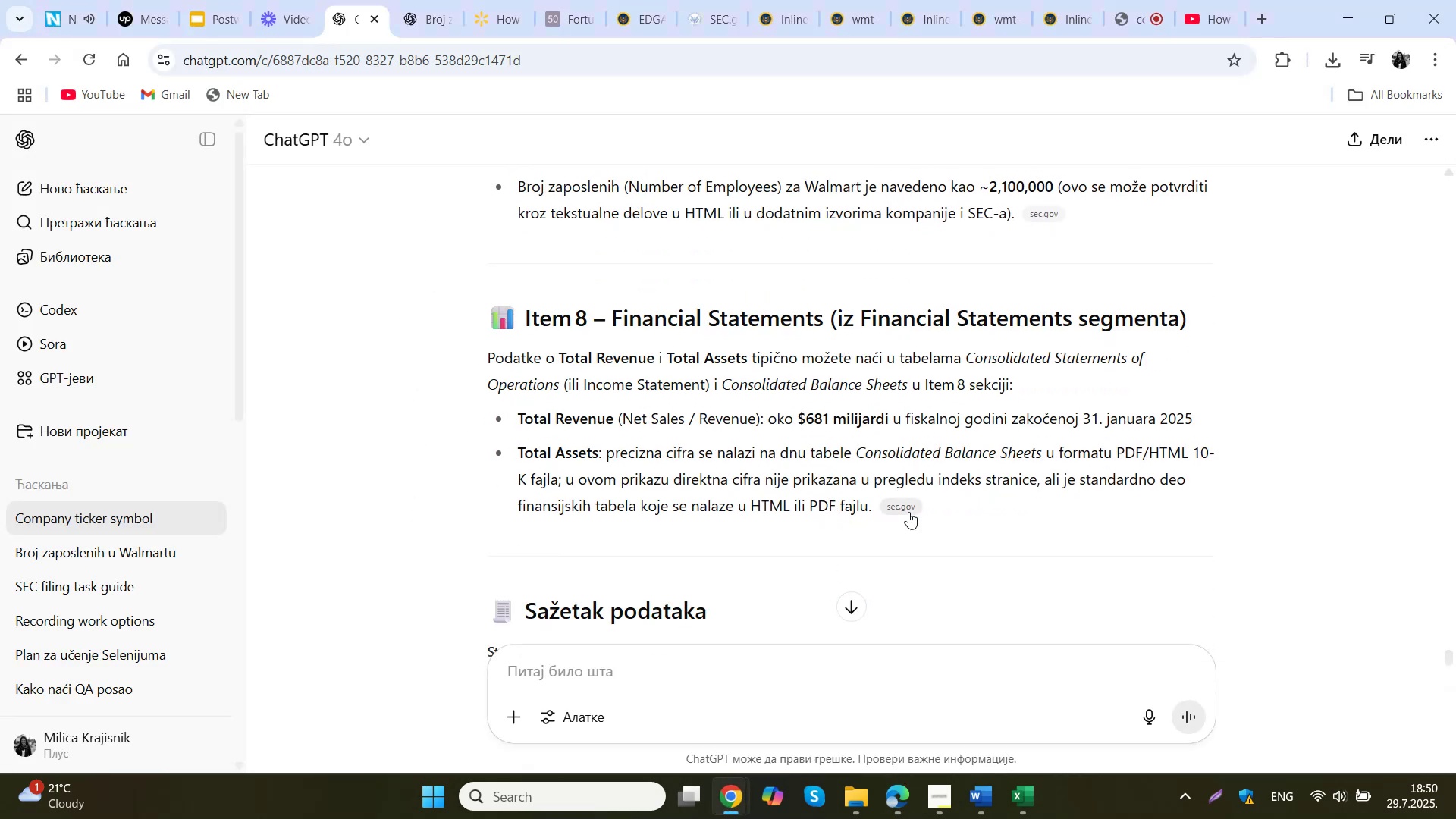 
middle_click([905, 509])
 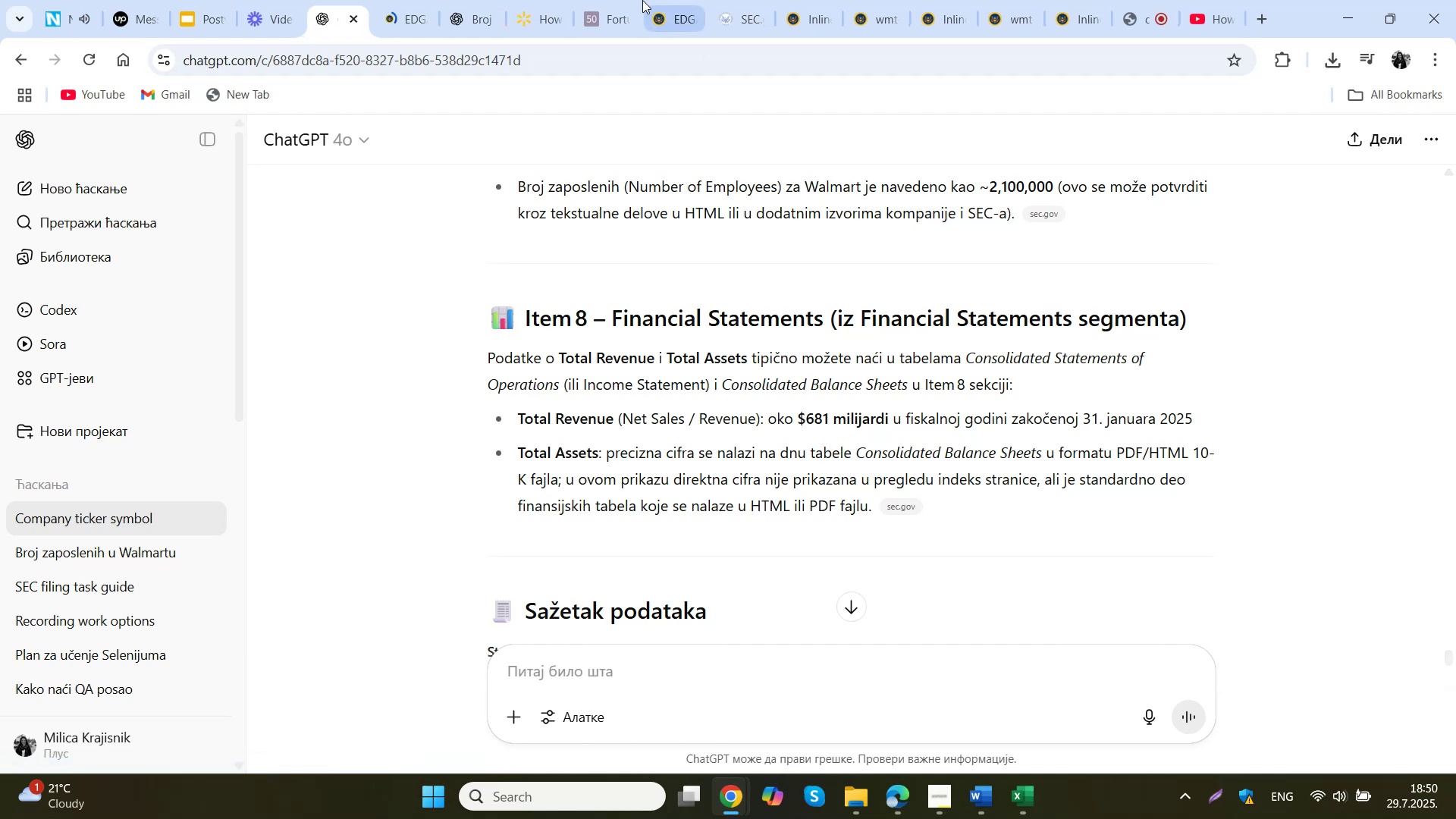 
left_click([413, 0])
 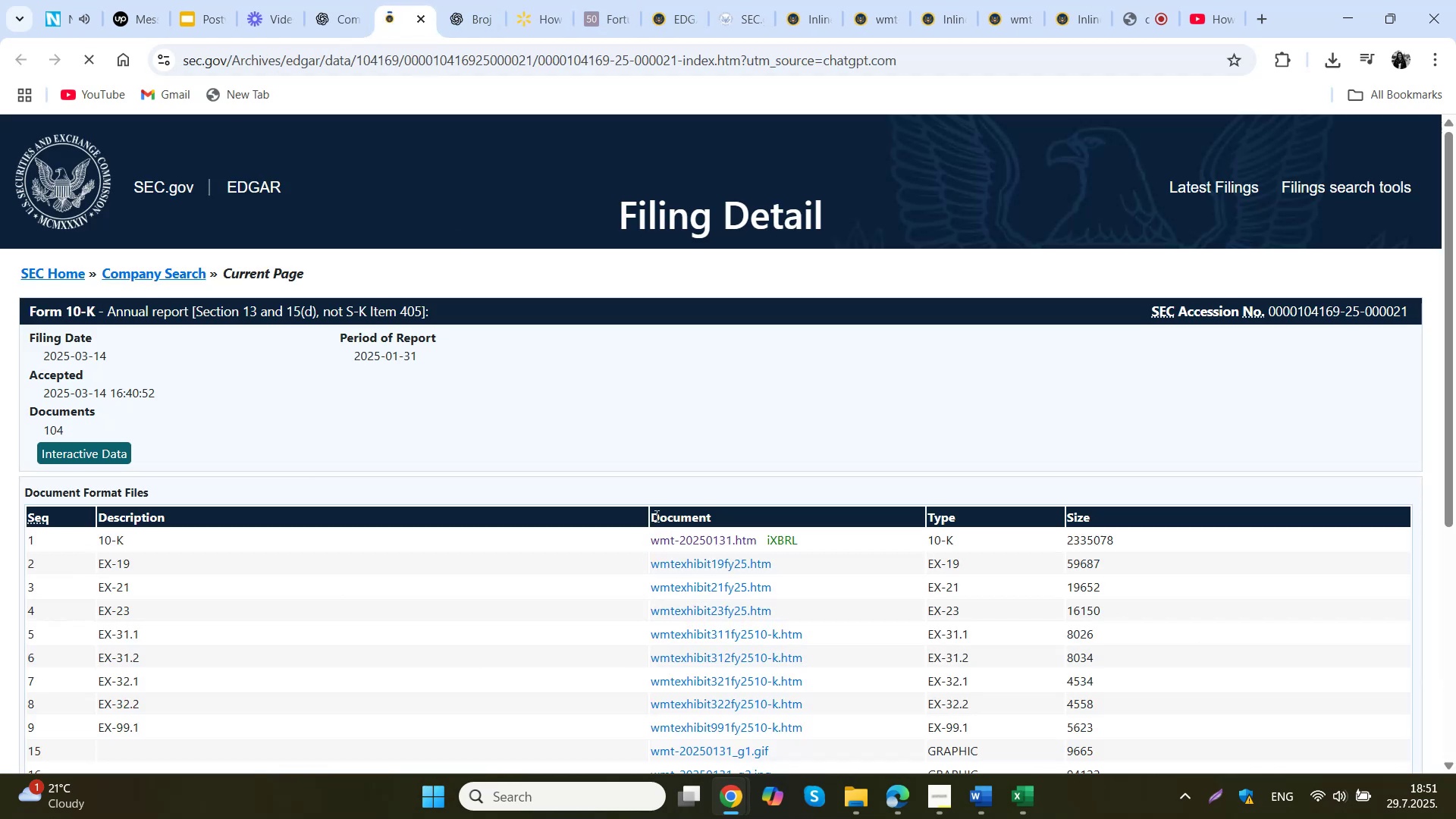 
scroll: coordinate [670, 475], scroll_direction: down, amount: 4.0
 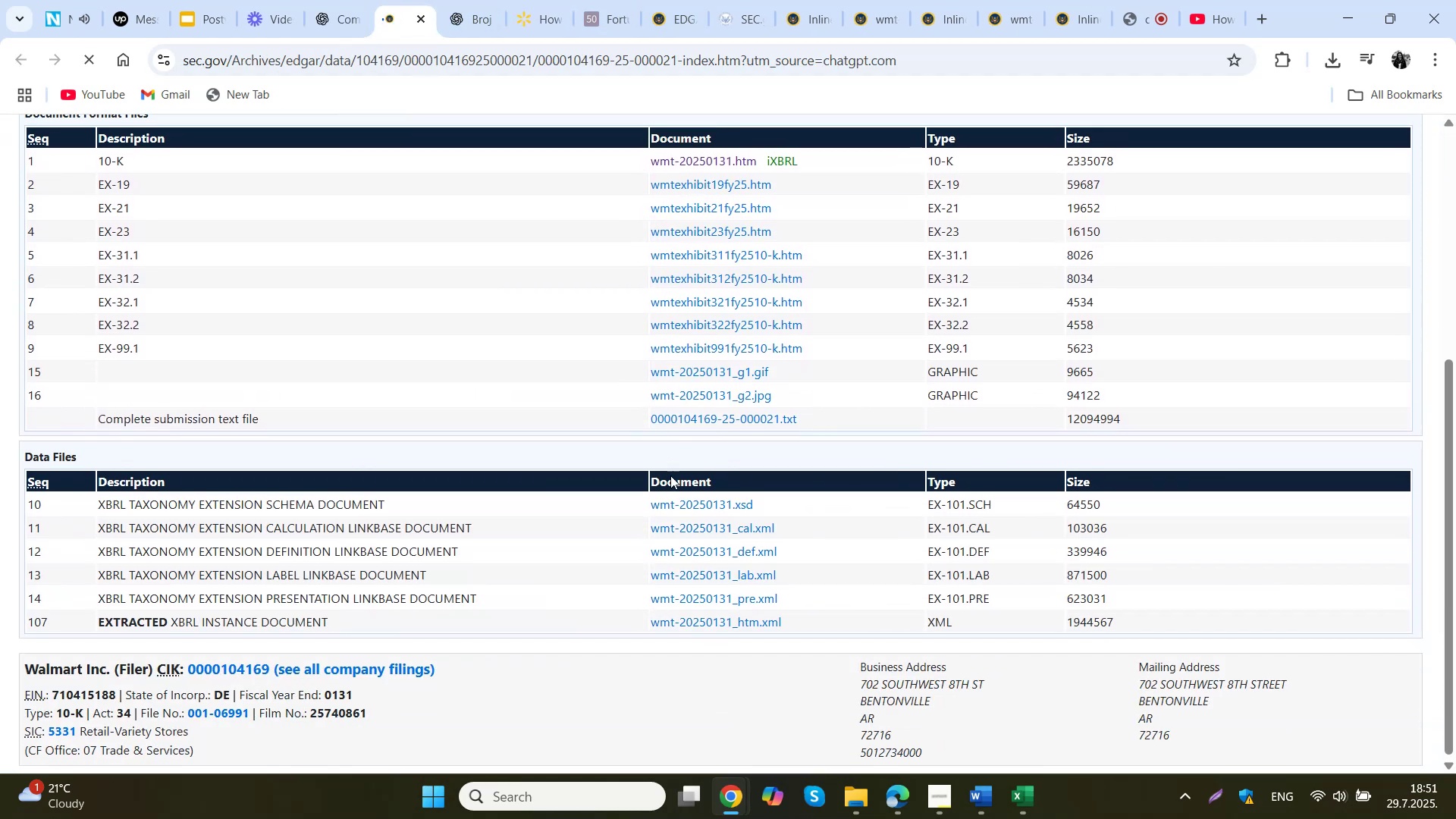 
scroll: coordinate [669, 448], scroll_direction: up, amount: 4.0
 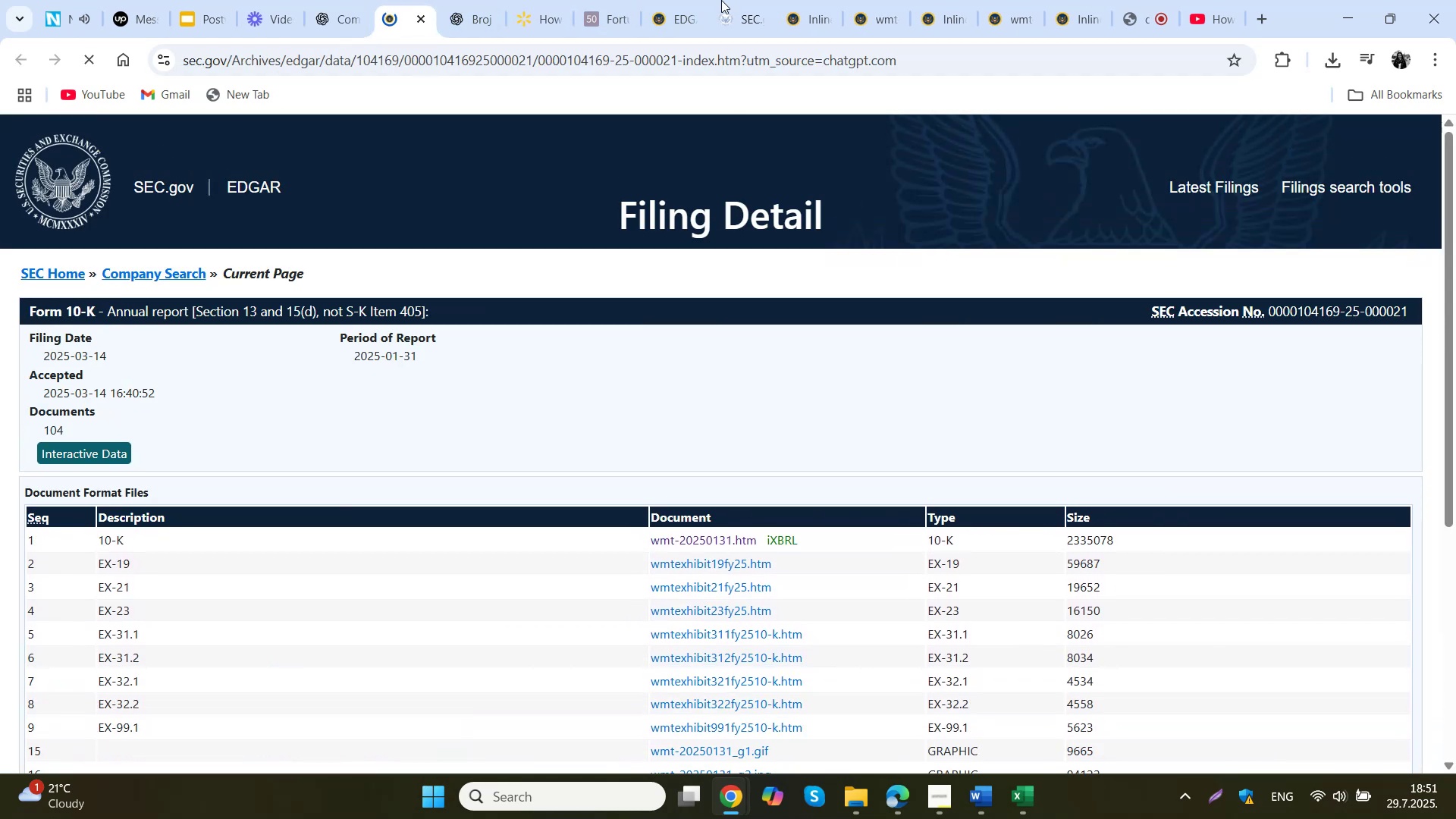 
left_click([748, 0])
 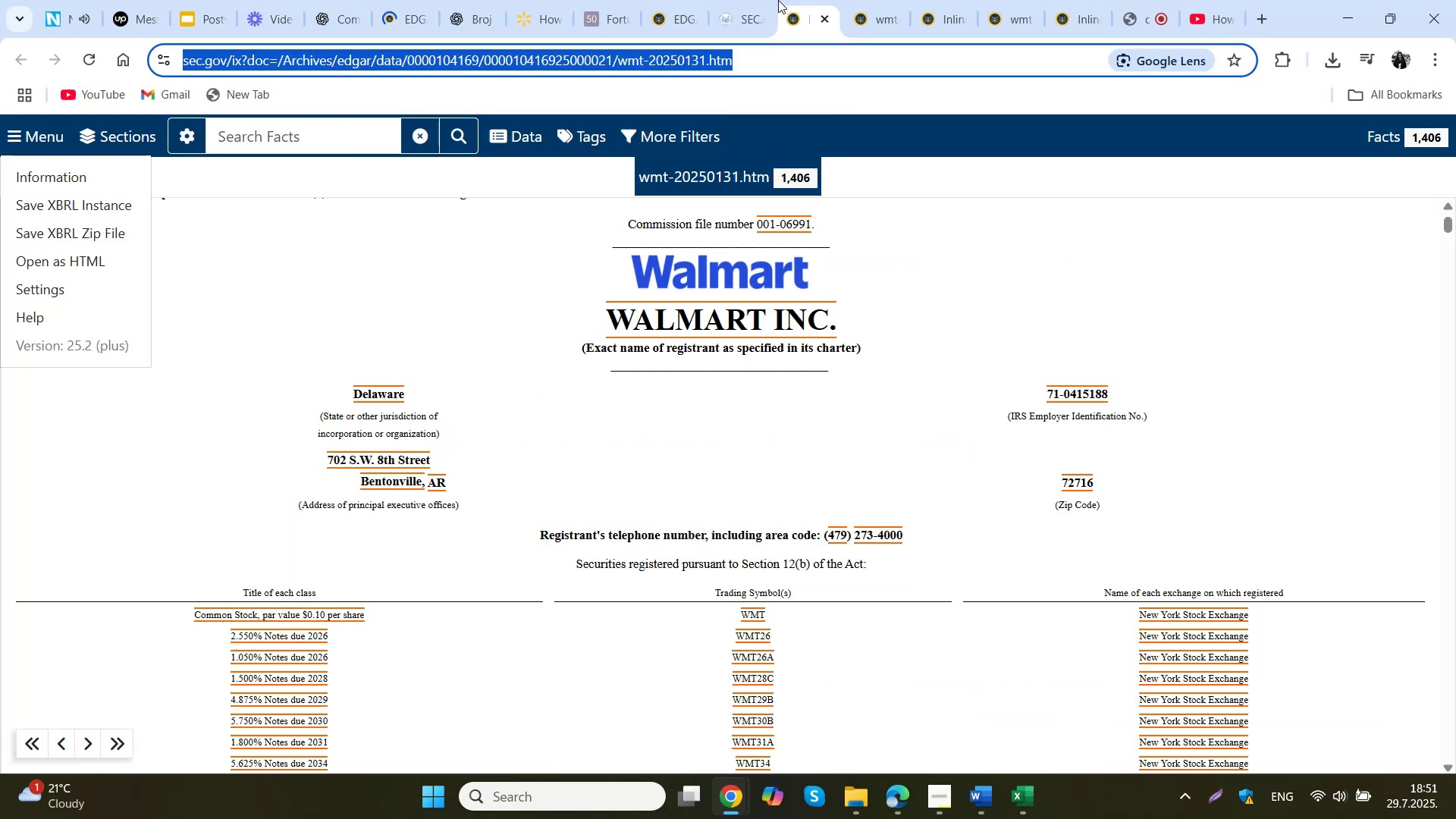 
left_click([880, 0])
 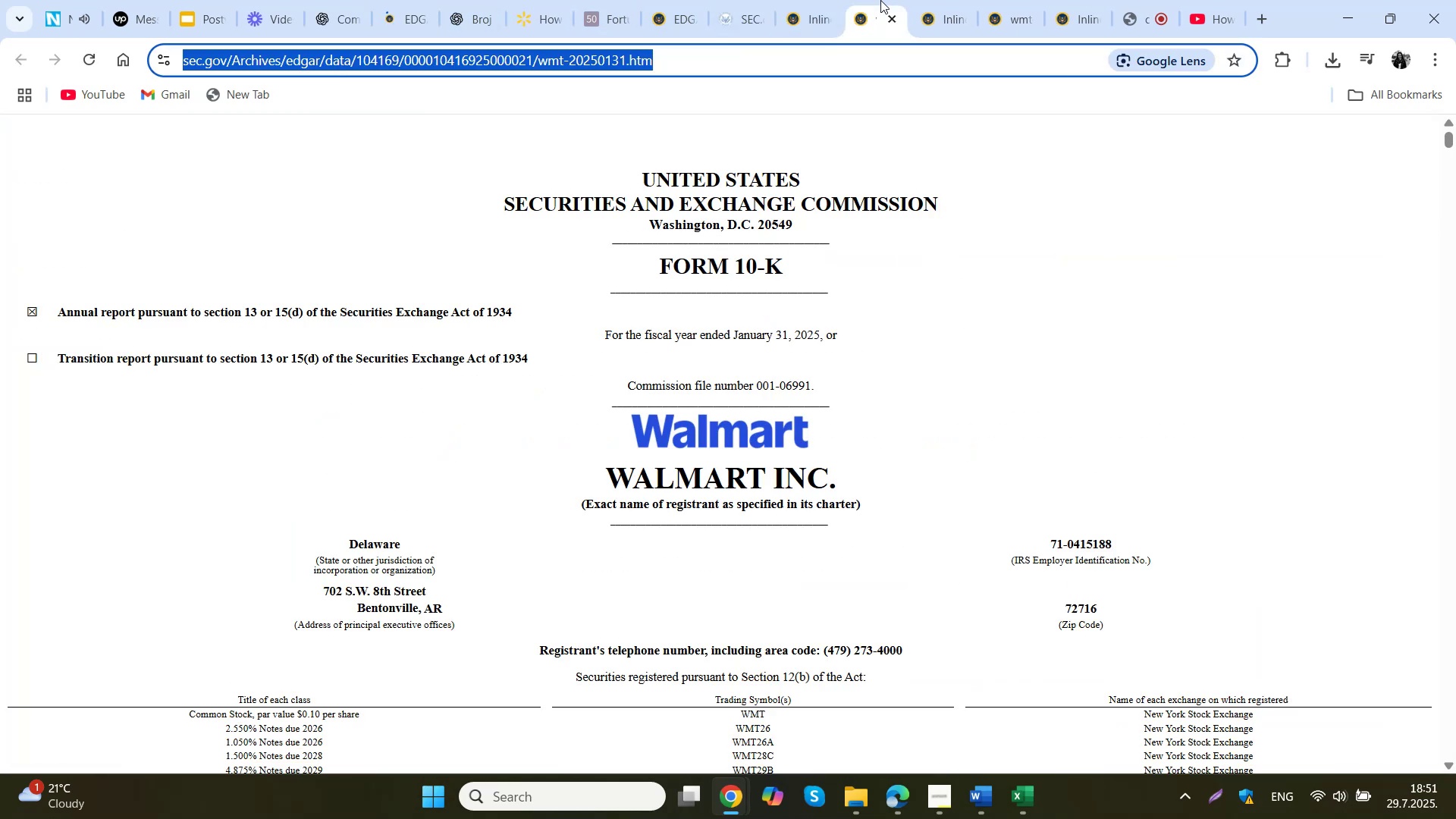 
left_click([946, 0])
 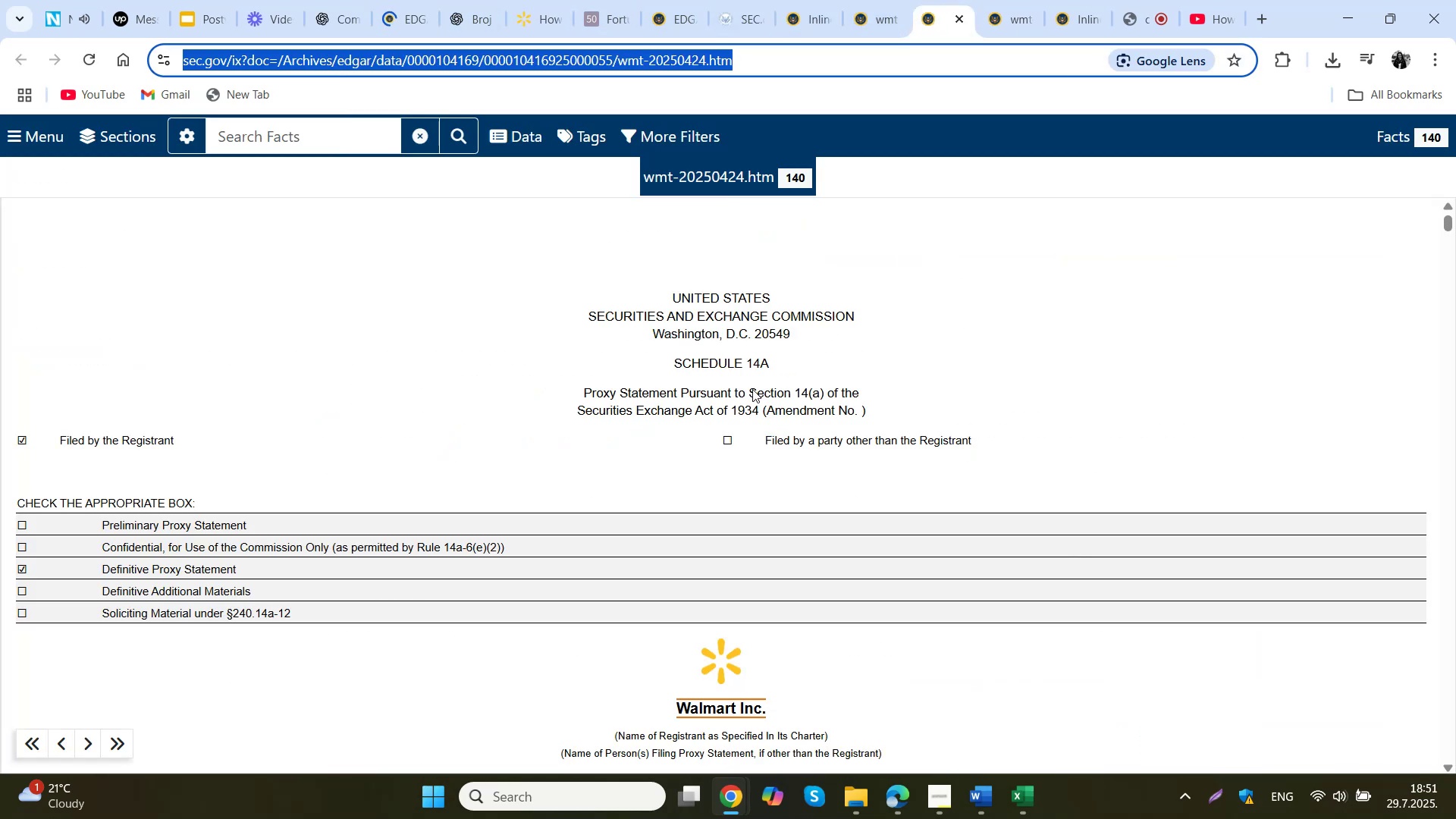 
left_click_drag(start_coordinate=[497, 444], to_coordinate=[496, 441])
 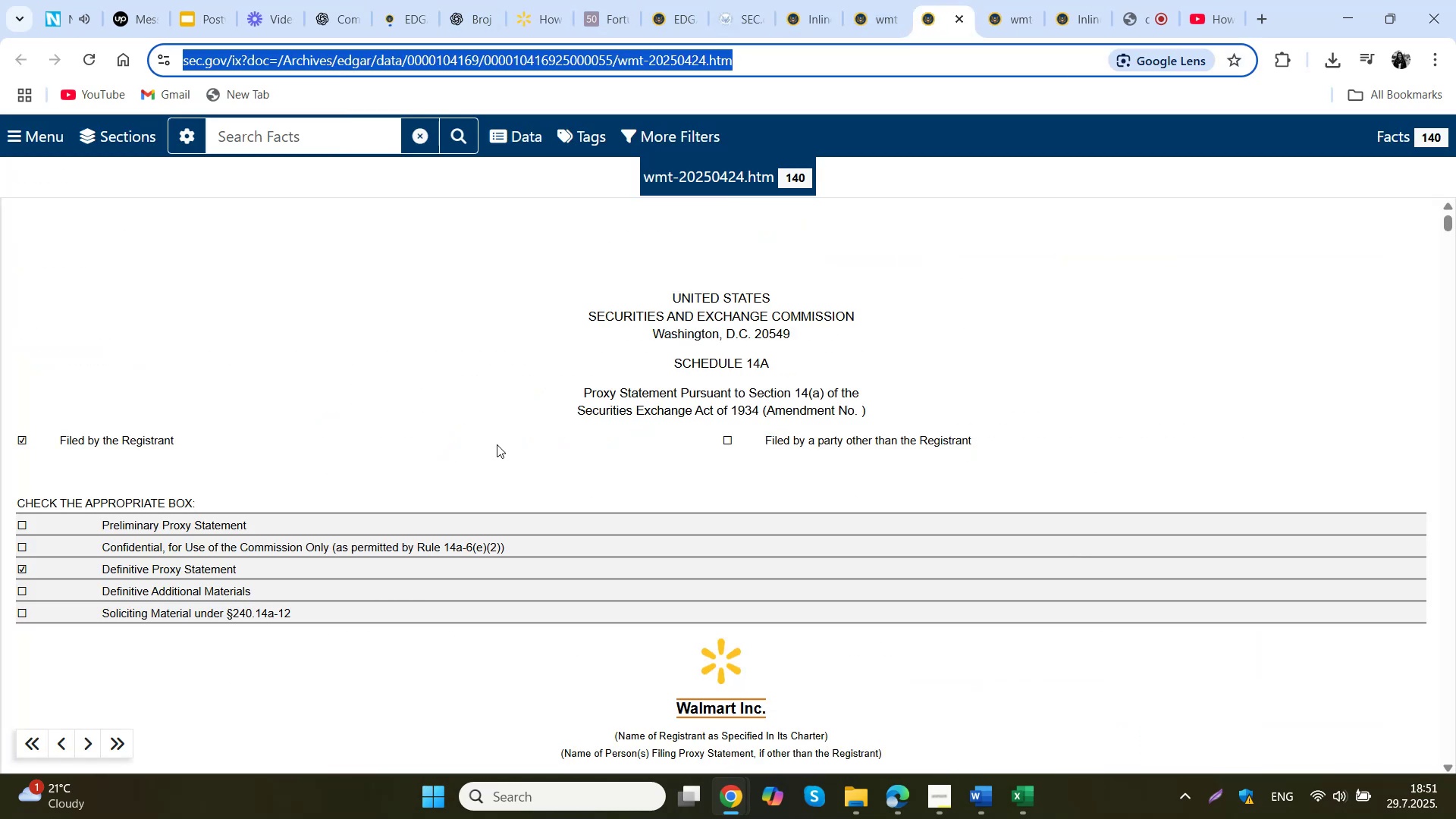 
key(Control+F)
 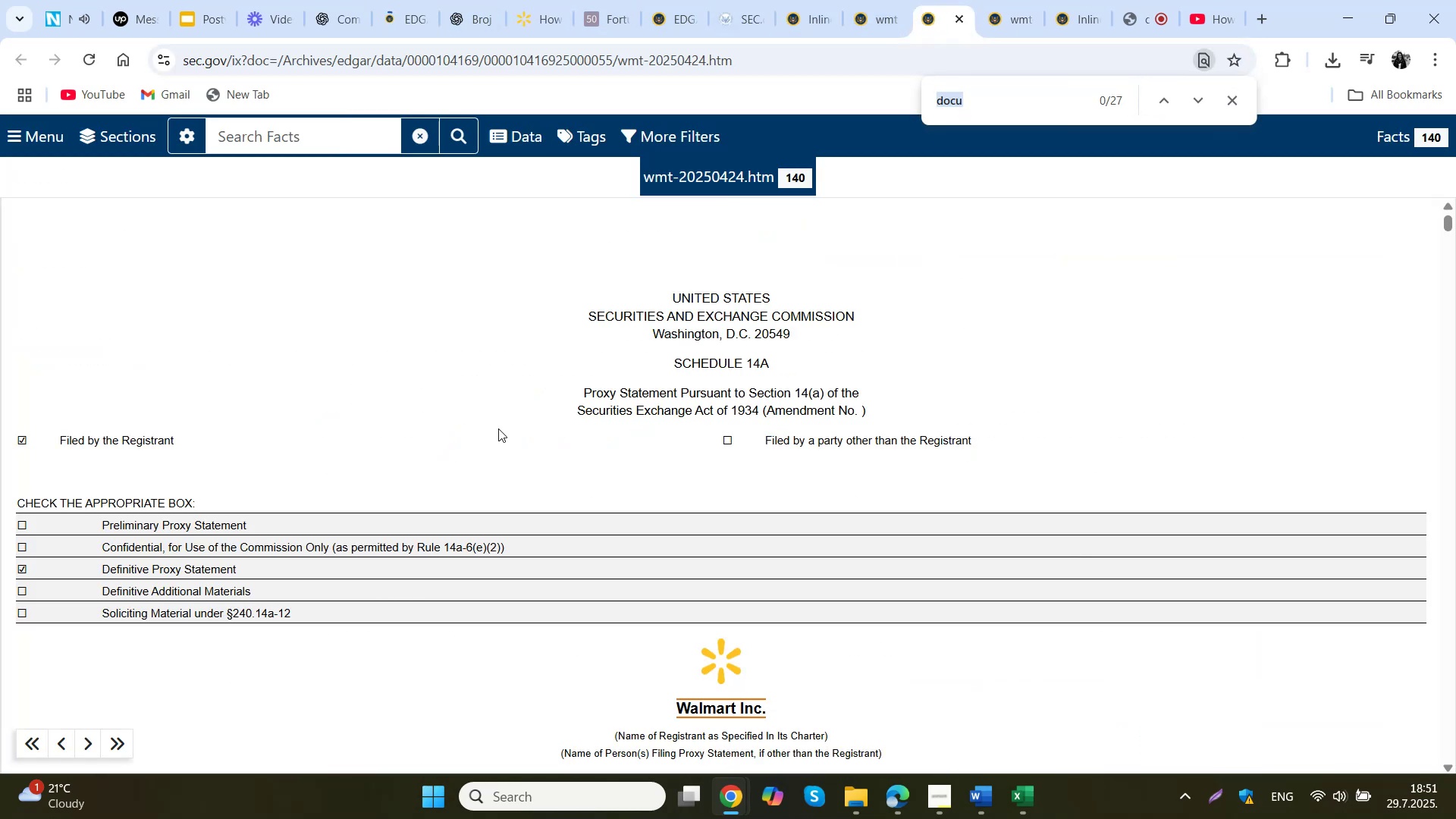 
key(Numpad6)
 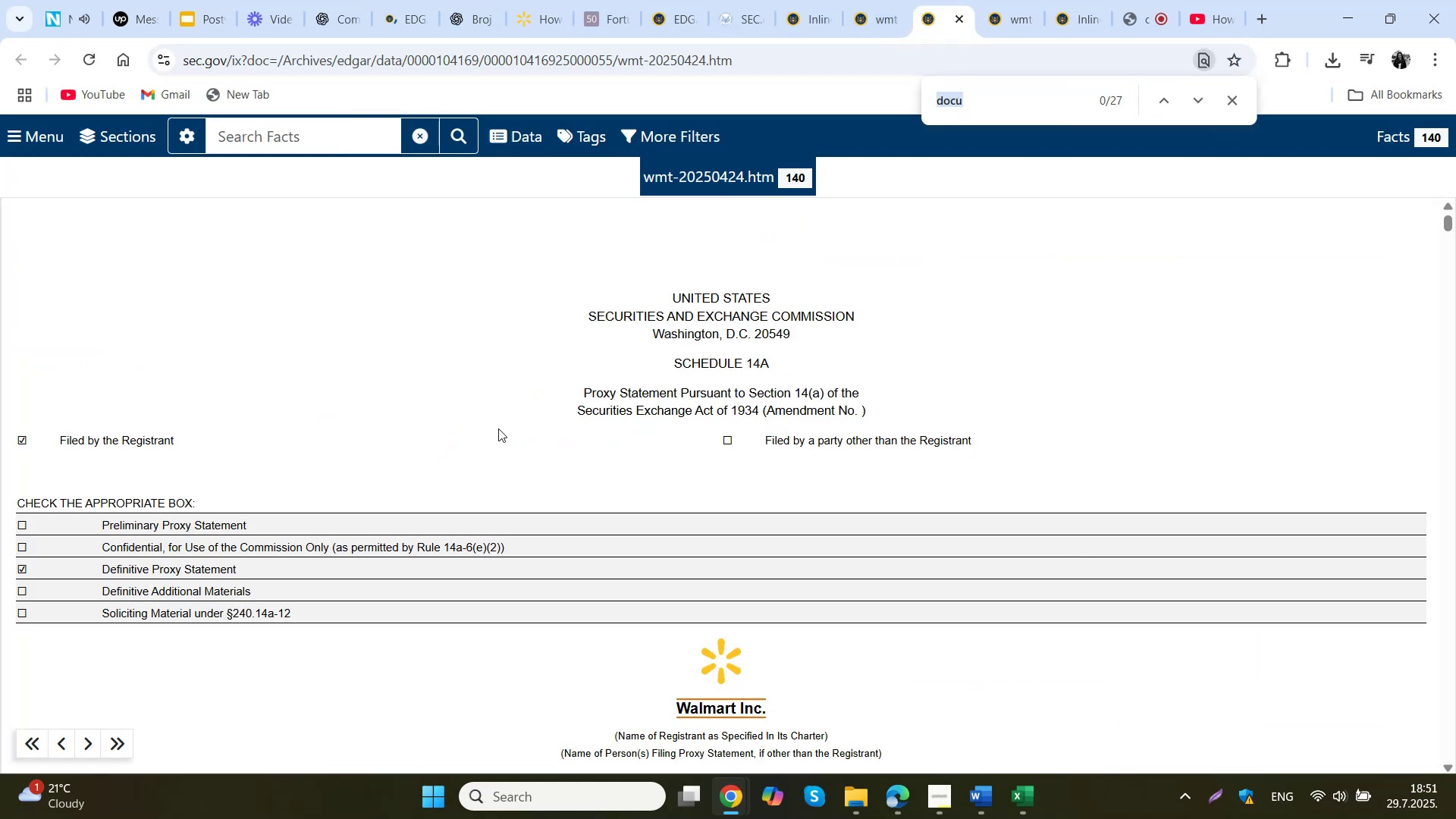 
key(Numpad8)
 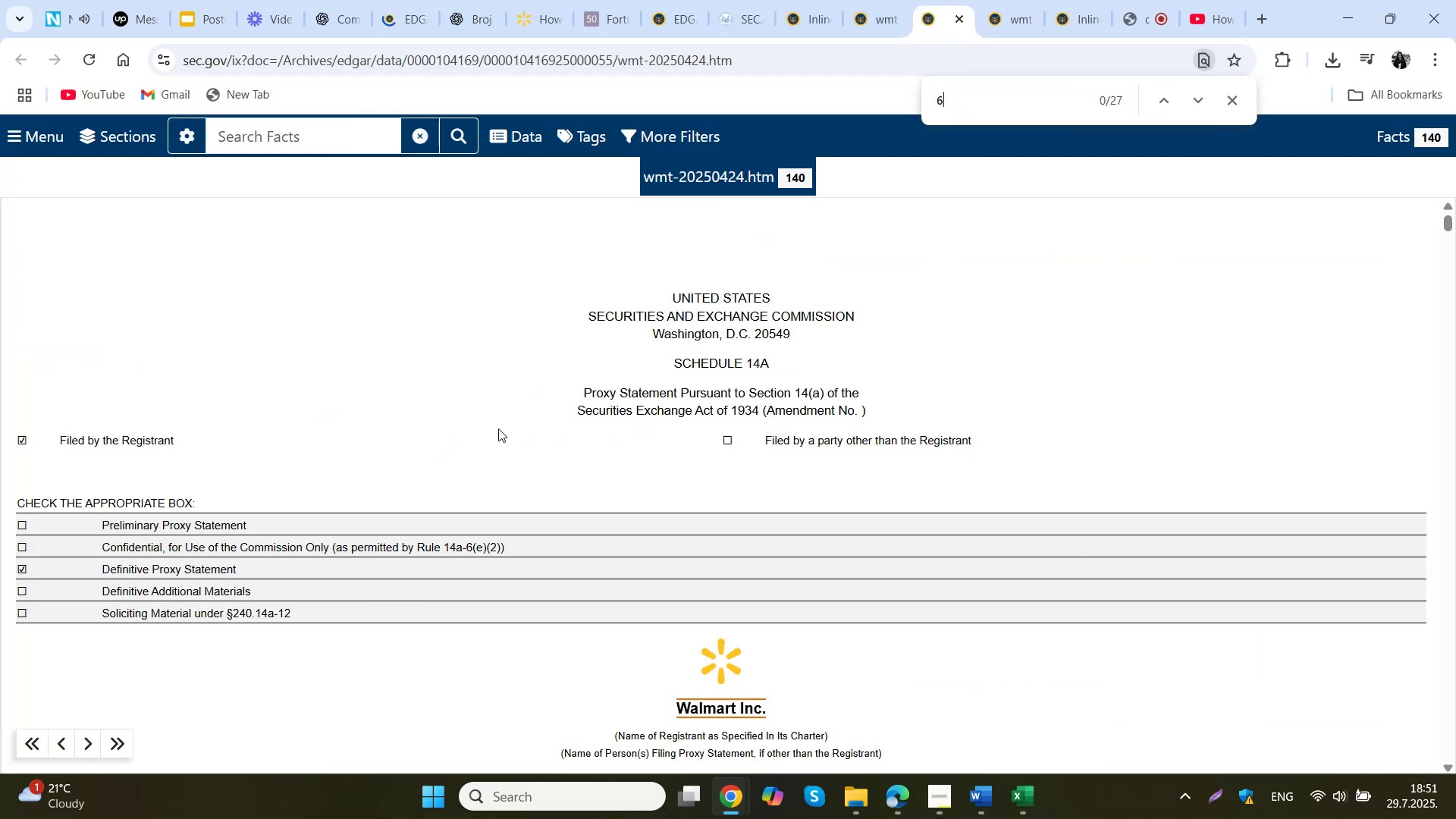 
key(Numpad1)
 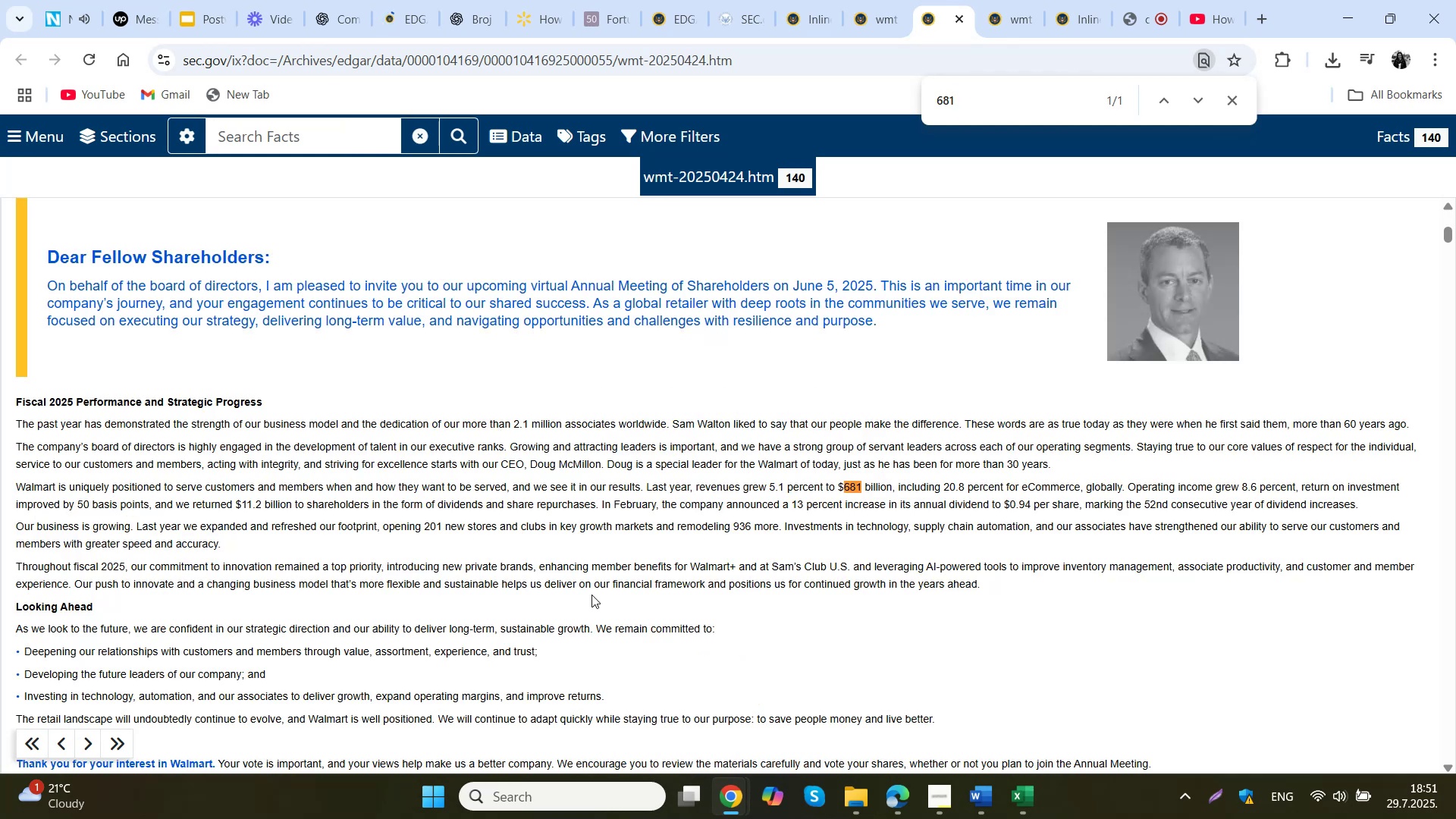 
wait(5.03)
 